 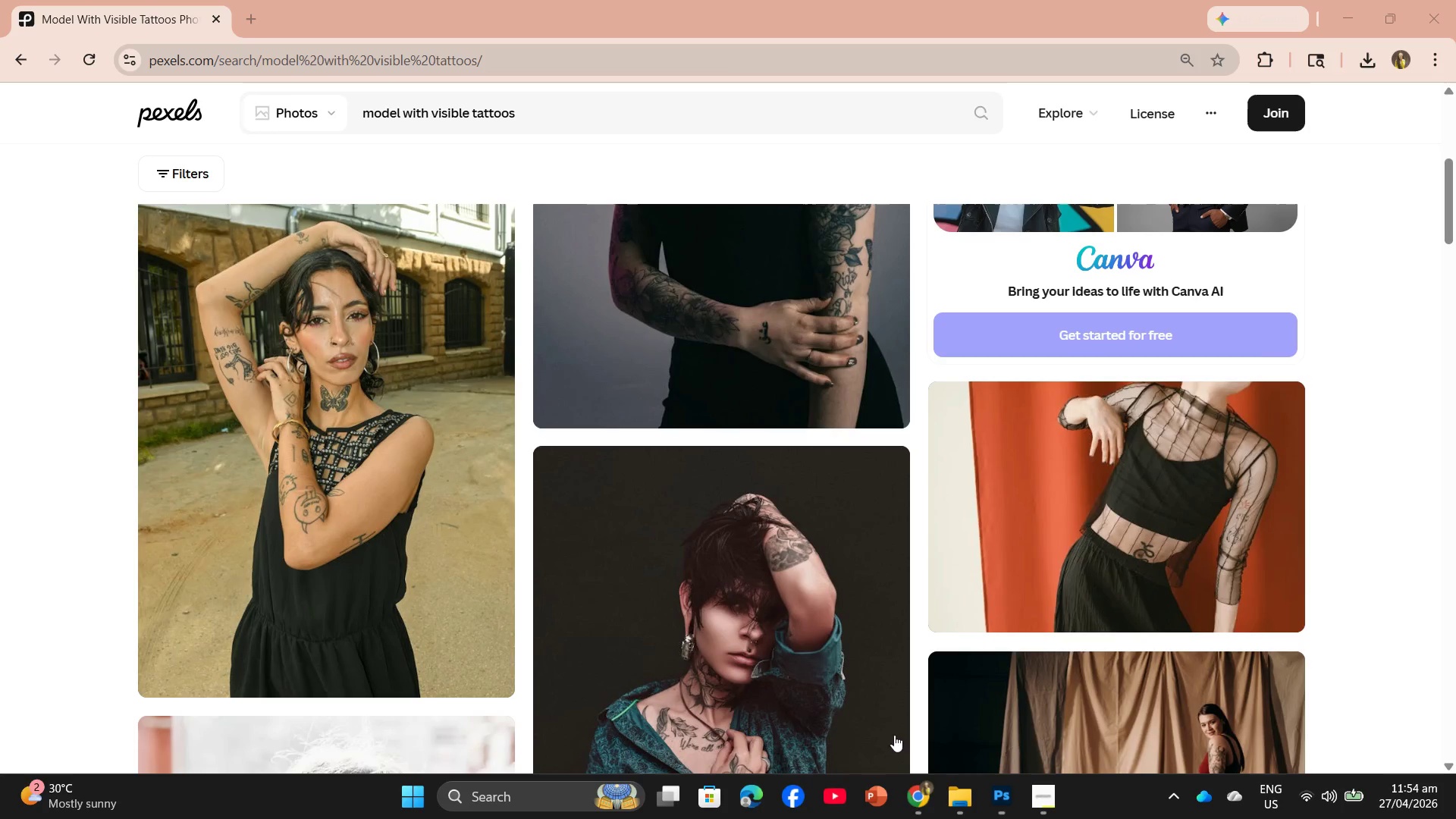 
scroll: coordinate [883, 450], scroll_direction: down, amount: 4.0
 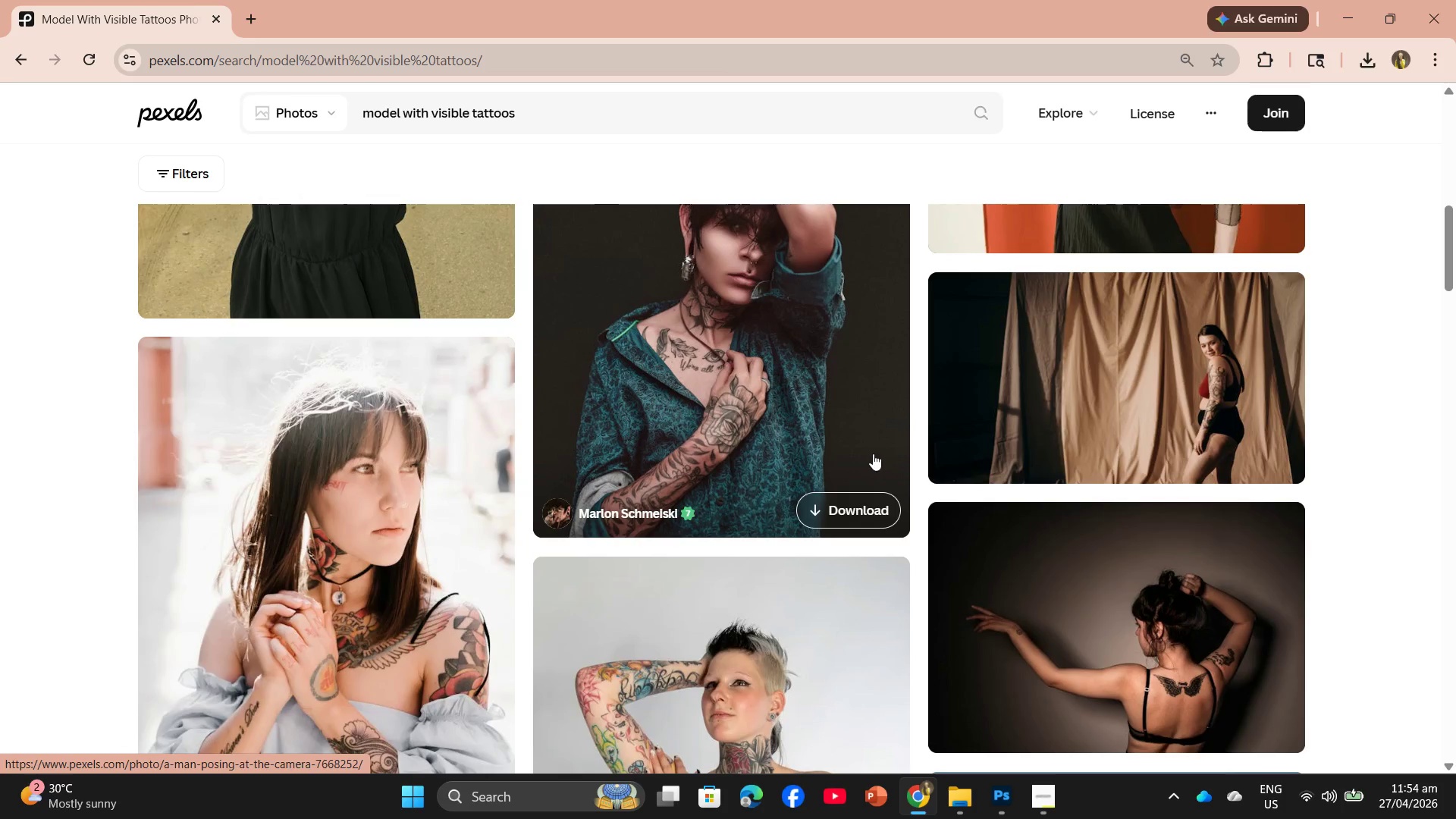 
left_click([751, 406])
 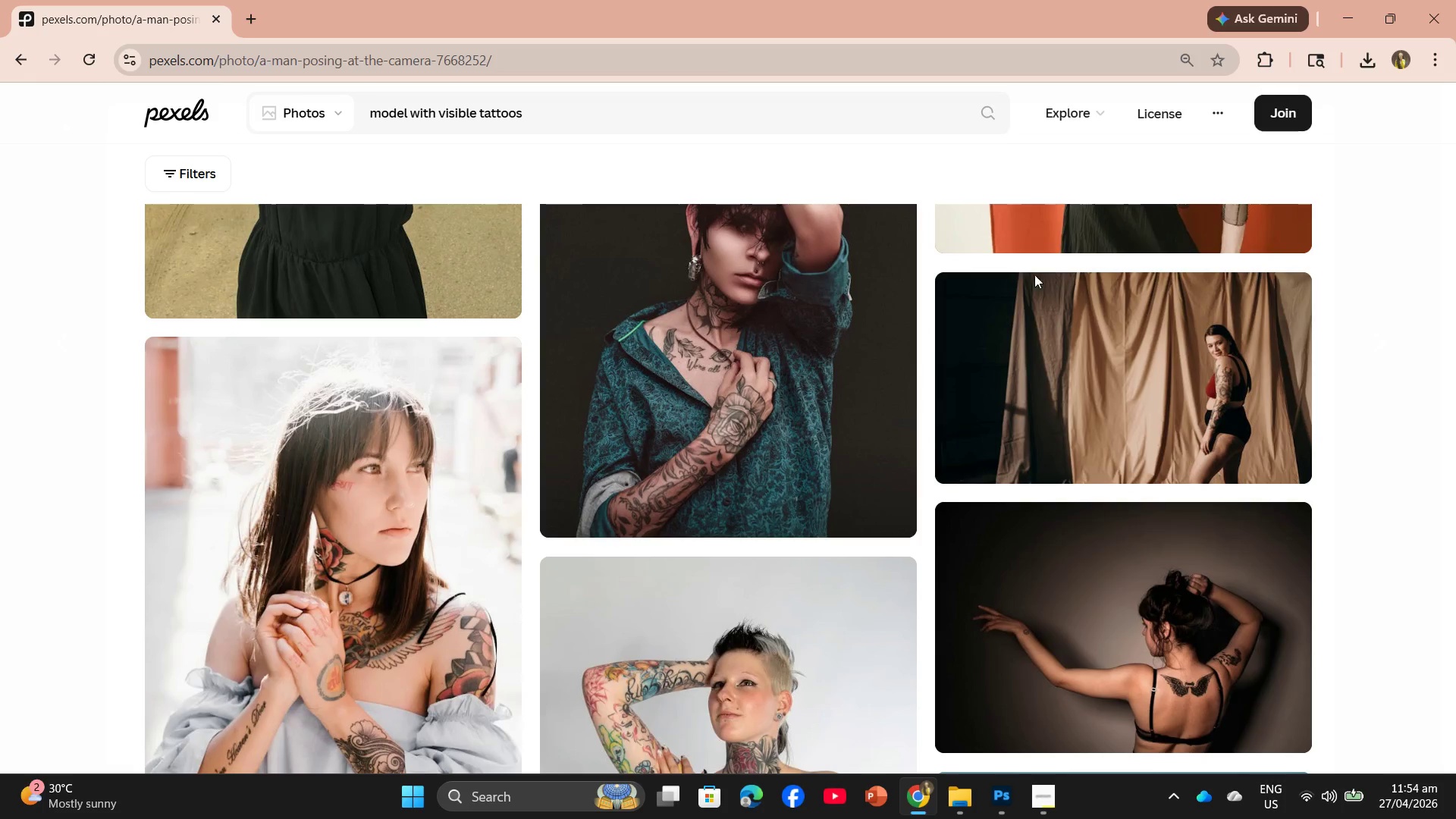 
scroll: coordinate [798, 466], scroll_direction: down, amount: 5.0
 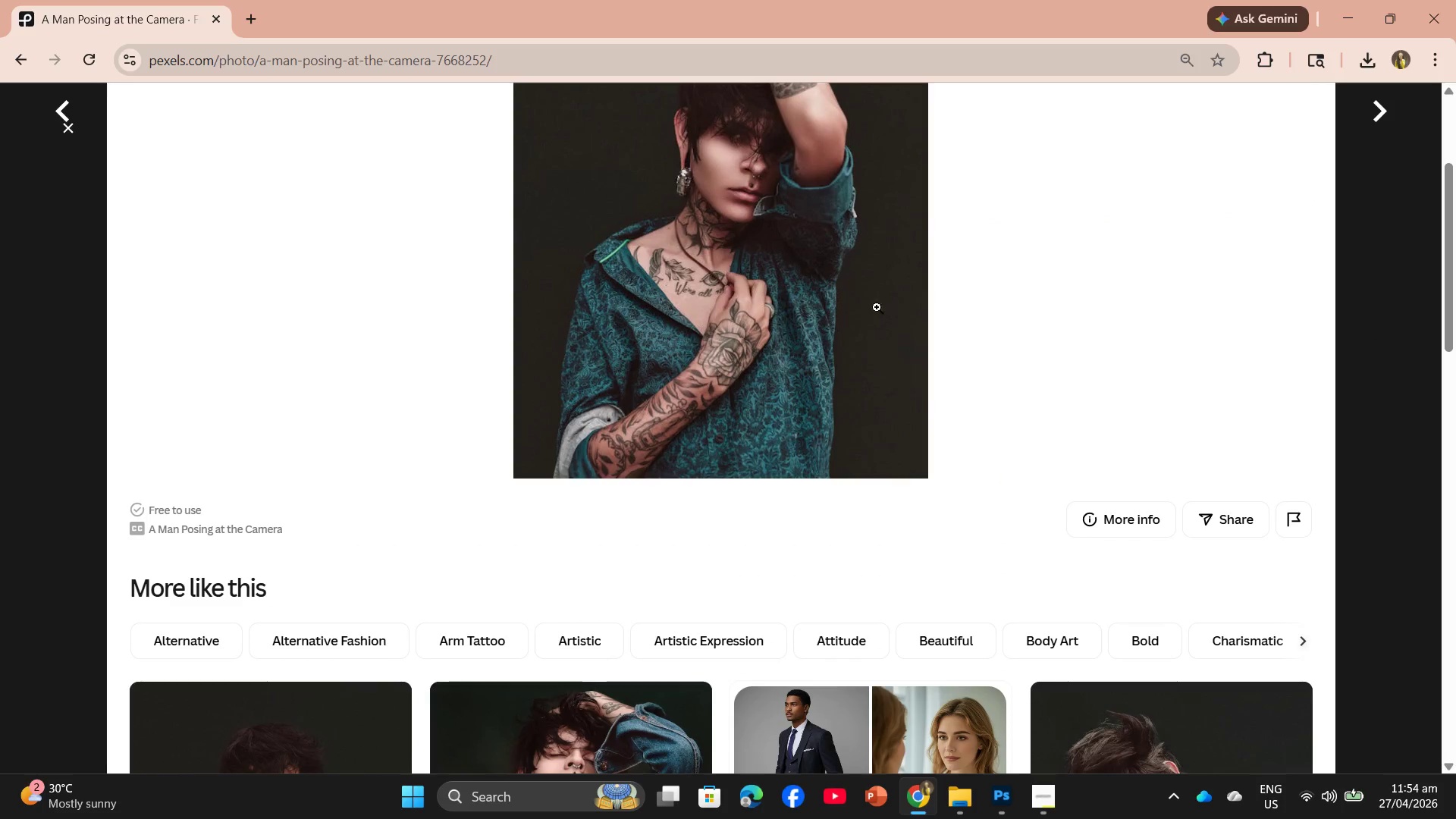 
scroll: coordinate [836, 322], scroll_direction: up, amount: 5.0
 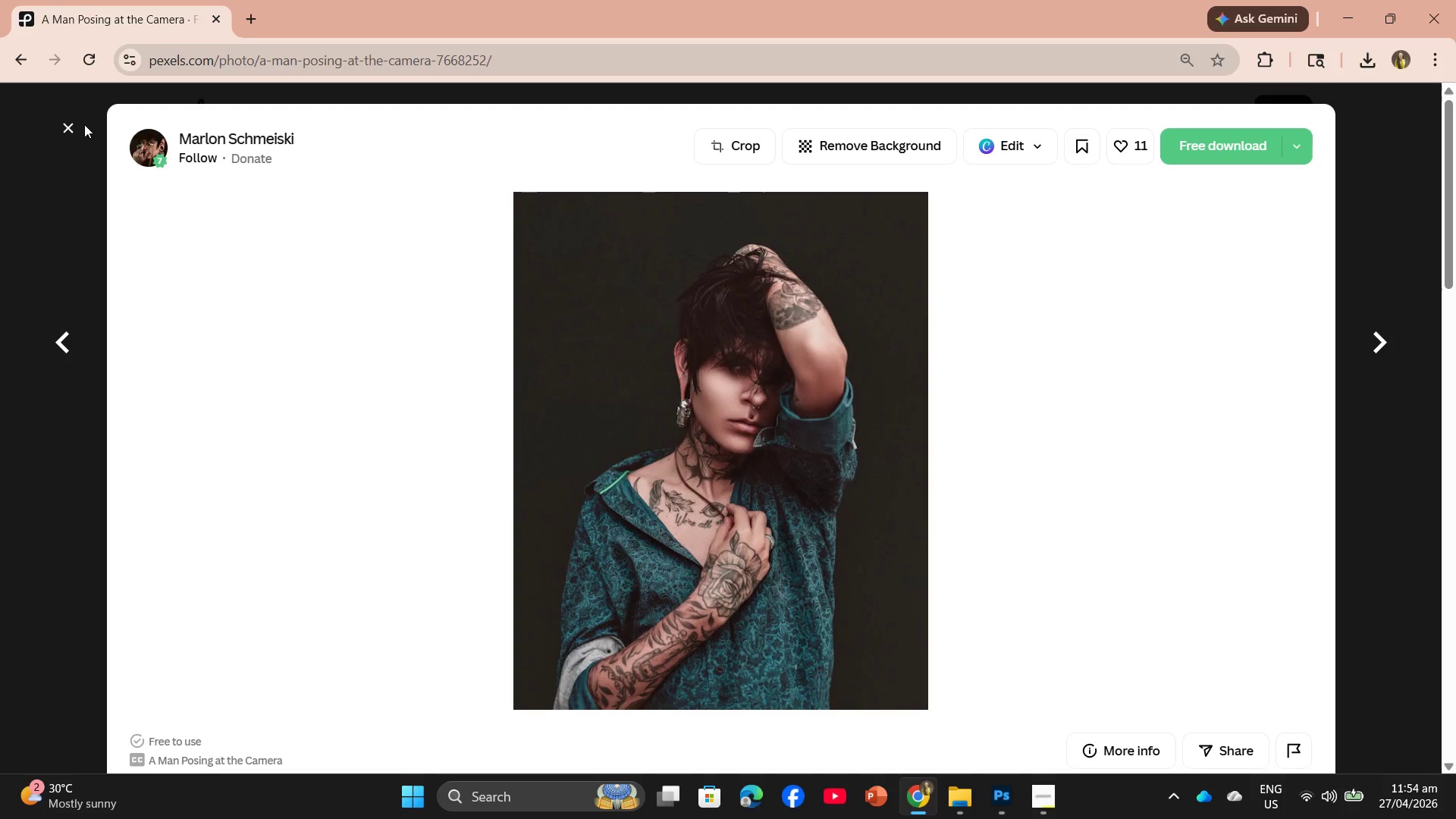 
left_click([74, 130])
 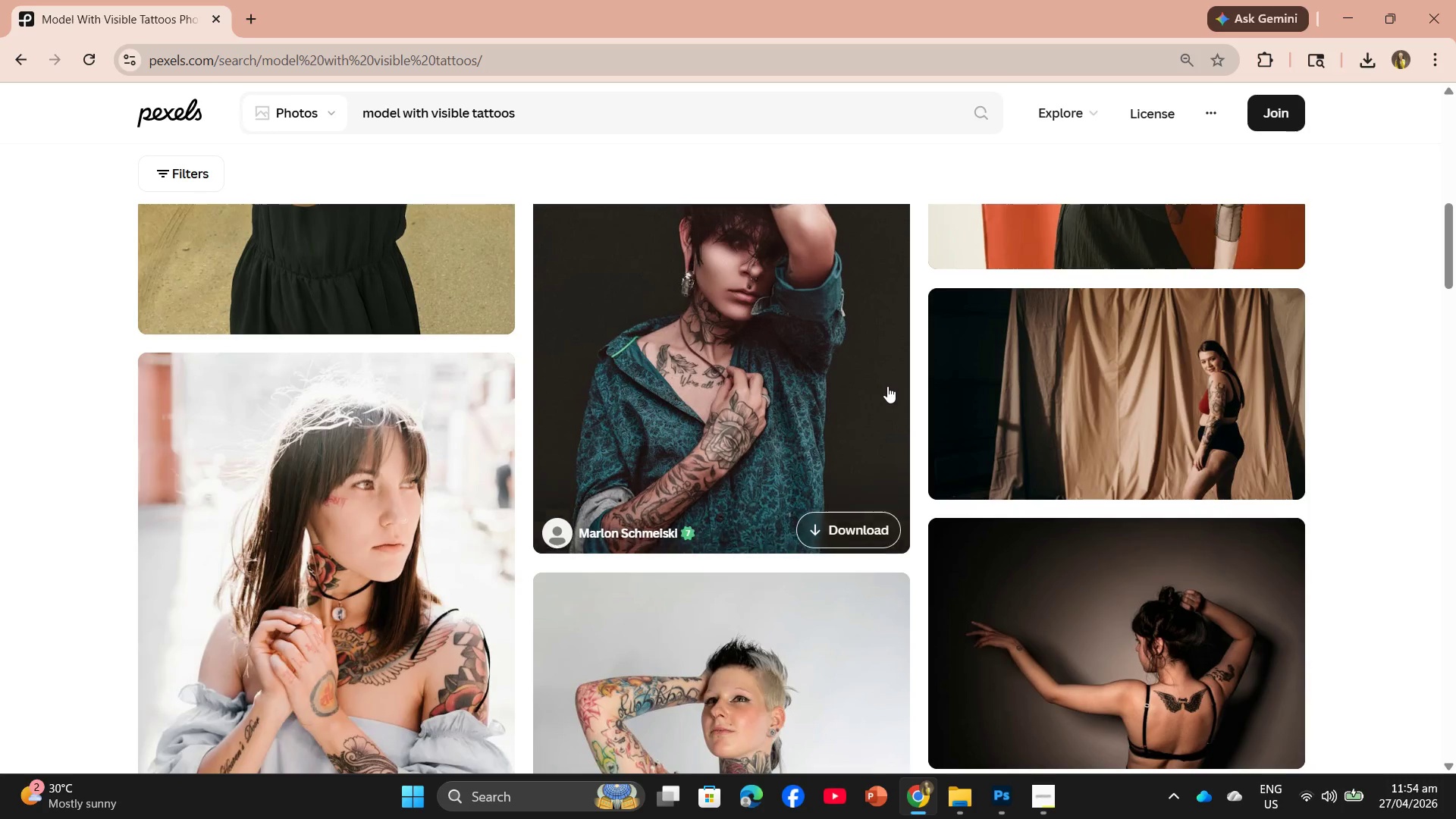 
left_click([801, 454])
 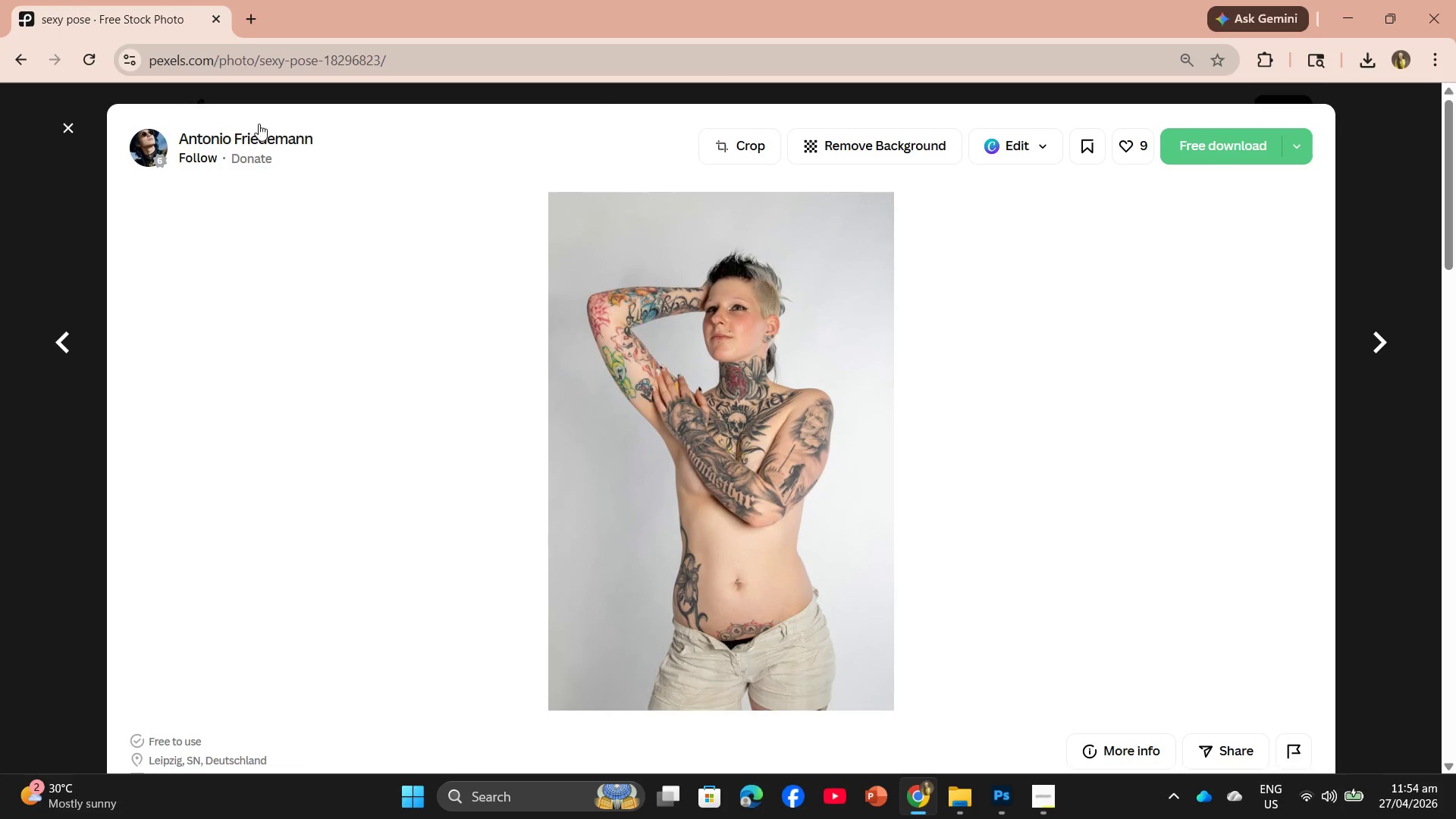 
scroll: coordinate [828, 472], scroll_direction: down, amount: 5.0
 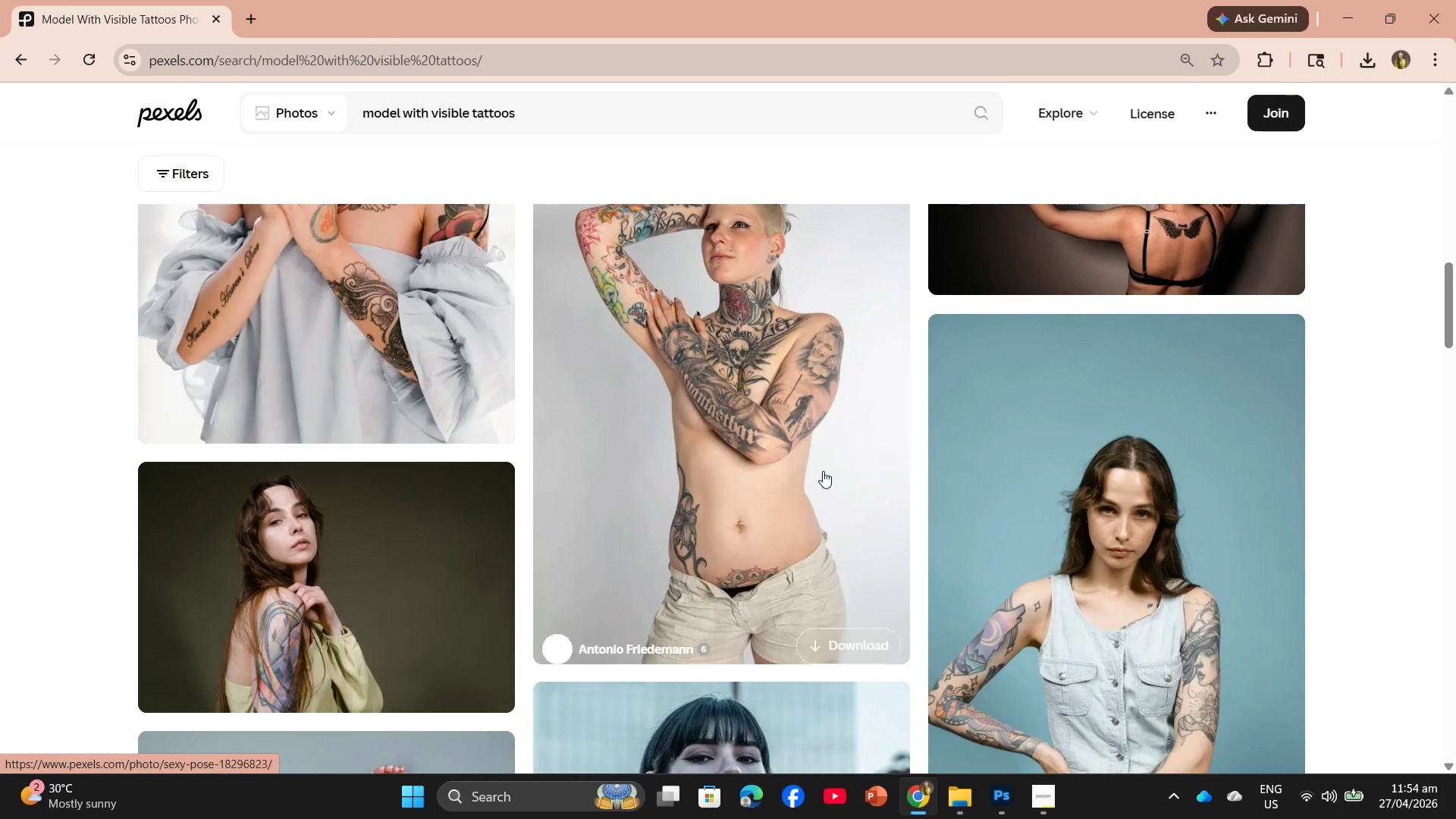 
wait(5.5)
 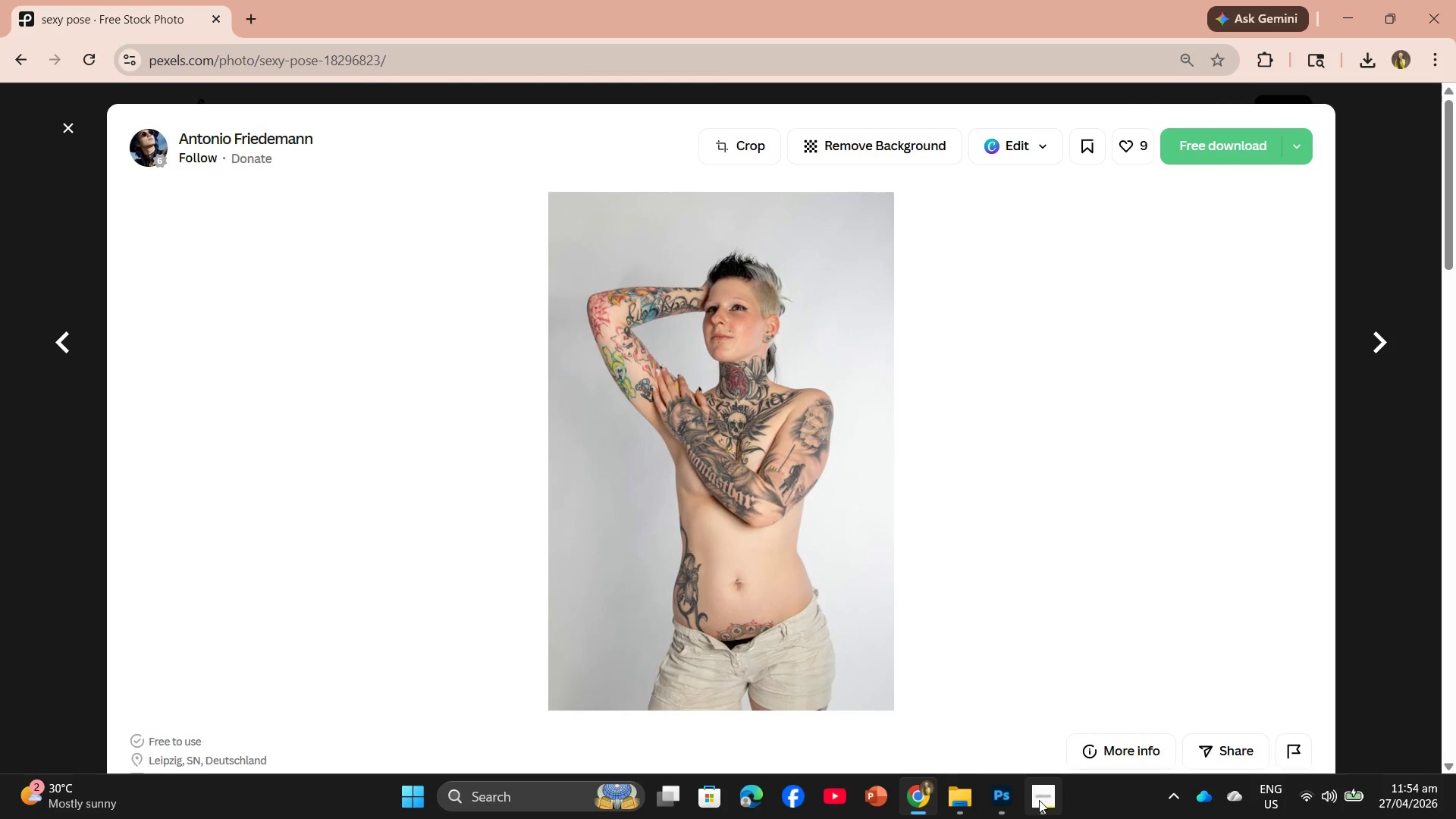 
left_click([1254, 151])
 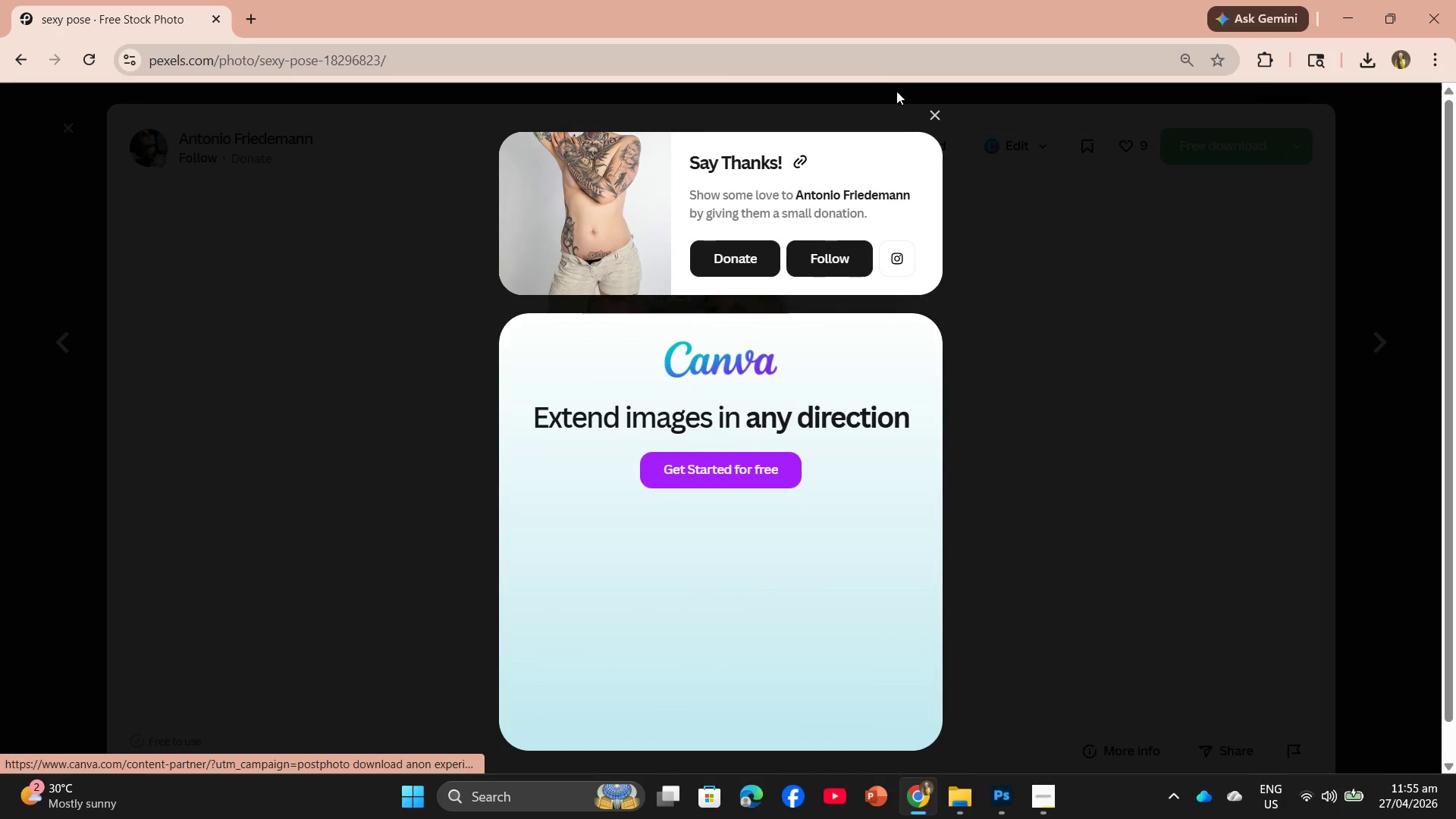 
left_click([936, 125])
 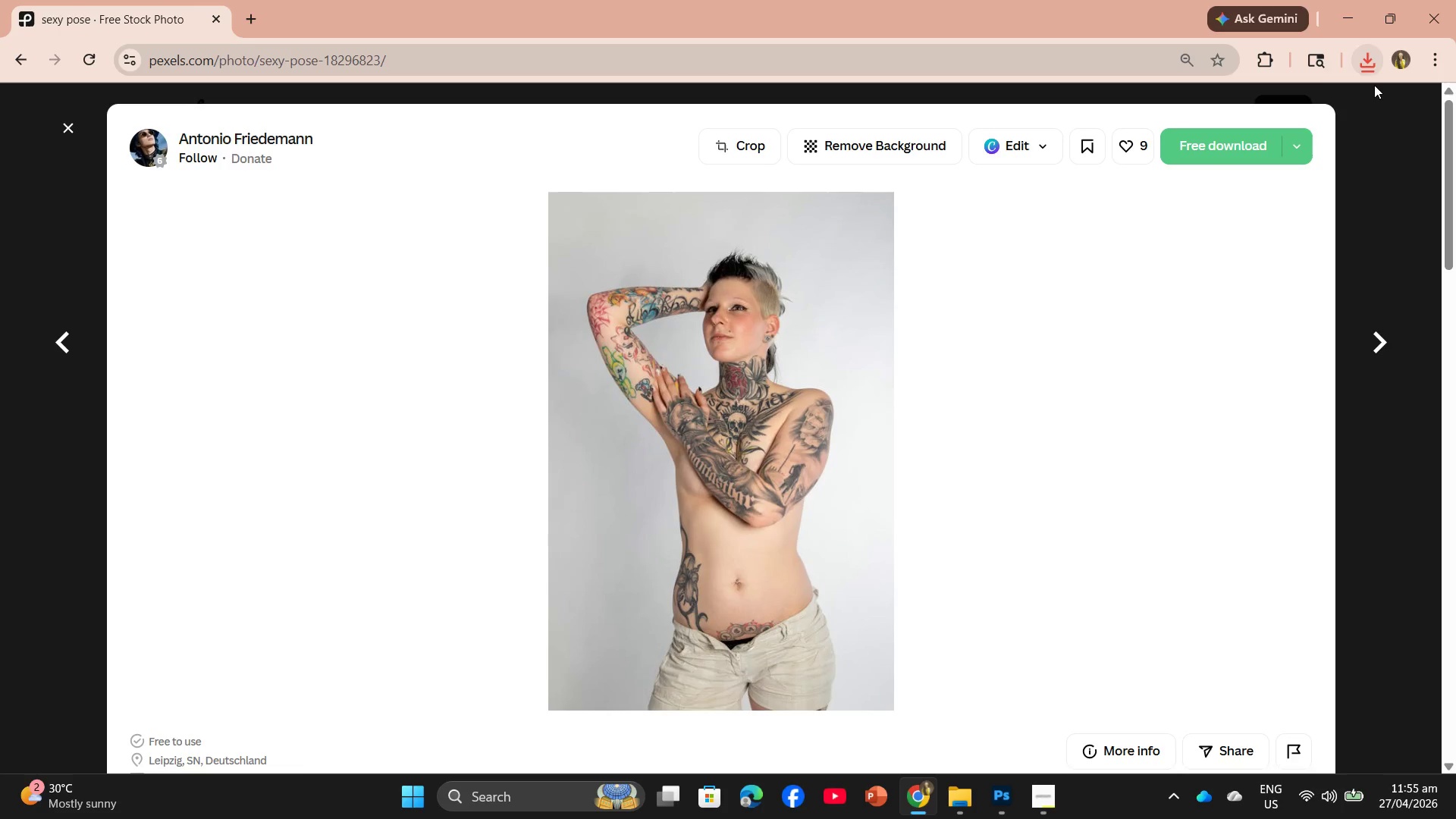 
left_click([1363, 56])
 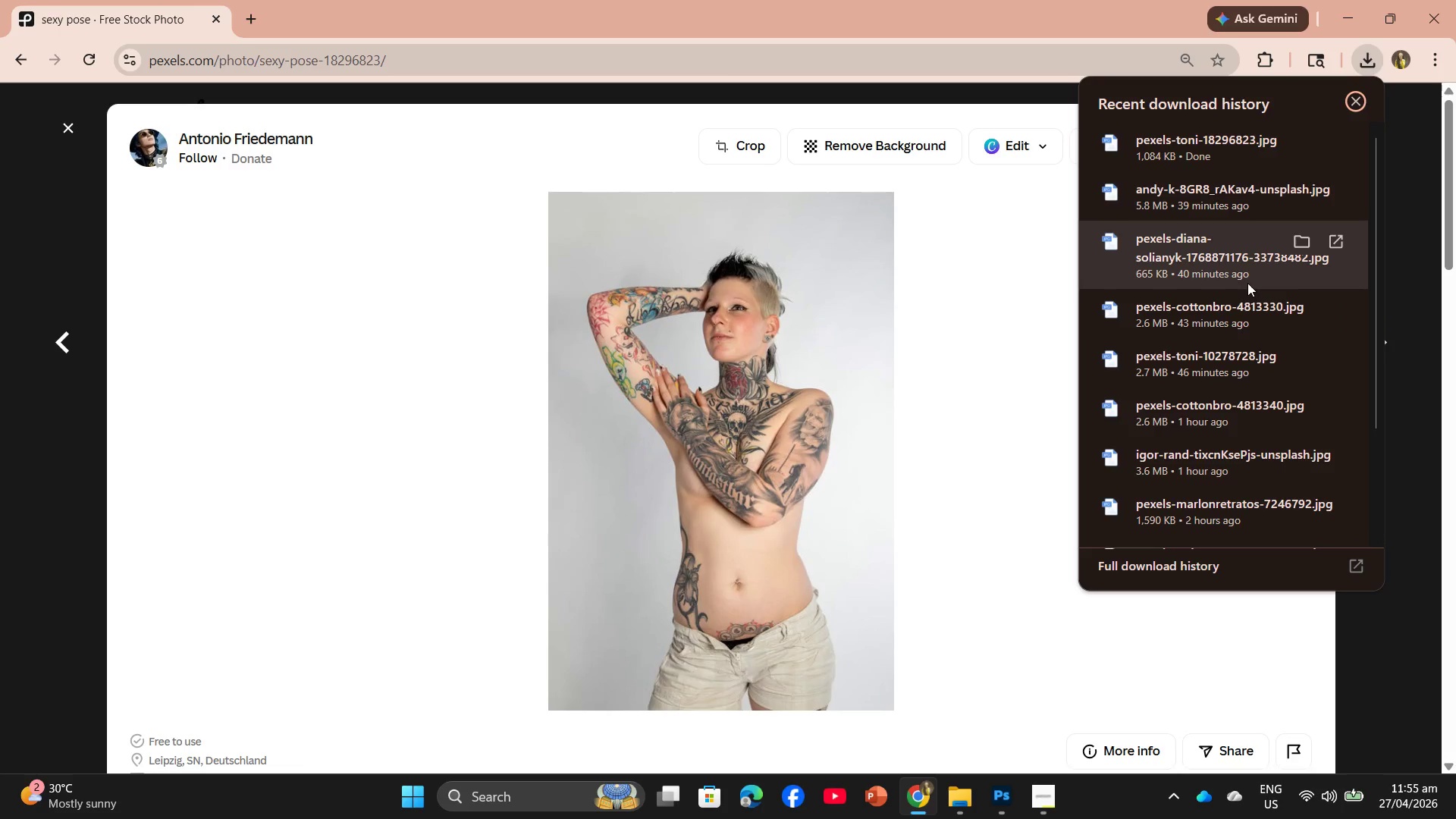 
left_click_drag(start_coordinate=[1193, 147], to_coordinate=[672, 60])
 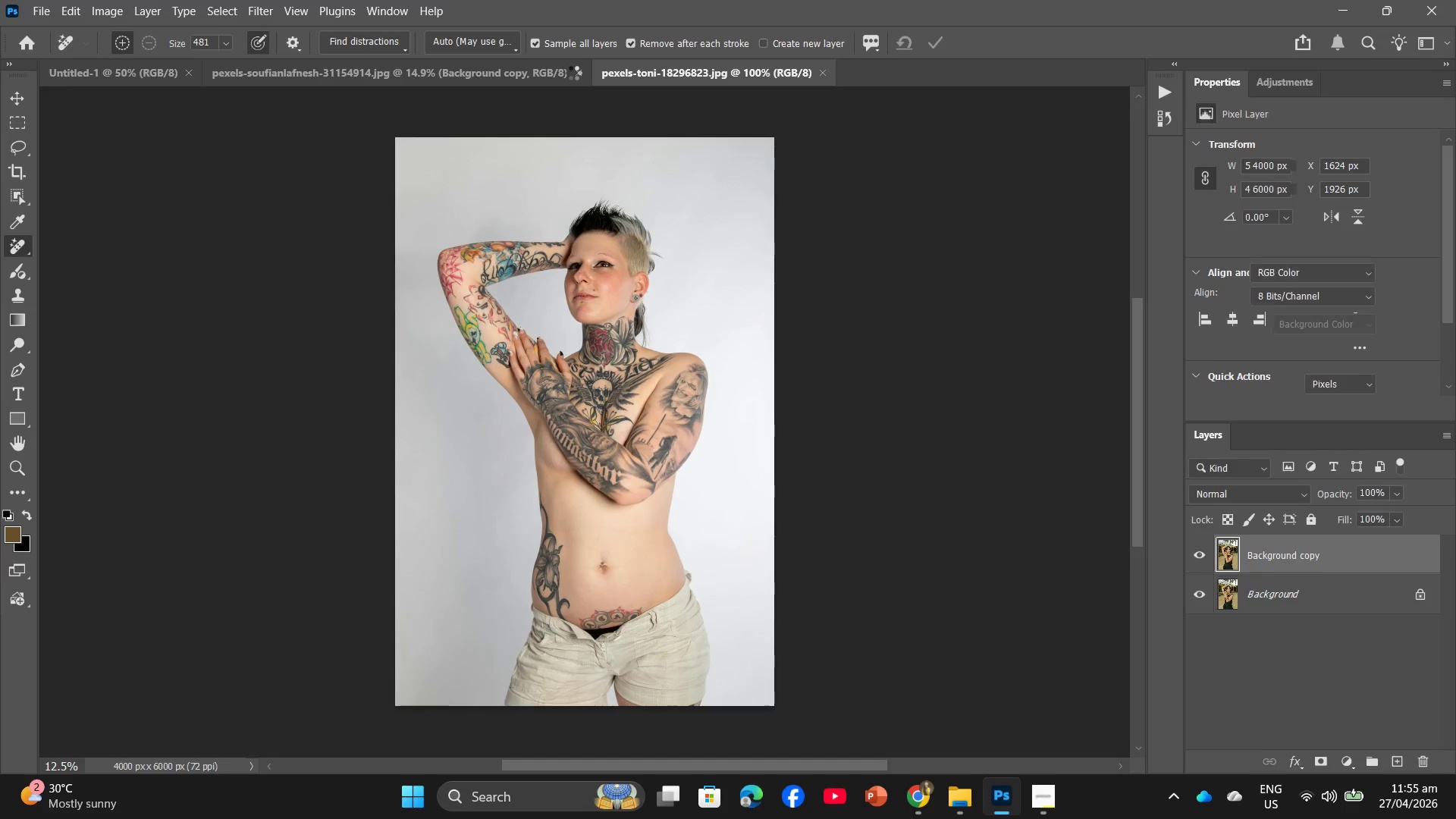 
left_click([575, 74])
 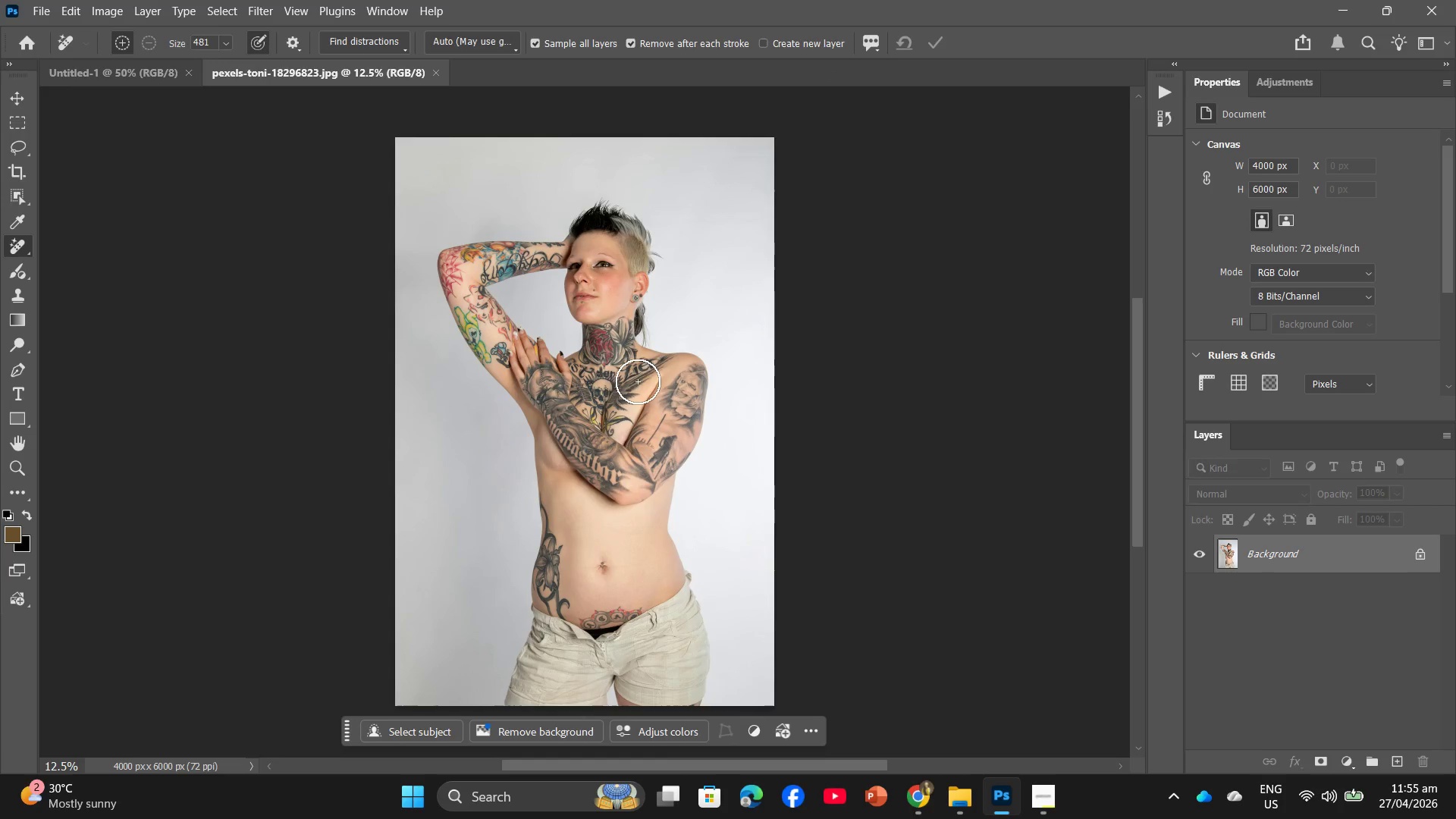 
hold_key(key=AltLeft, duration=1.89)
scroll: coordinate [513, 413], scroll_direction: up, amount: 19.0
 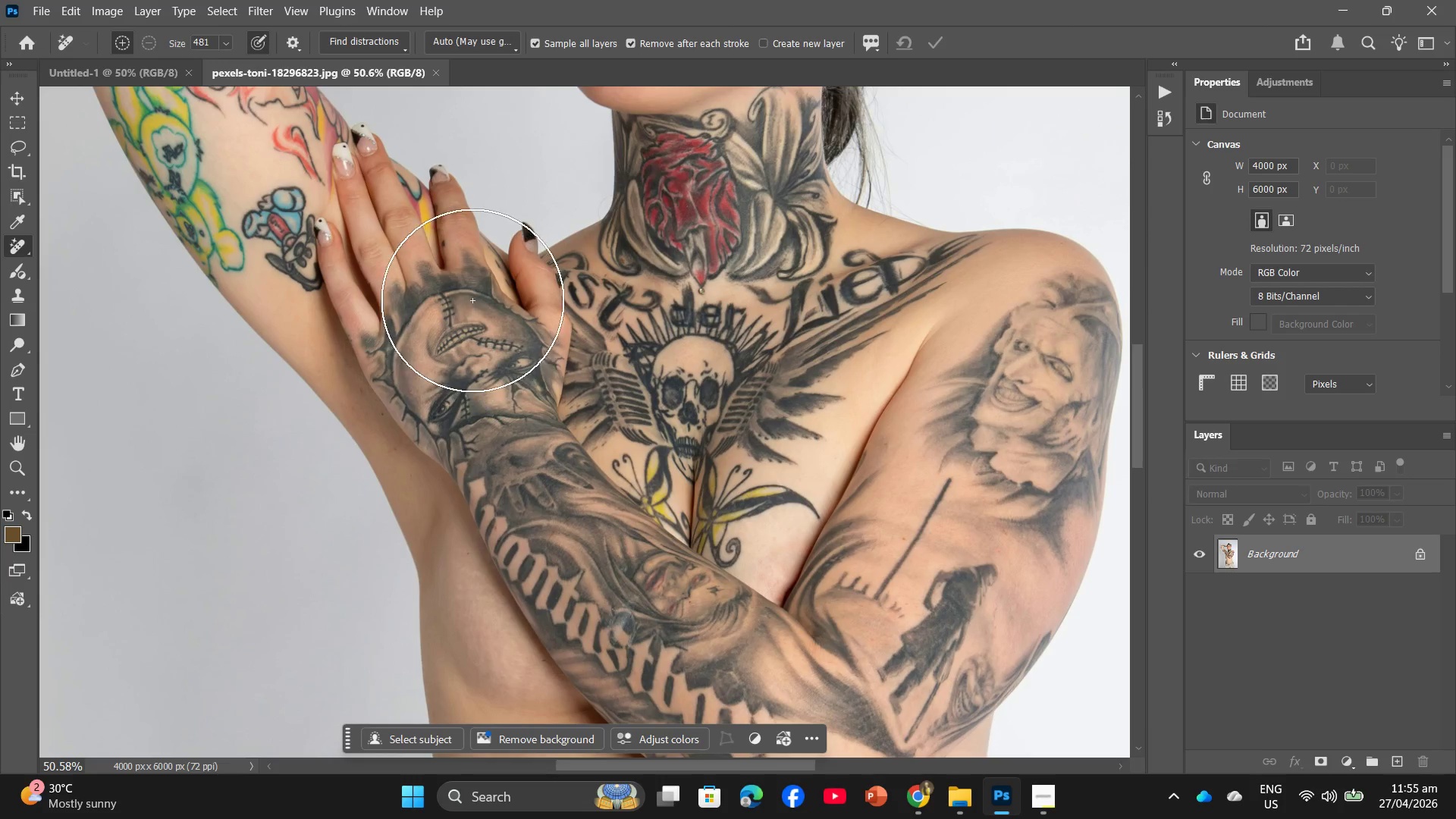 
hold_key(key=AltLeft, duration=0.39)
scroll: coordinate [470, 305], scroll_direction: down, amount: 4.0
 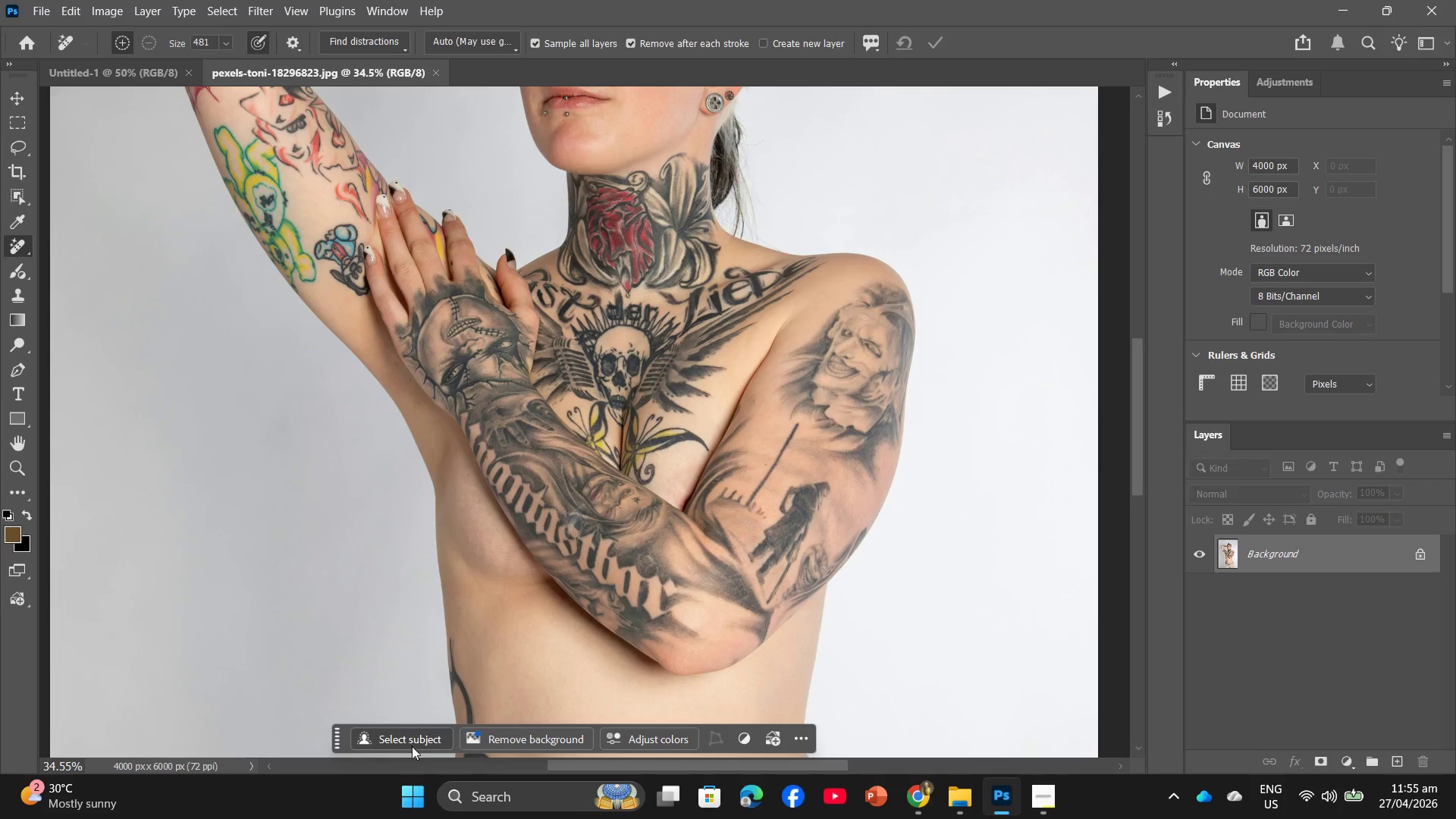 
hold_key(key=AltLeft, duration=0.36)
scroll: coordinate [676, 560], scroll_direction: down, amount: 5.0
 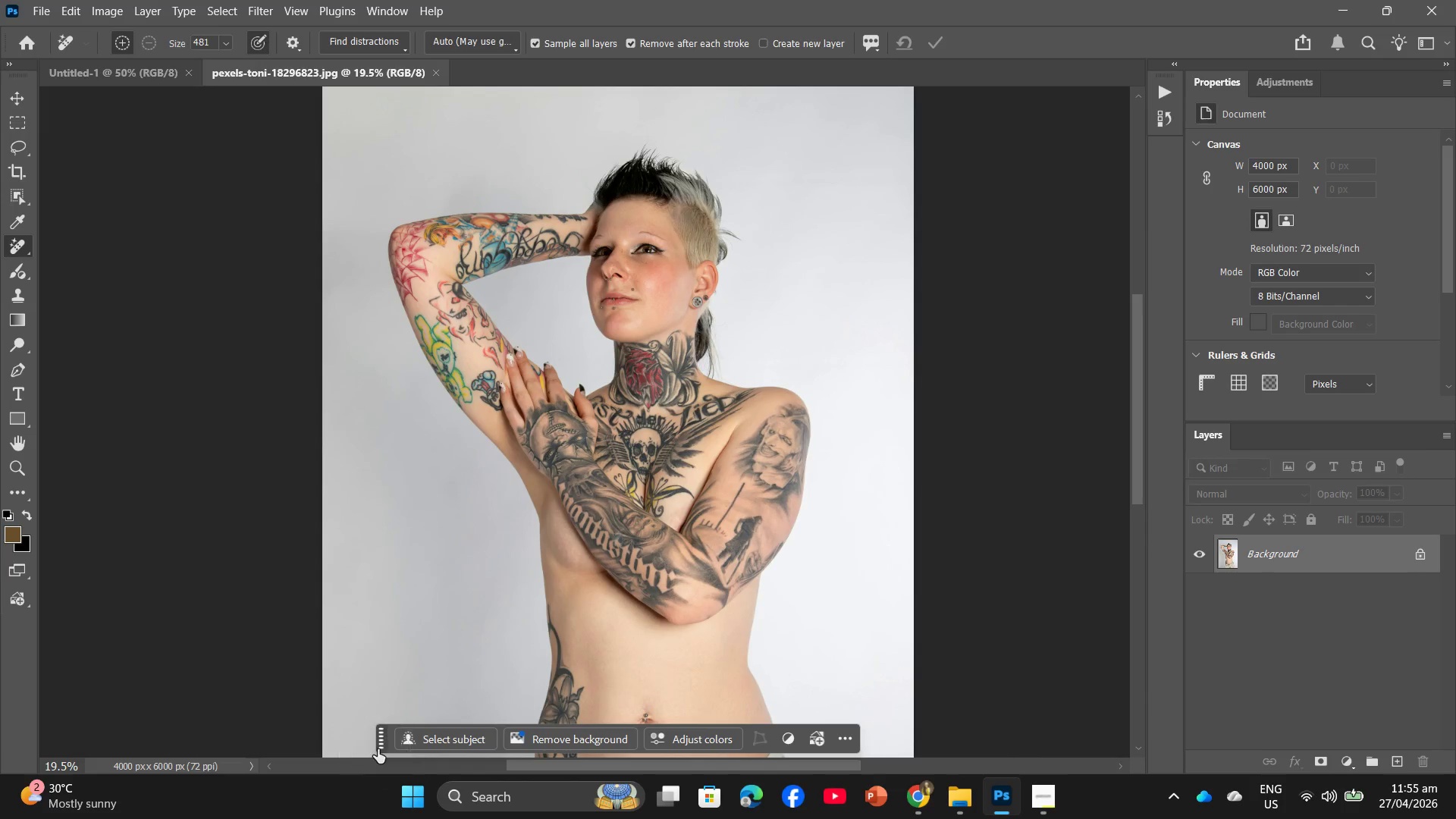 
left_click([379, 748])
 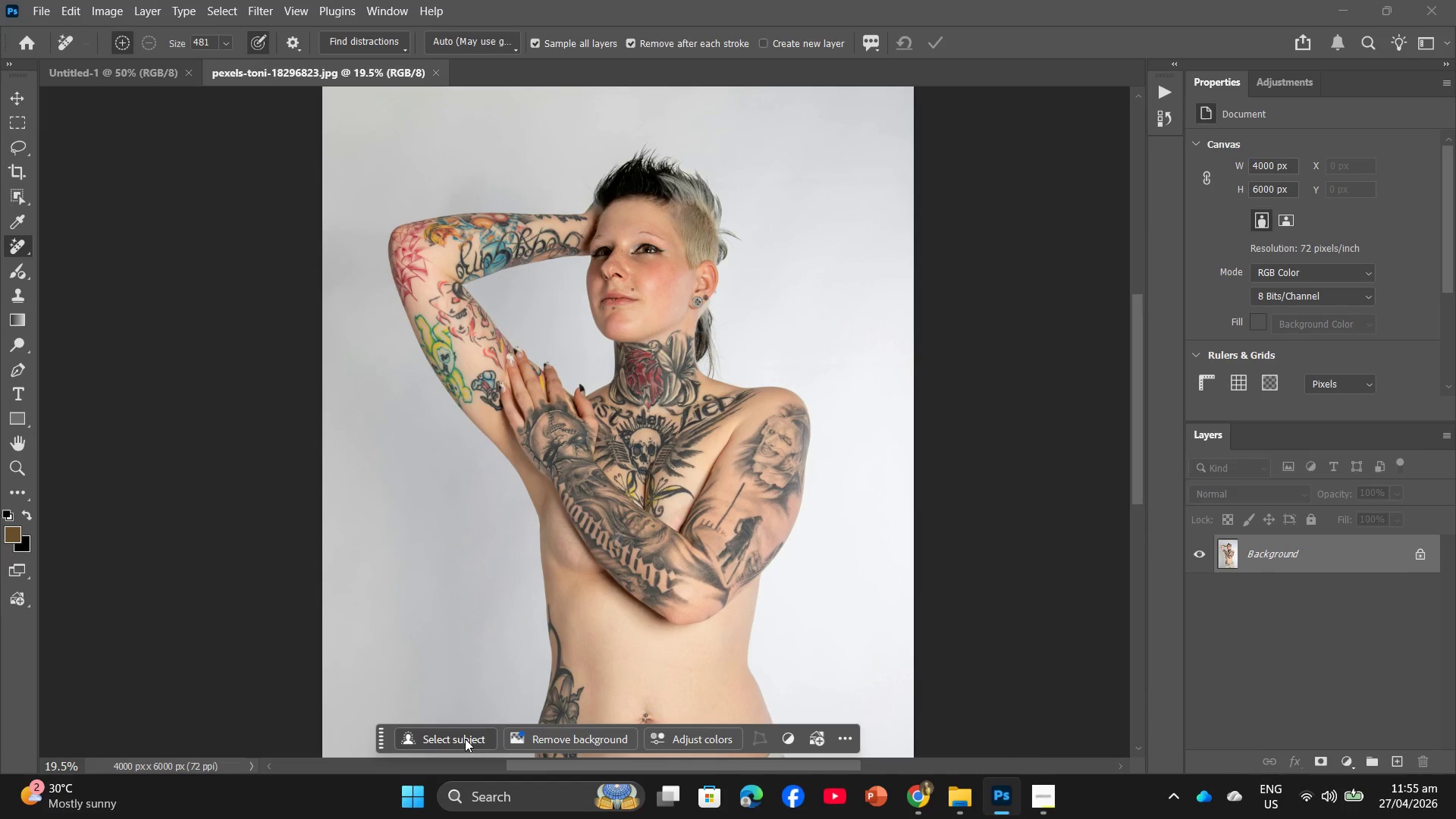 
left_click([465, 739])
 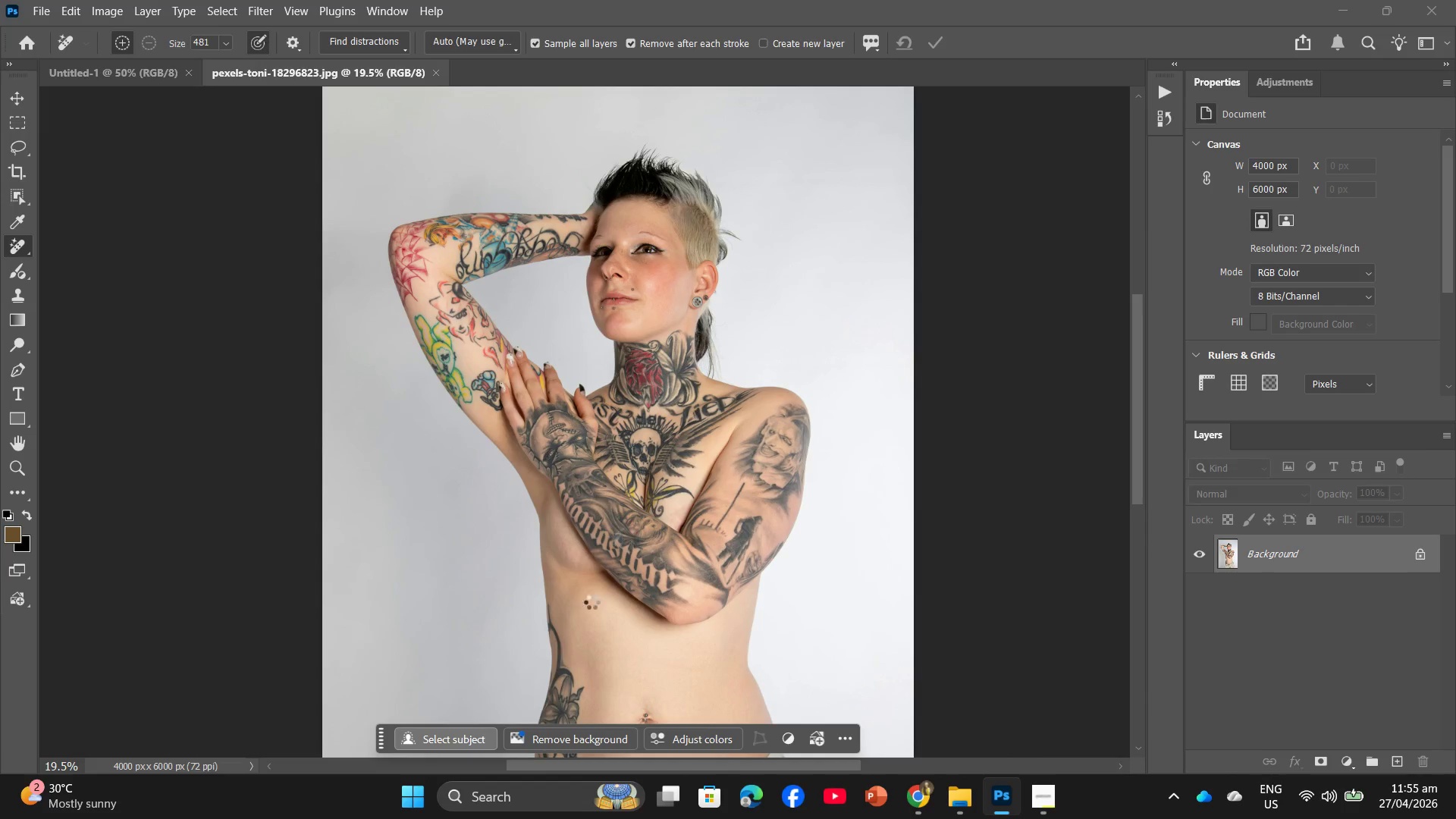 
left_click([626, 556])
 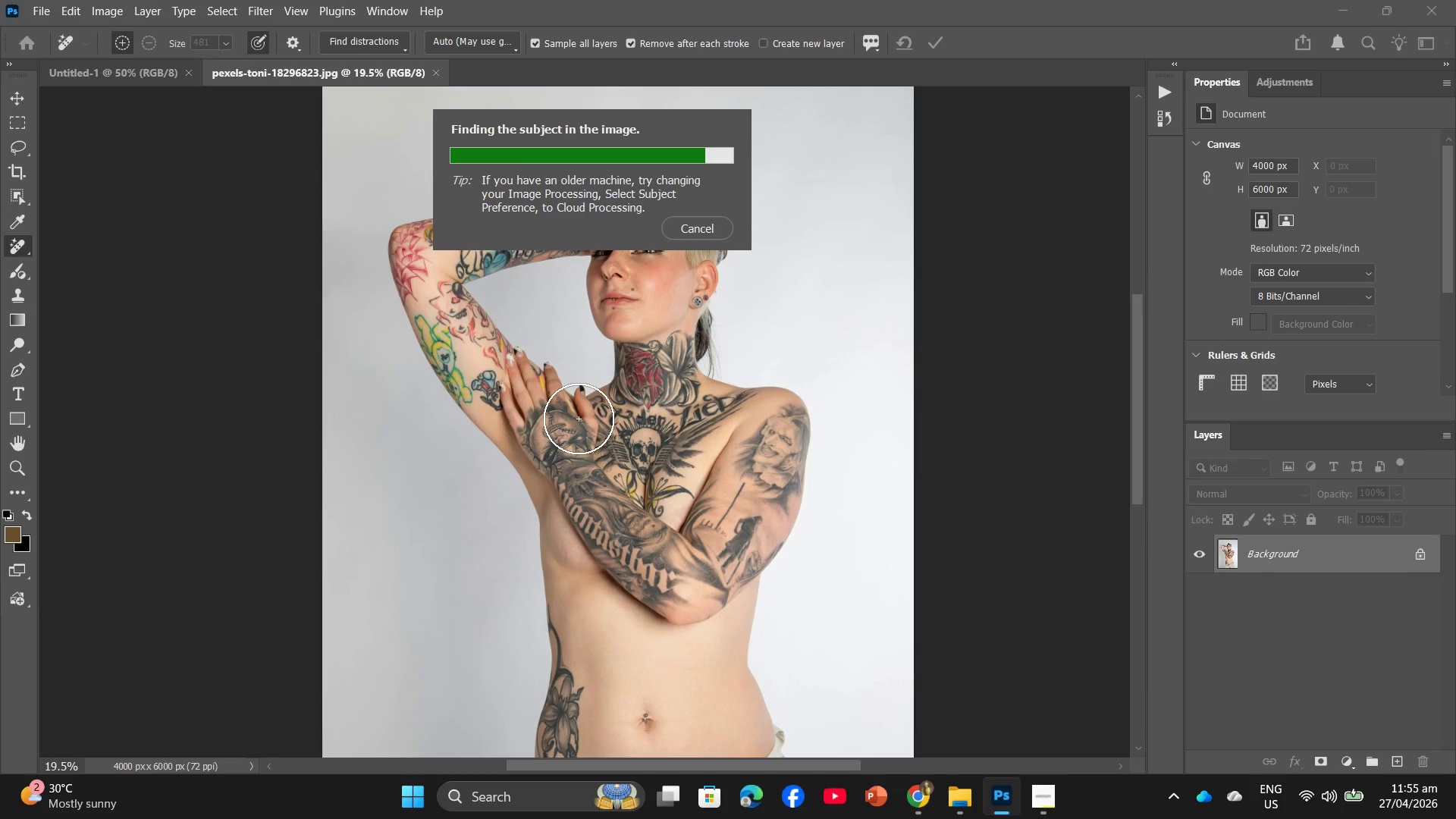 
wait(12.72)
 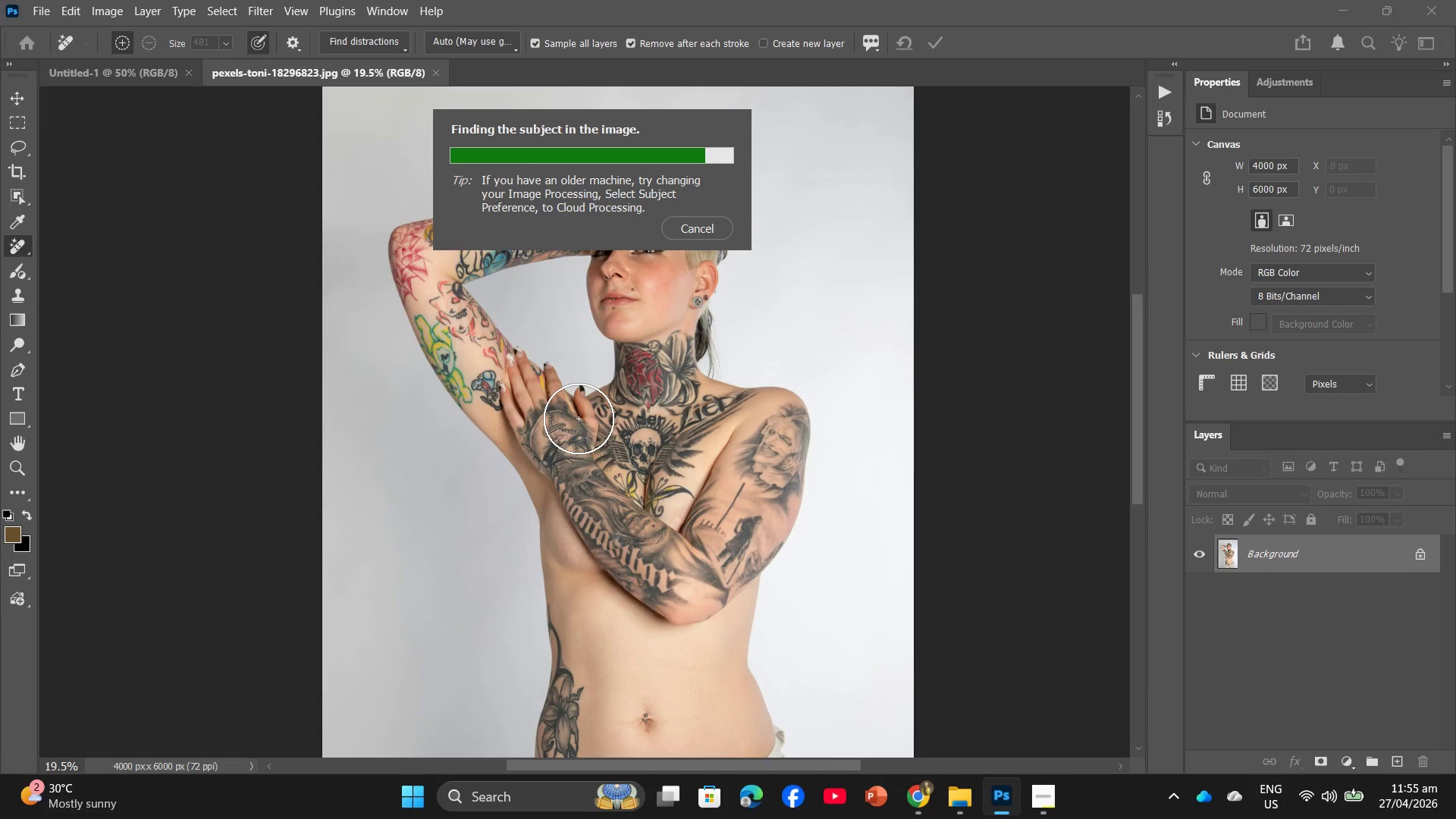 
key(Alt+AltLeft)
 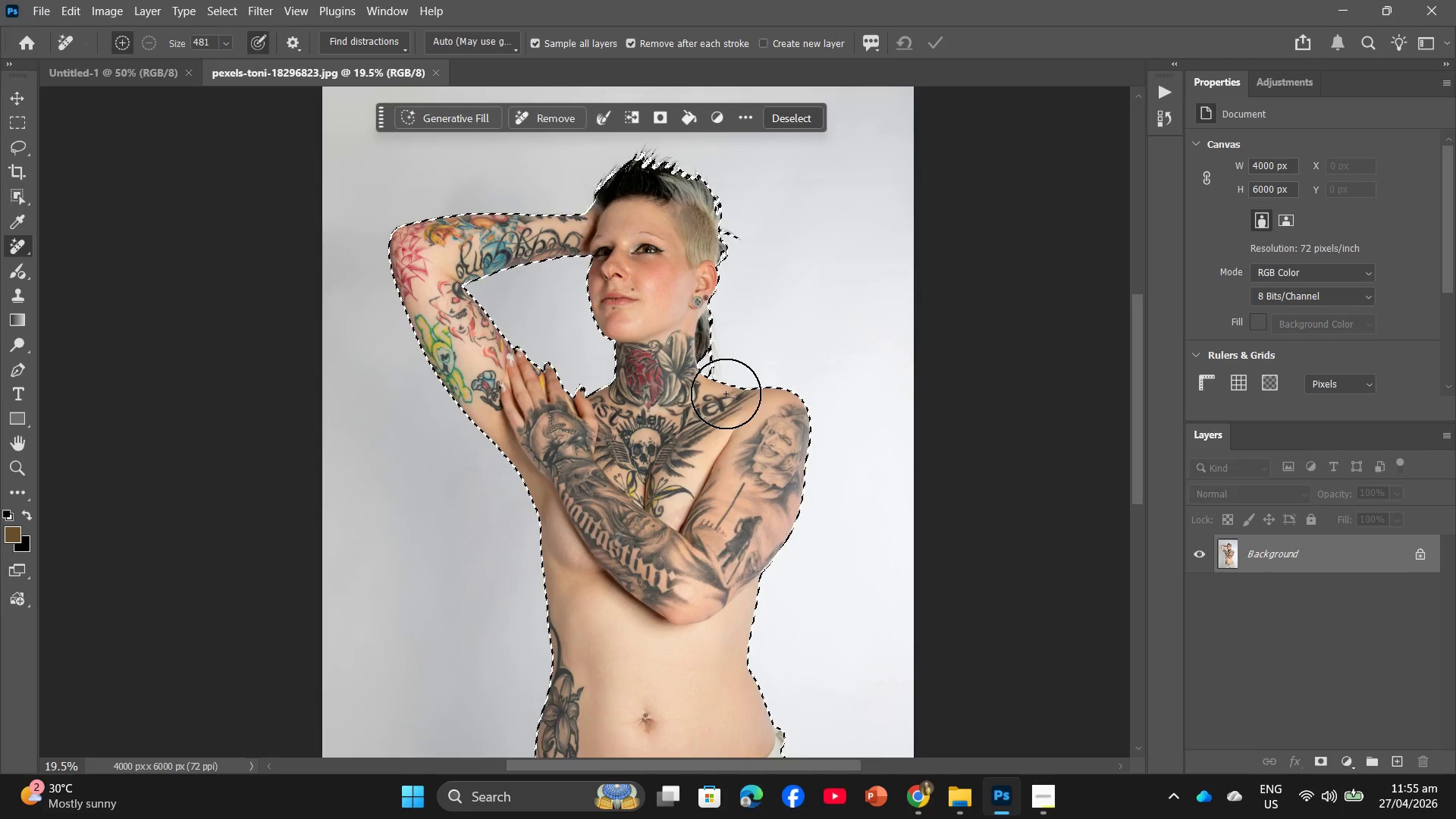 
scroll: coordinate [707, 388], scroll_direction: down, amount: 3.0
 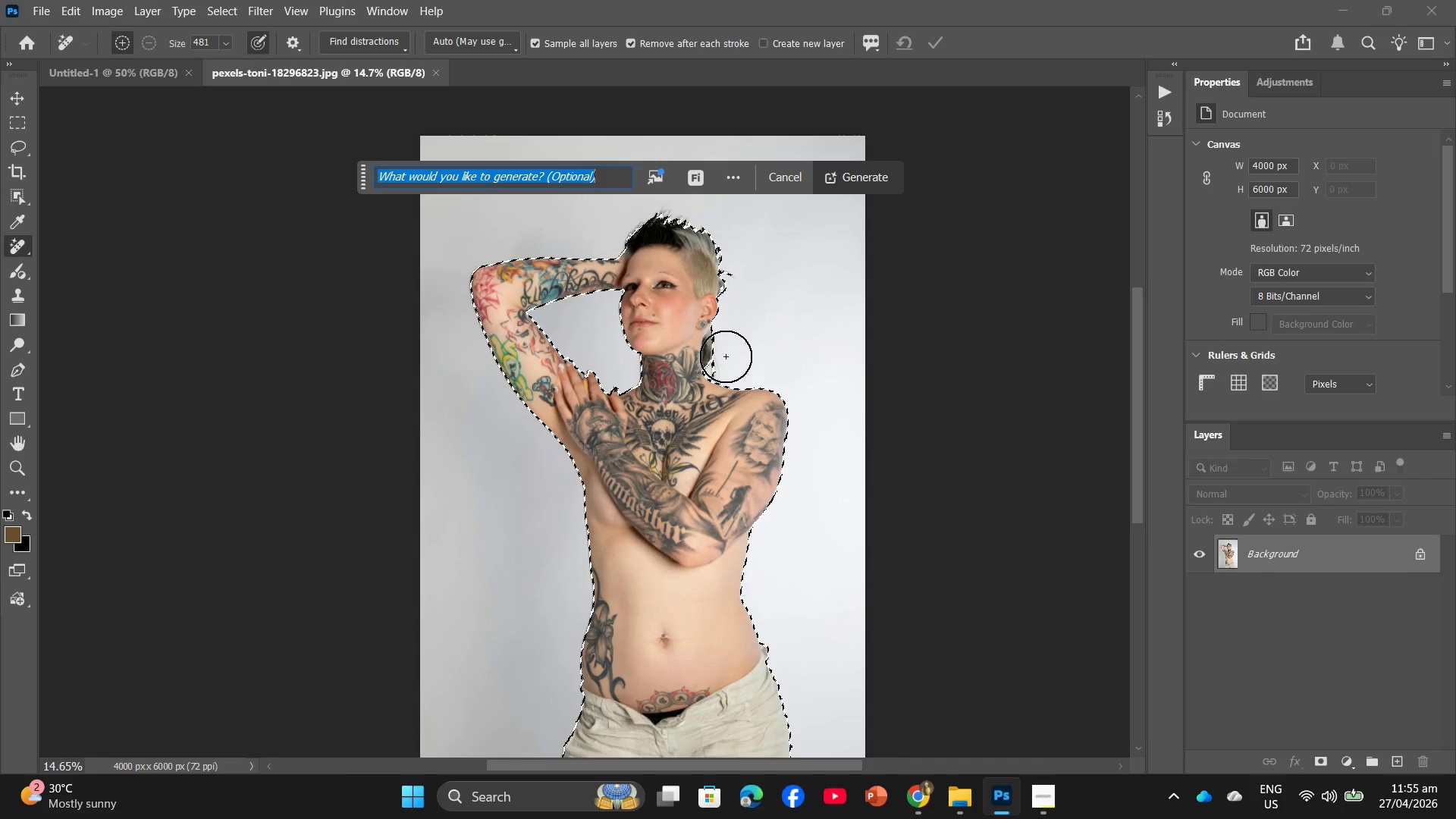 
type(e)
key(Backspace)
type(remove tattoos on her mon)
key(Backspace)
key(Backspace)
key(Backspace)
type(body )
 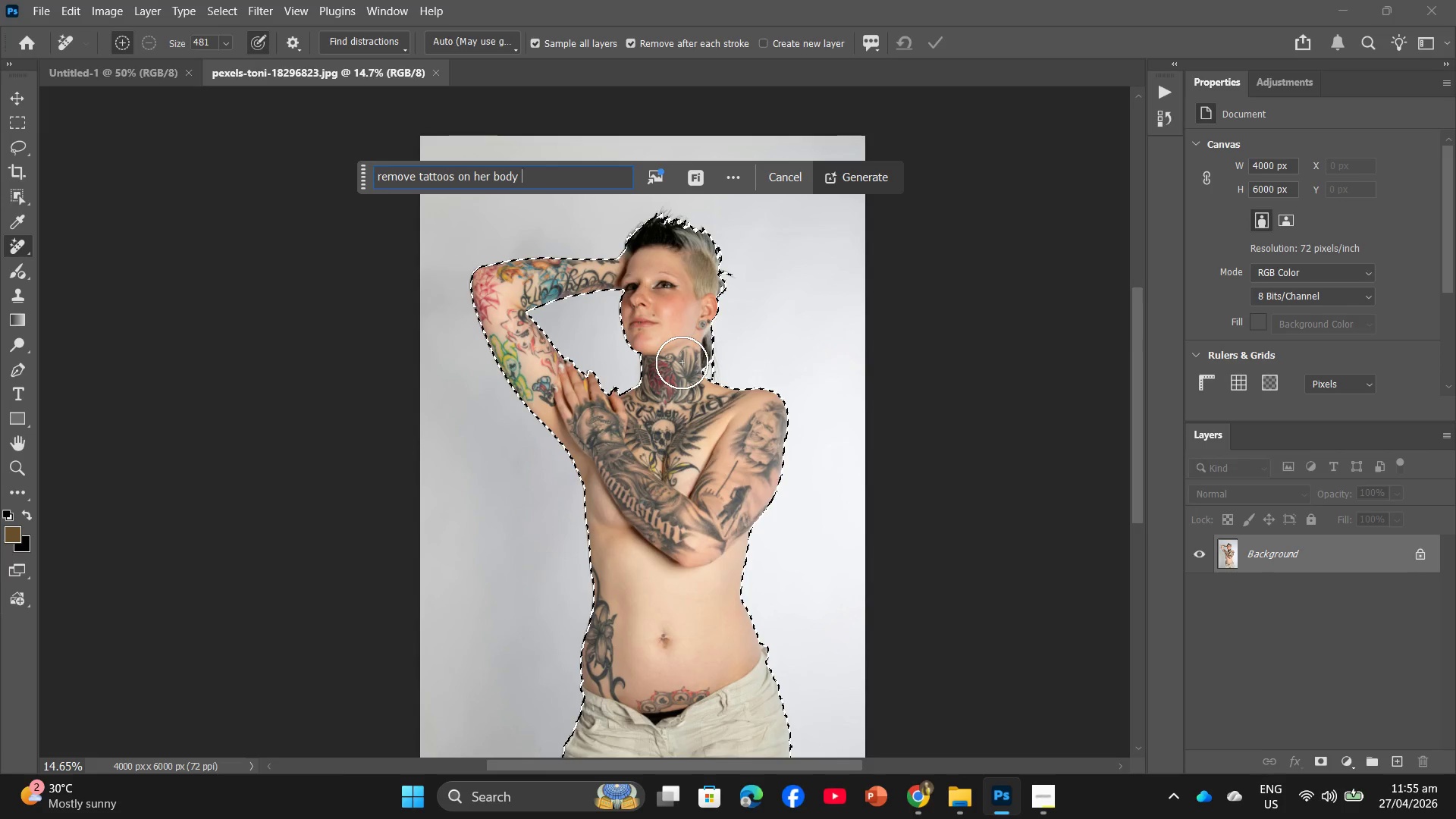 
type(and i)
key(Backspace)
type(maje )
key(Backspace)
key(Backspace)
key(Backspace)
type(ke her skin natural)
 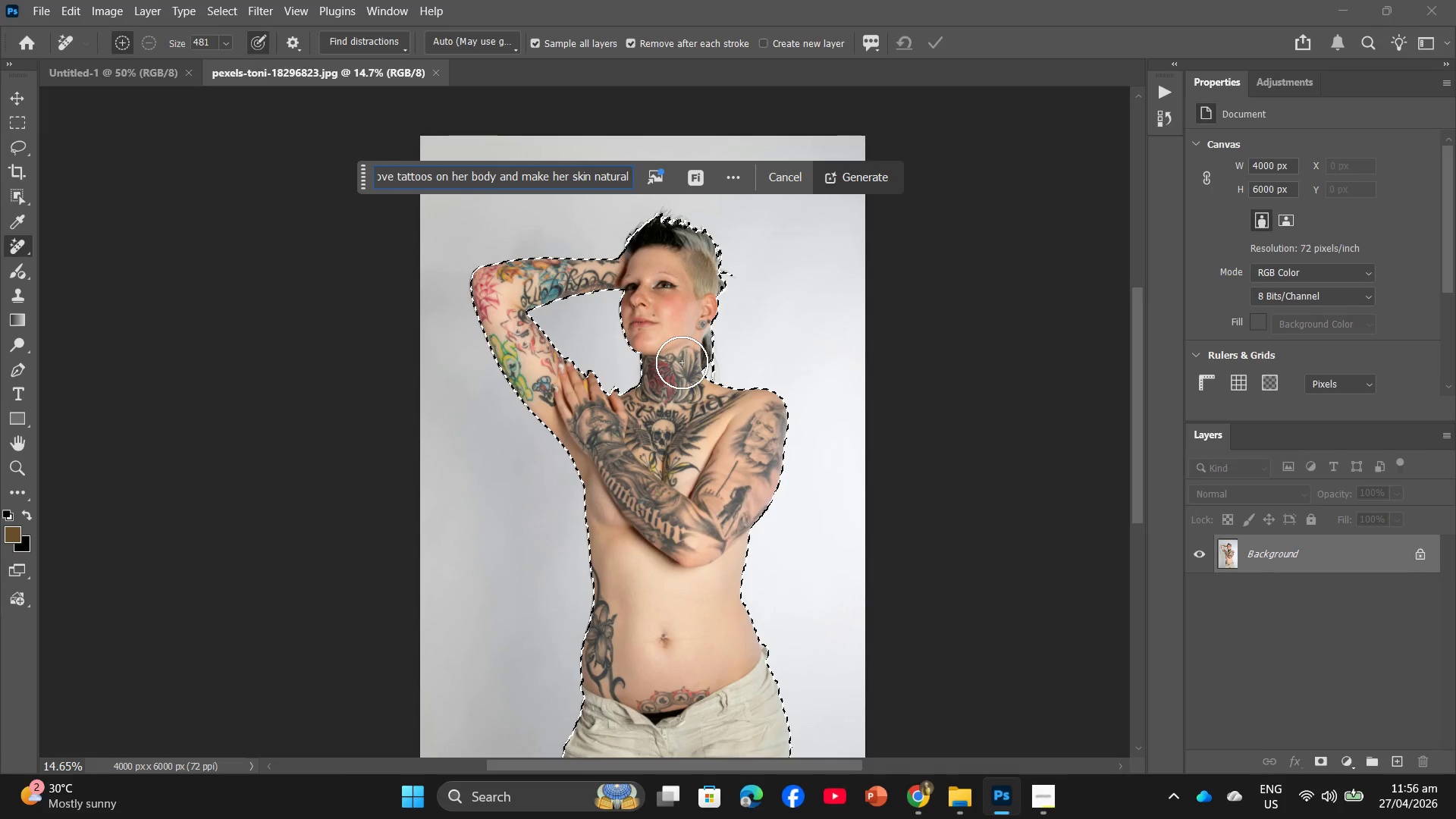 
key(Enter)
 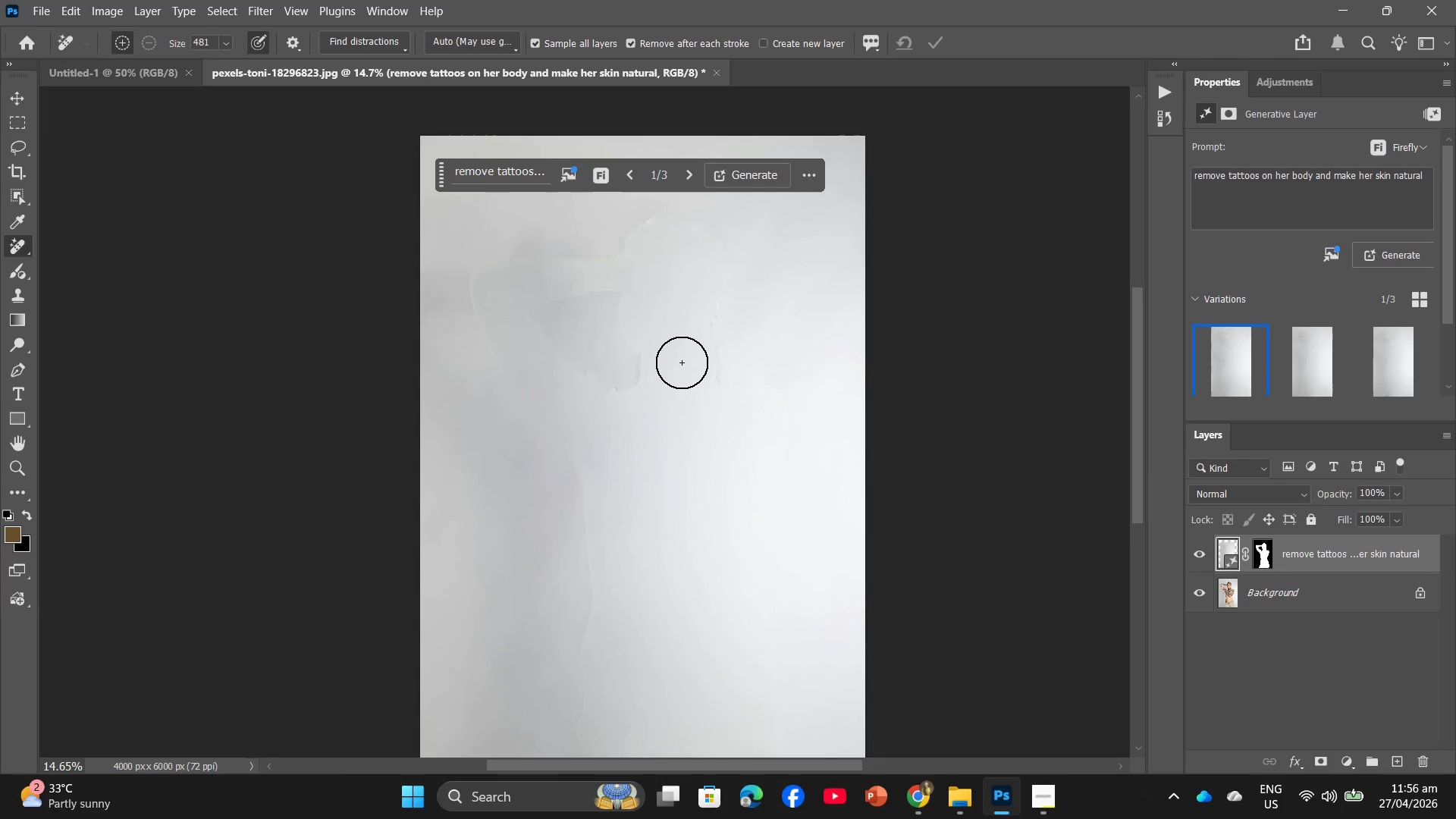 
wait(30.33)
 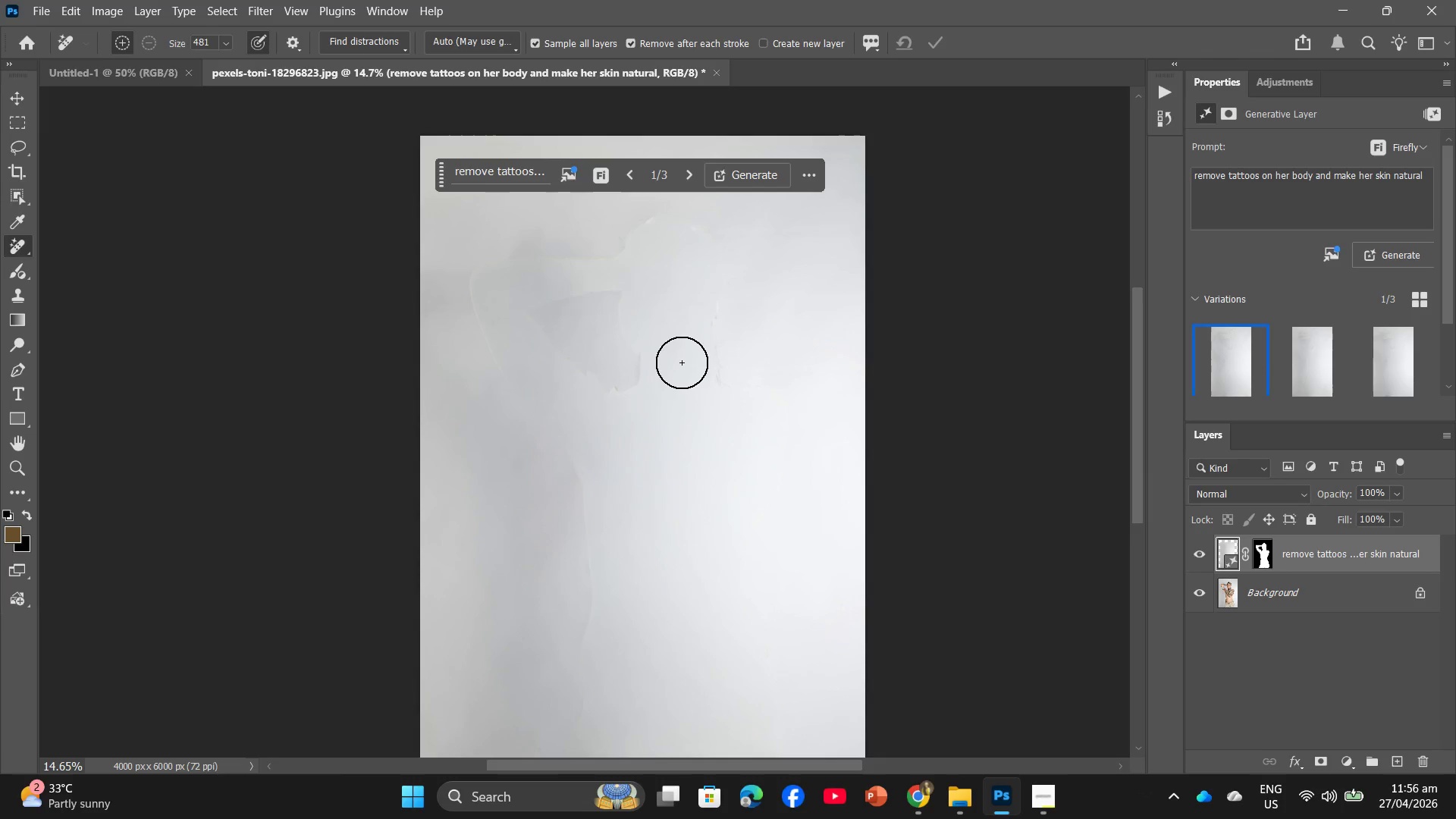 
key(Control+ControlLeft)
 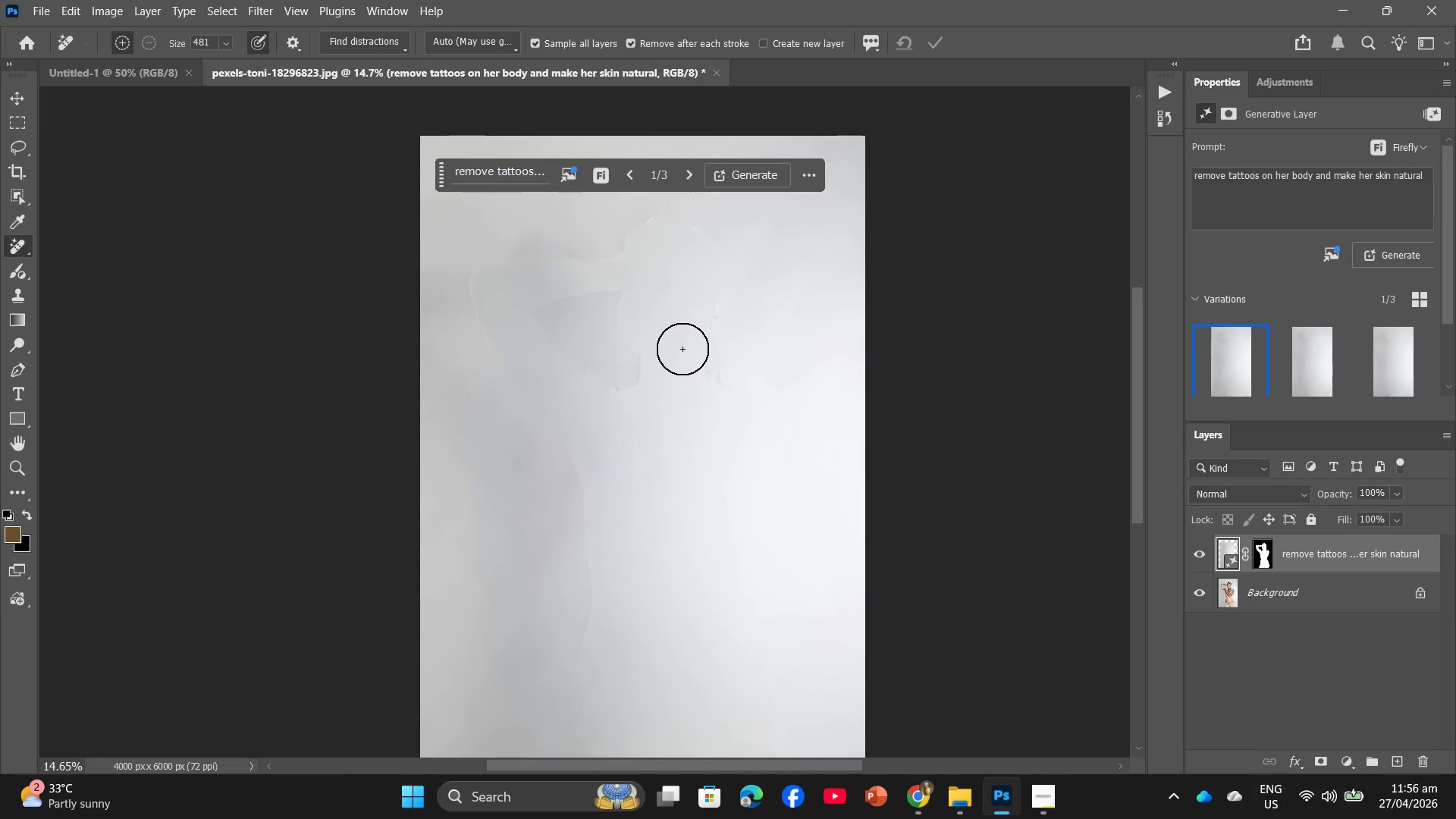 
key(Control+Z)
 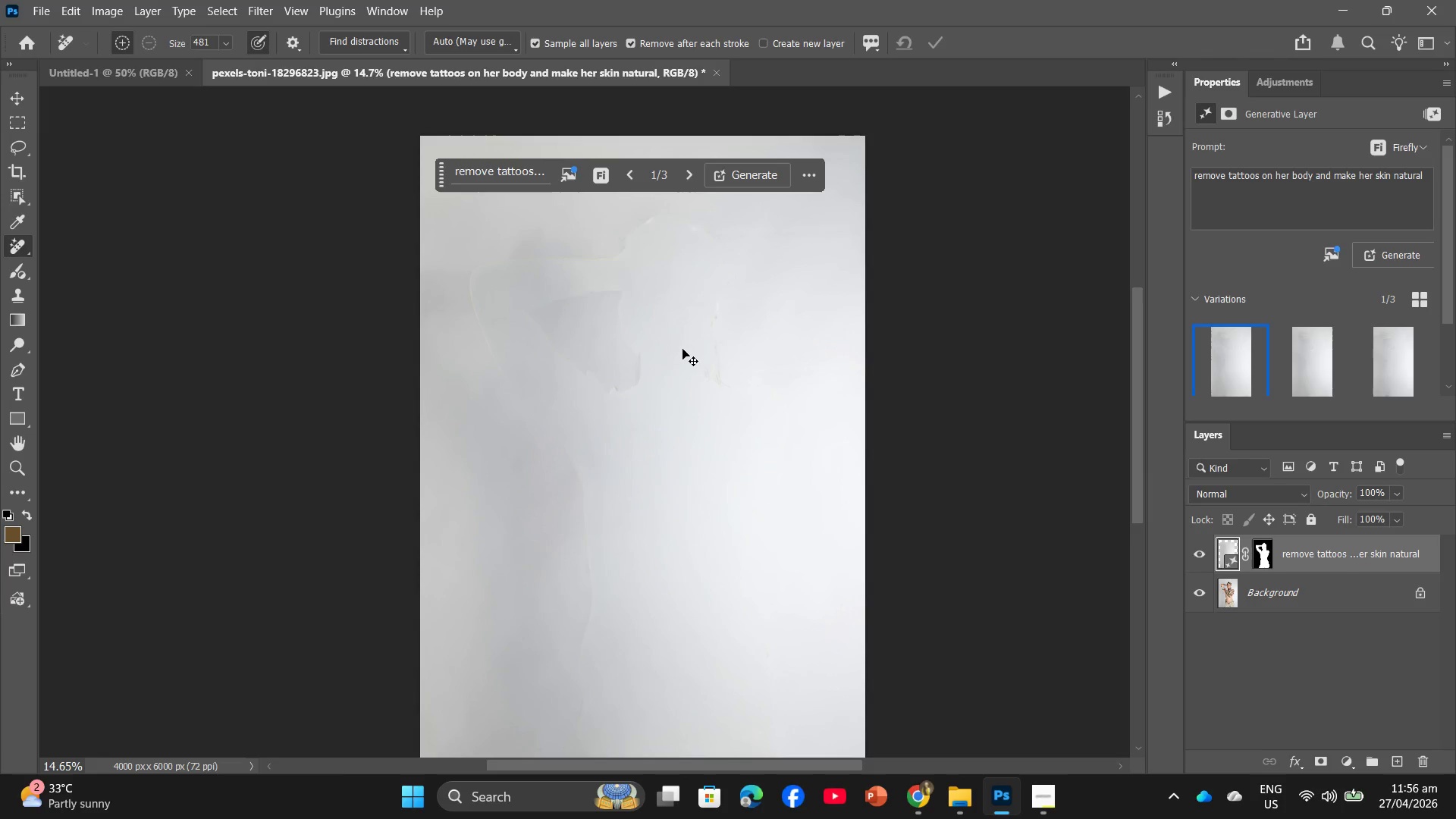 
key(Control+Shift+ShiftLeft)
 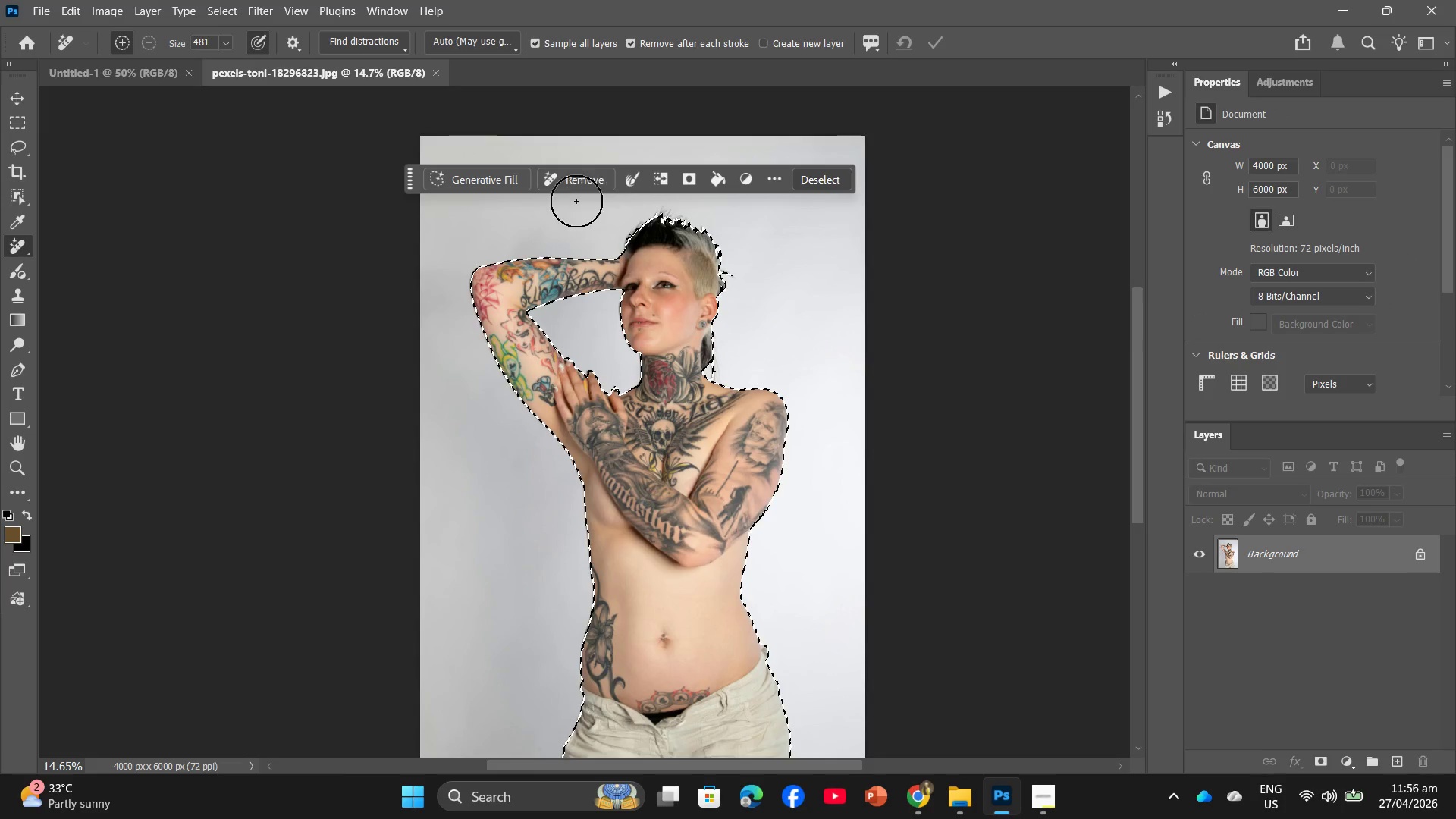 
left_click([826, 178])
 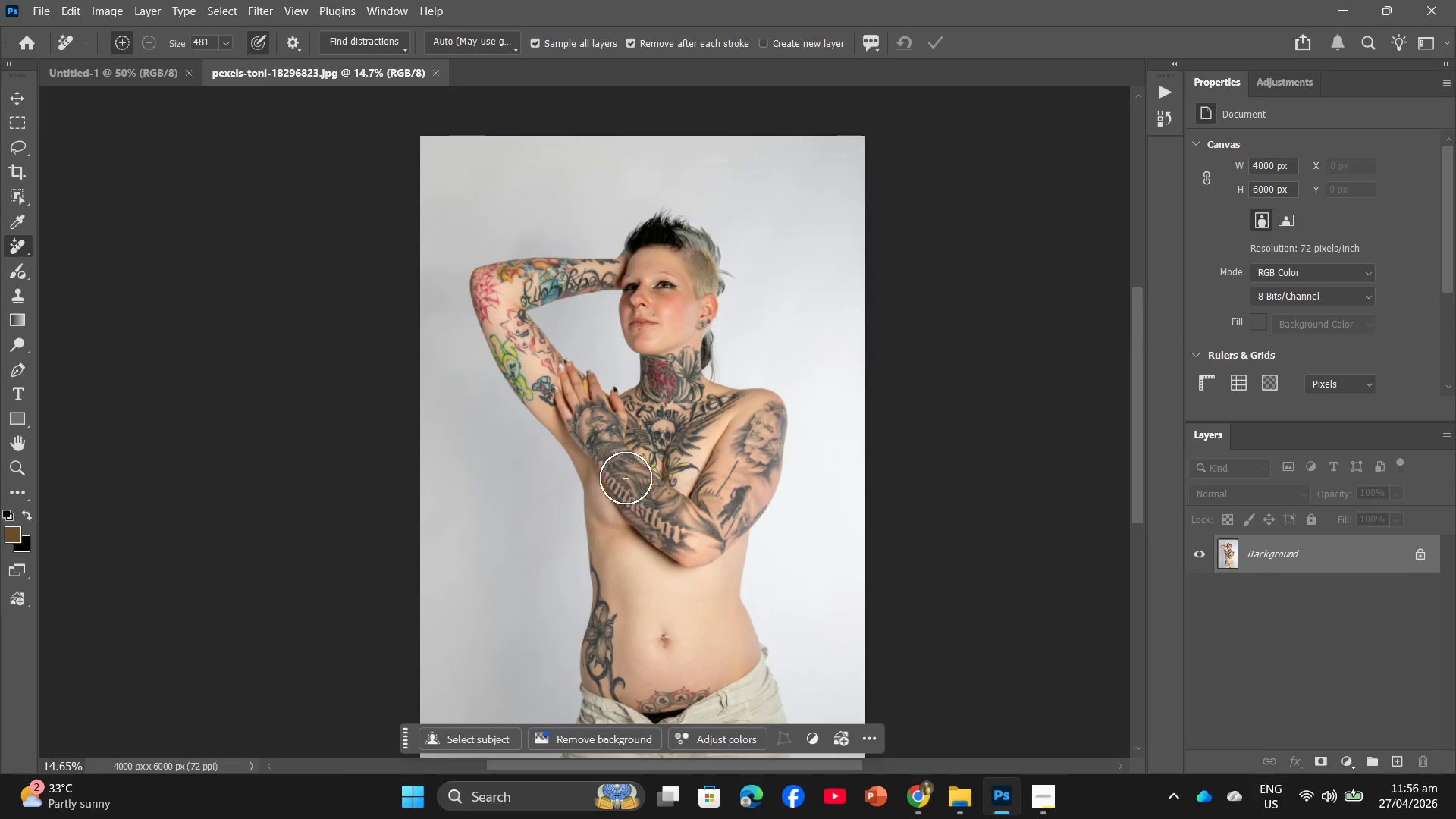 
left_click_drag(start_coordinate=[670, 464], to_coordinate=[668, 481])
 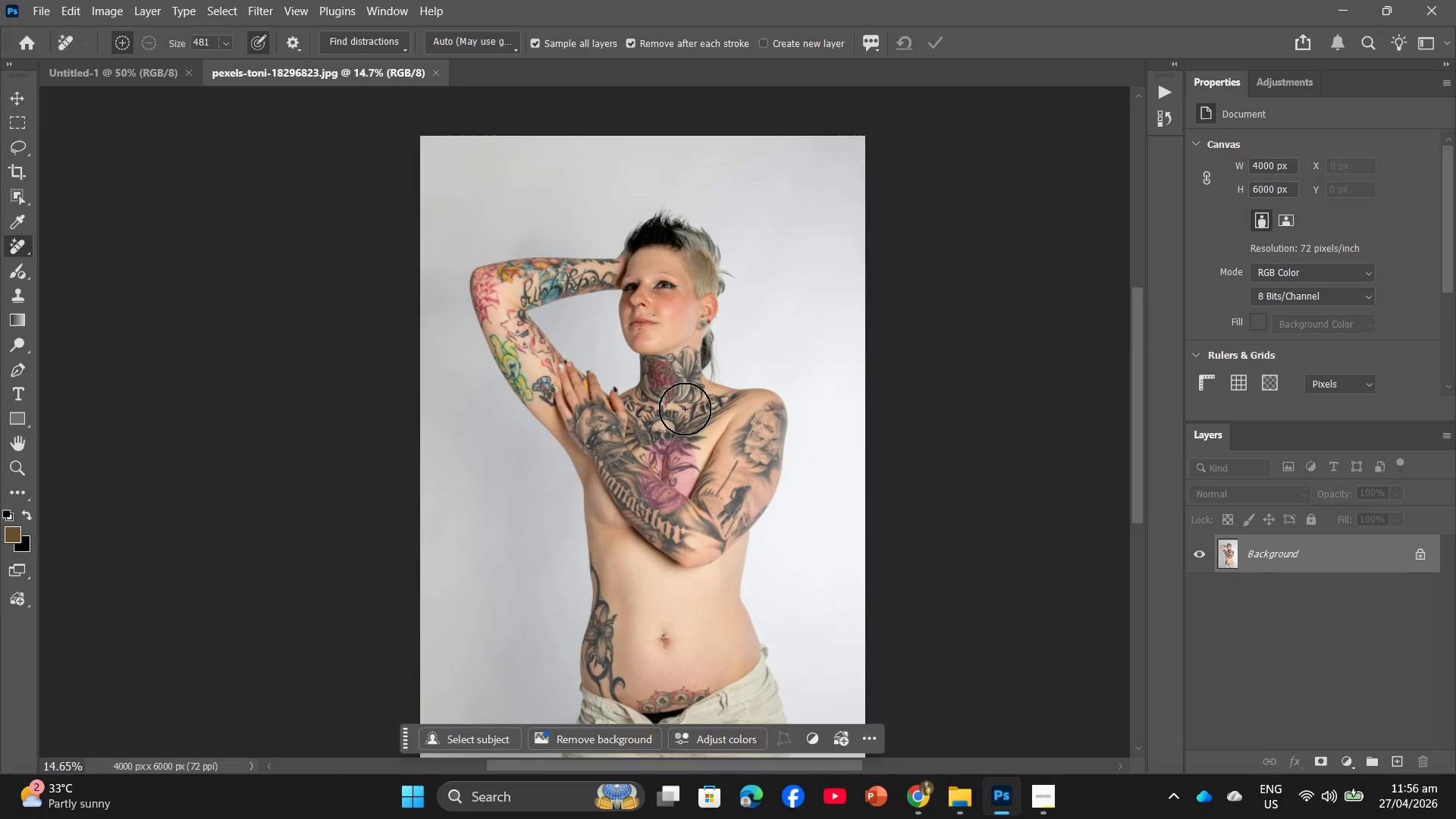 
left_click_drag(start_coordinate=[686, 406], to_coordinate=[670, 434])
 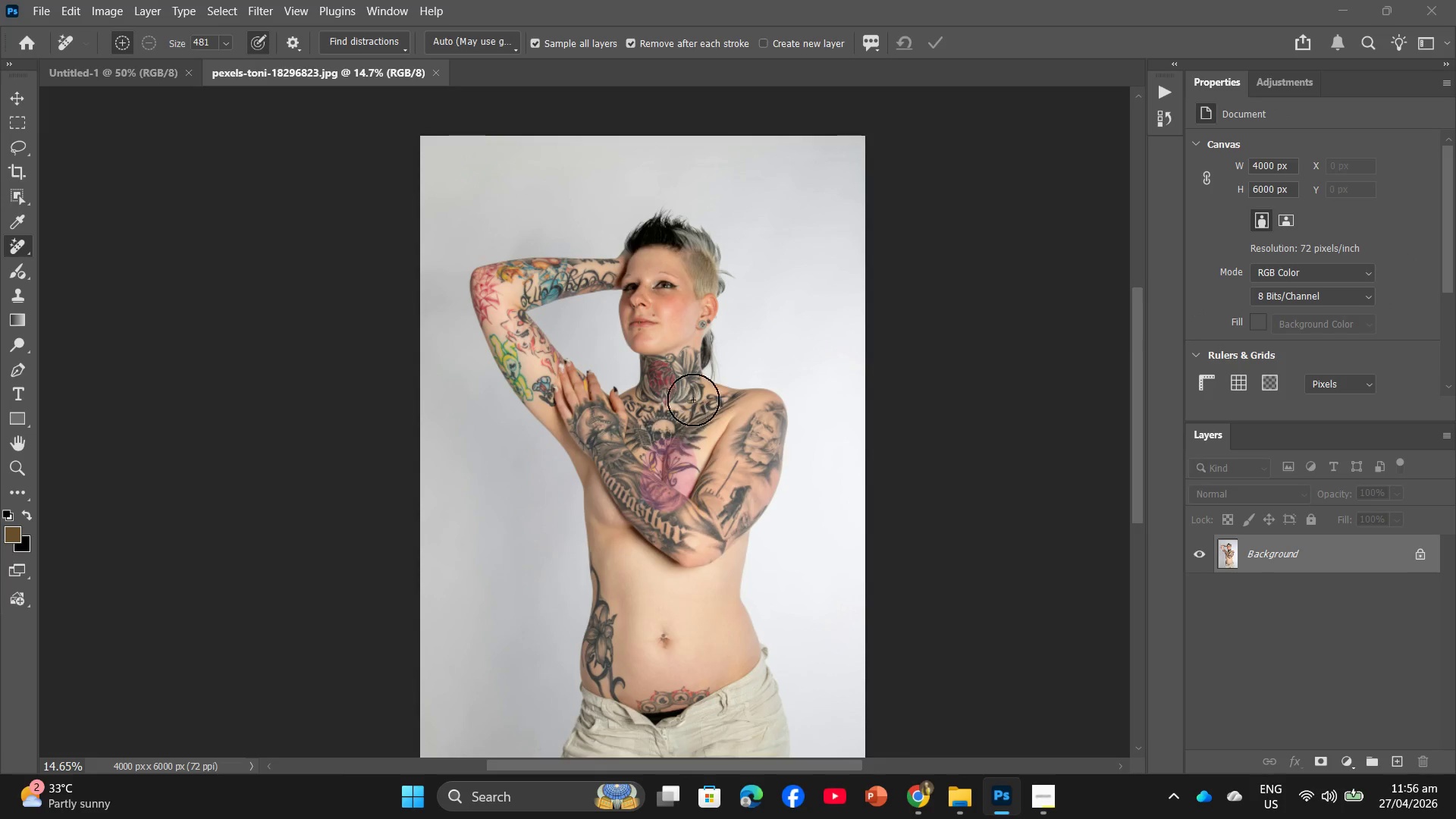 
left_click_drag(start_coordinate=[693, 400], to_coordinate=[677, 435])
 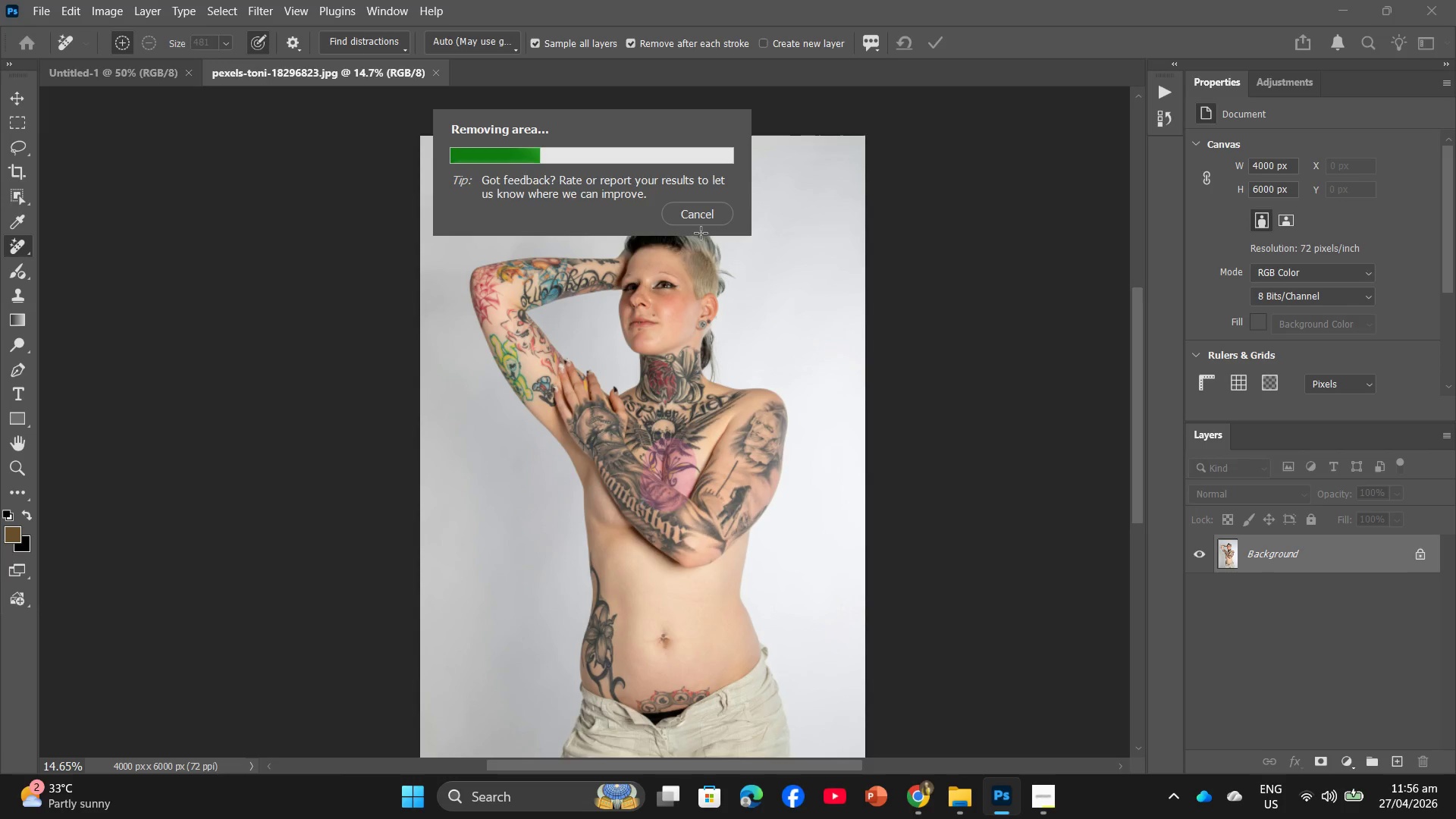 
wait(12.42)
 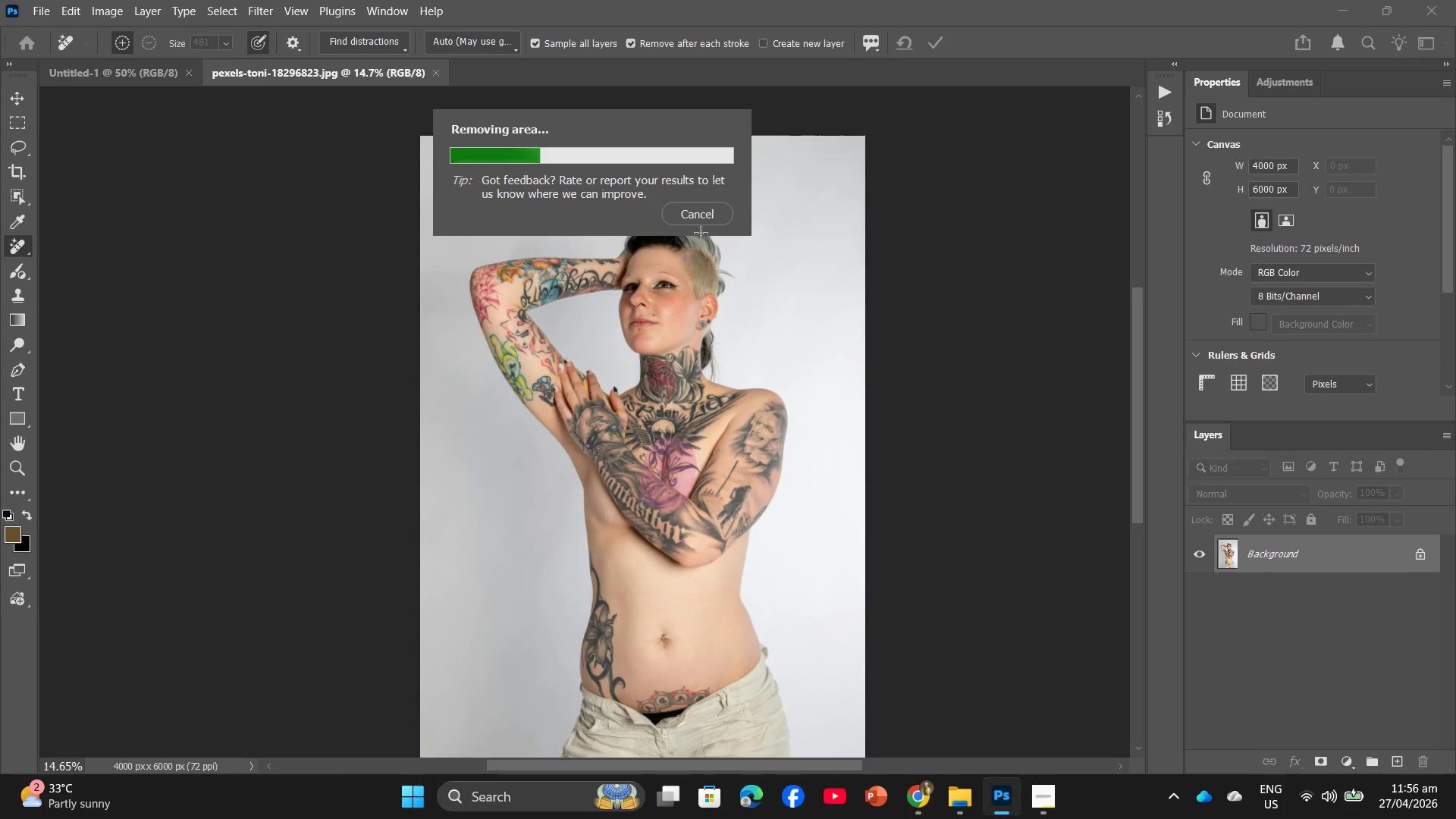 
left_click([5, 369])
 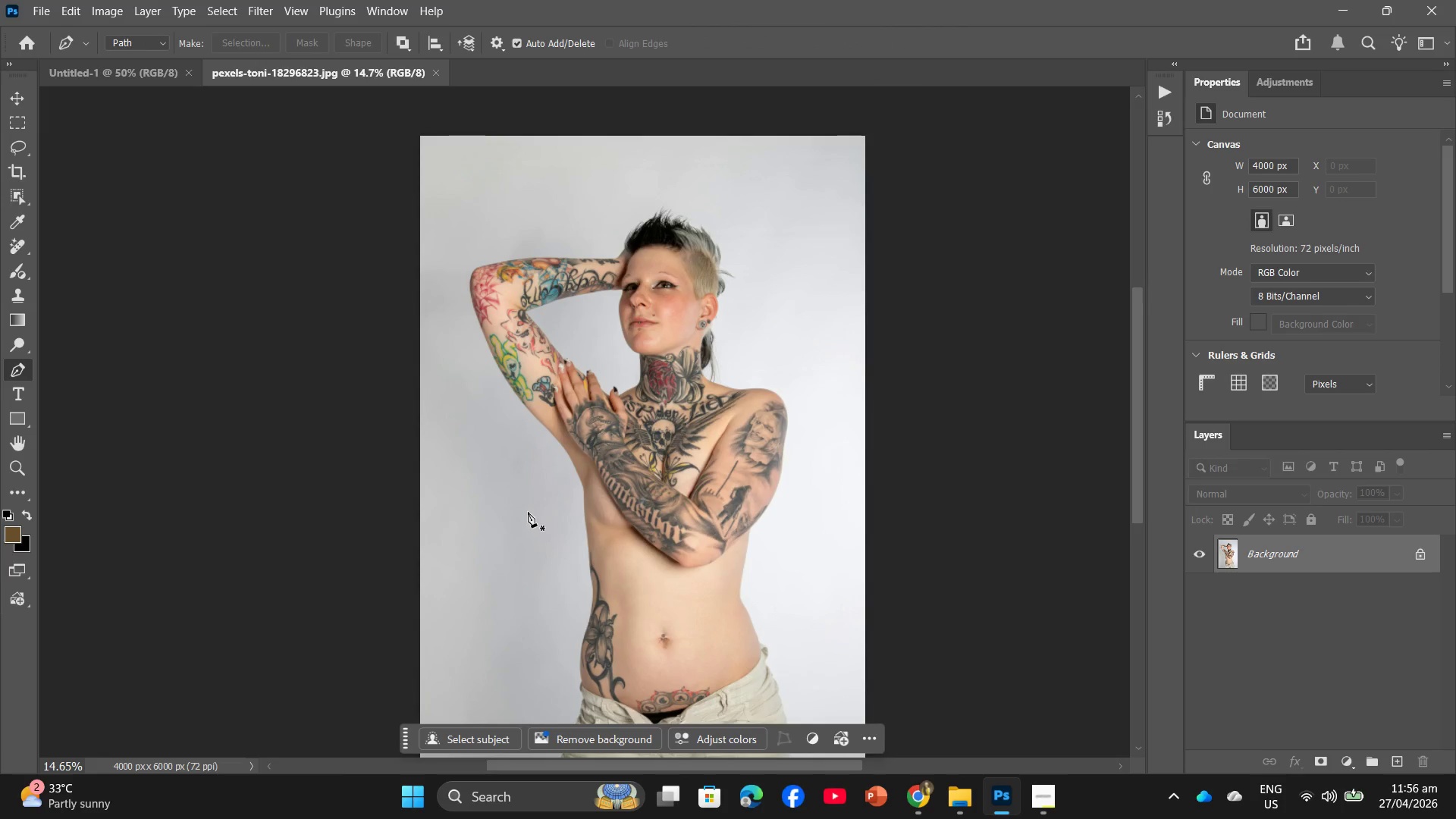 
hold_key(key=AltLeft, duration=1.08)
 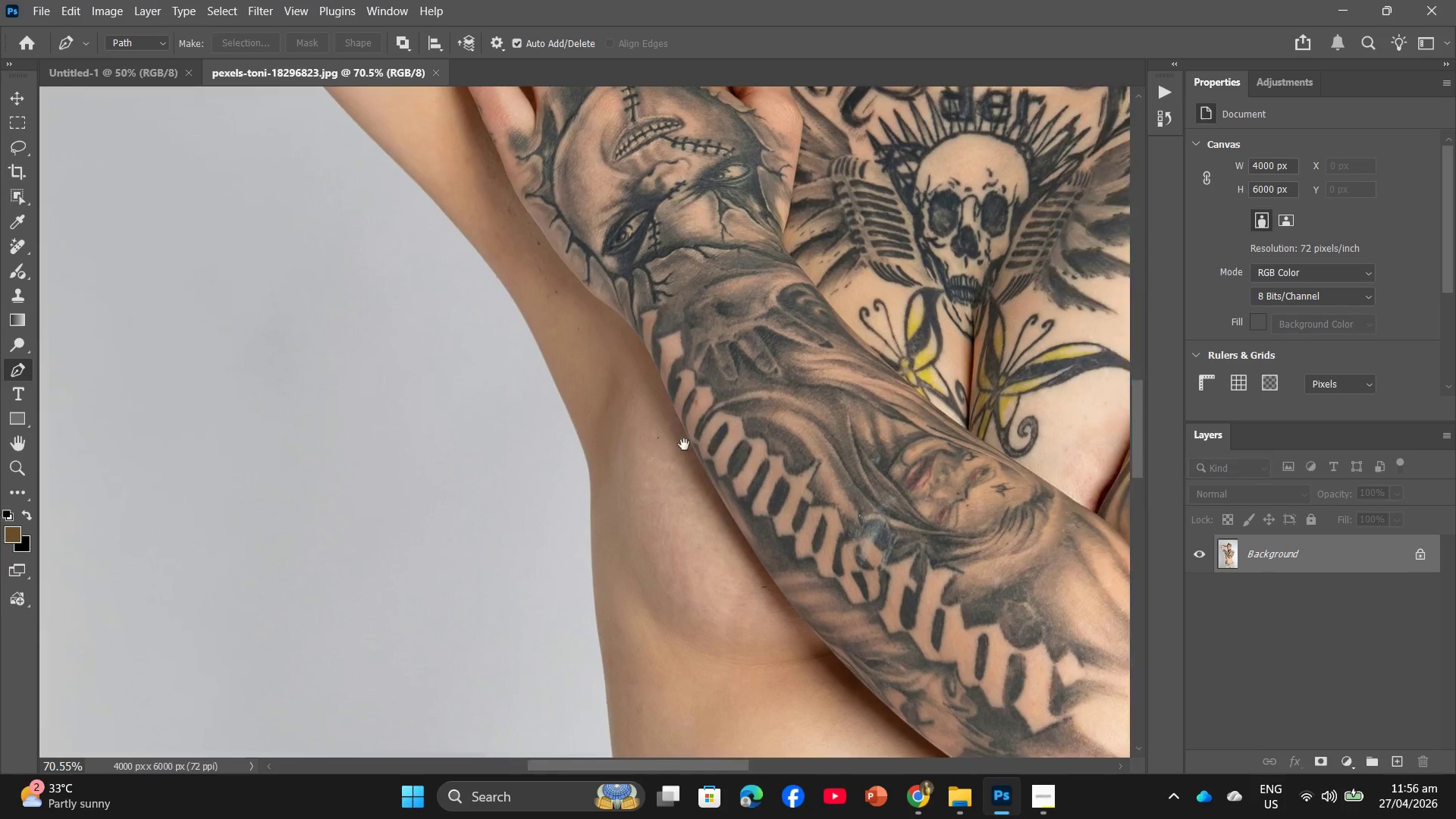 
hold_key(key=Space, duration=0.55)
 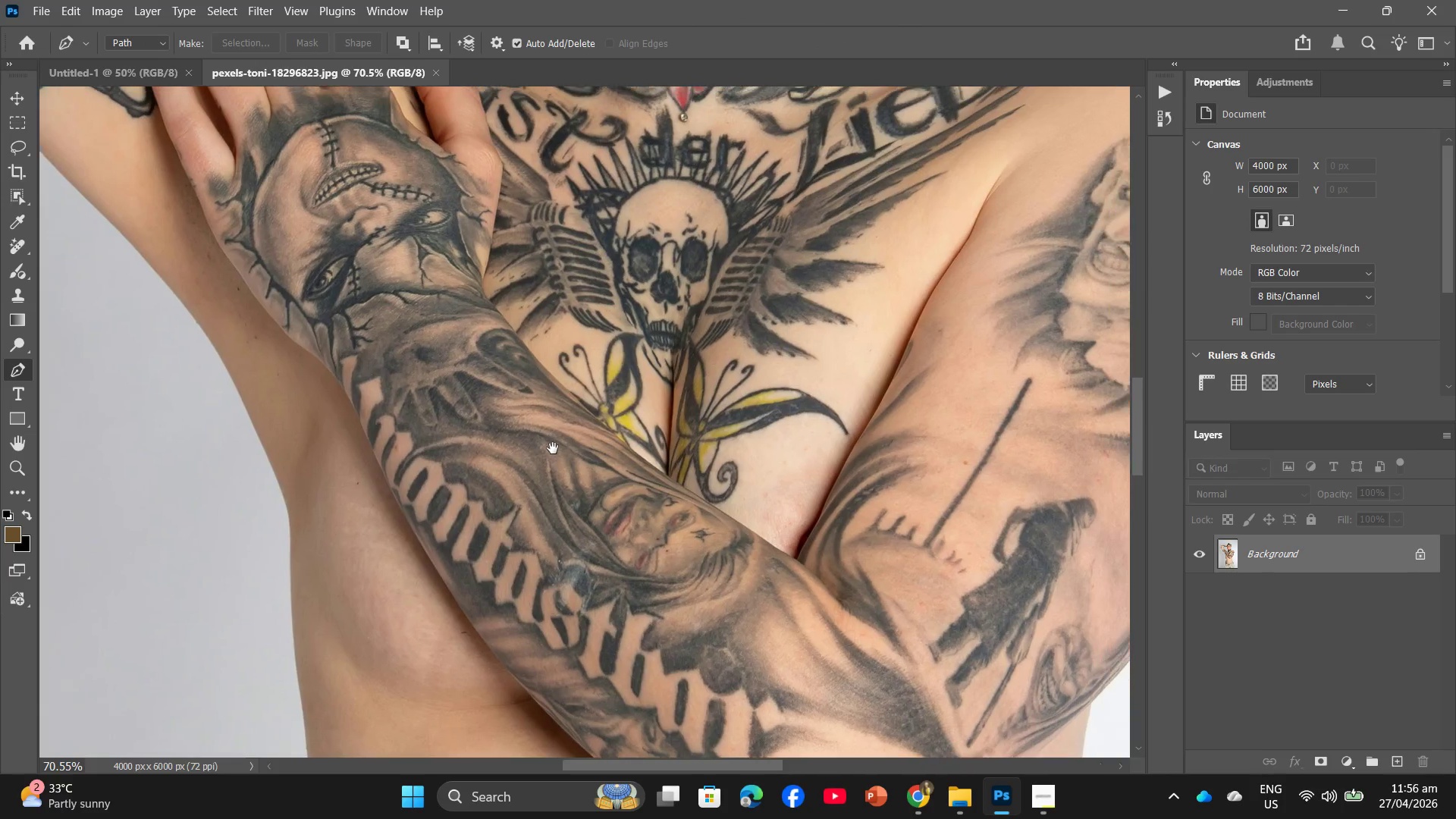 
scroll: coordinate [631, 469], scroll_direction: up, amount: 17.0
 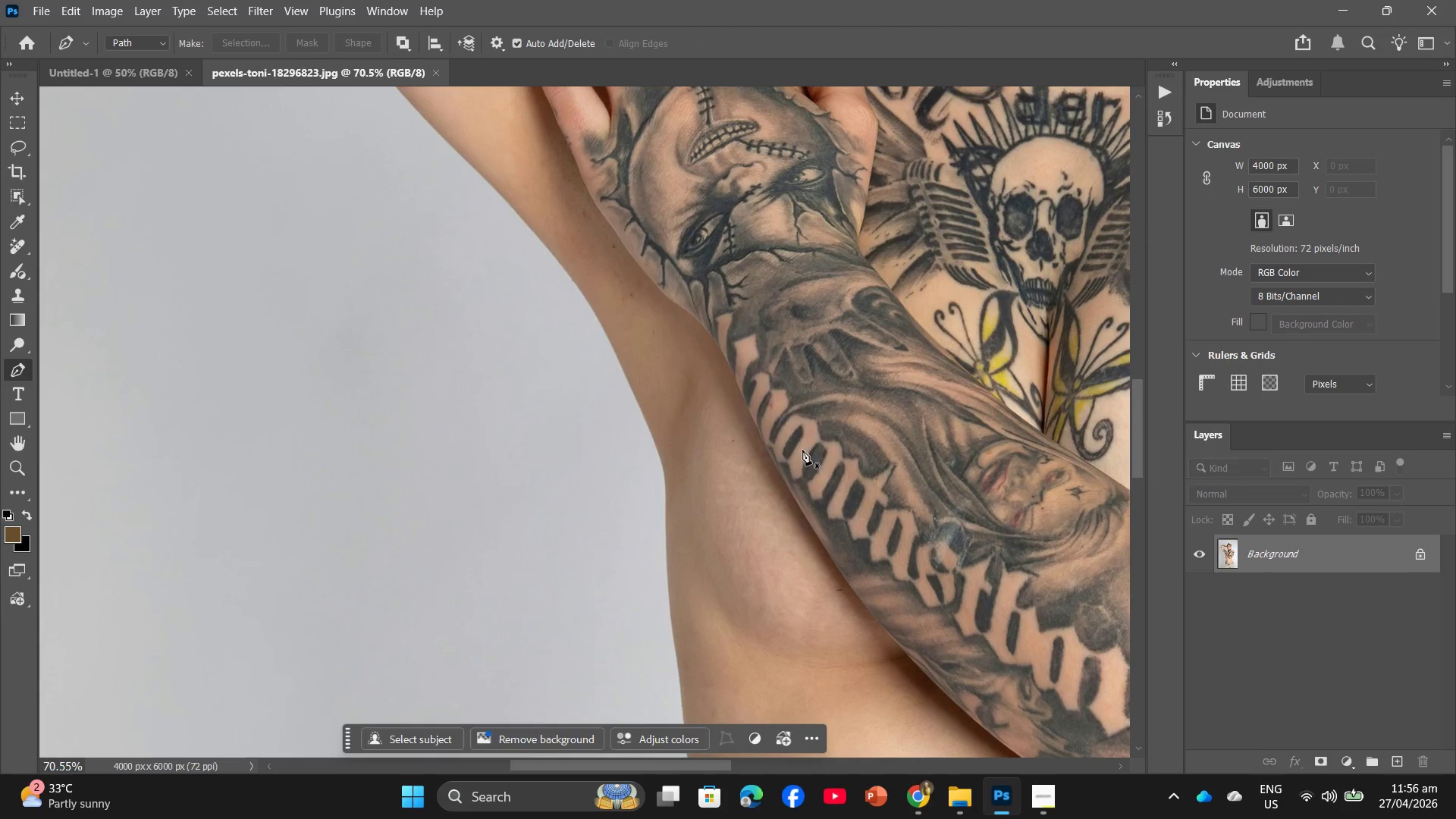 
left_click_drag(start_coordinate=[815, 447], to_coordinate=[560, 462])
 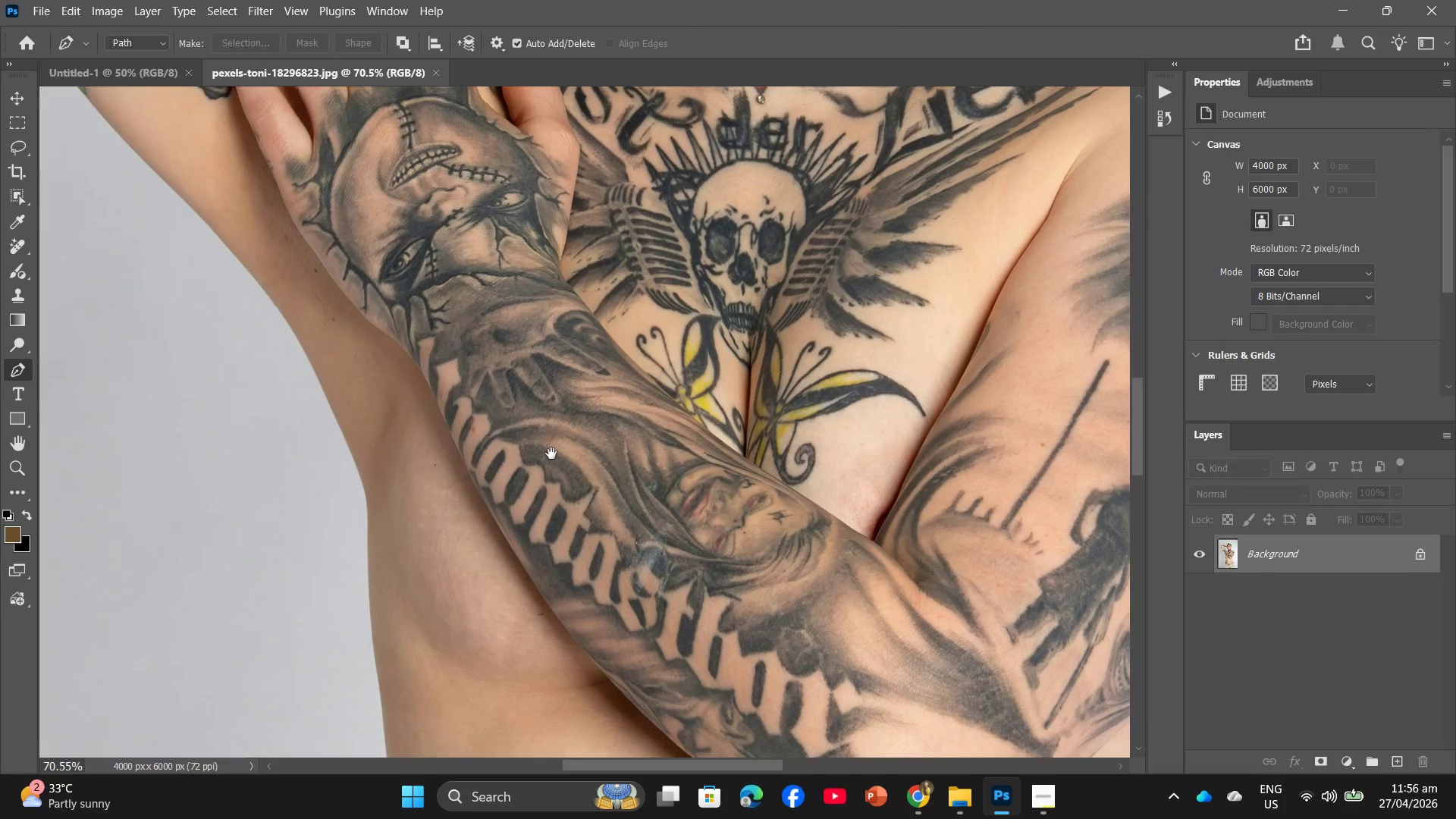 
hold_key(key=AltLeft, duration=0.84)
 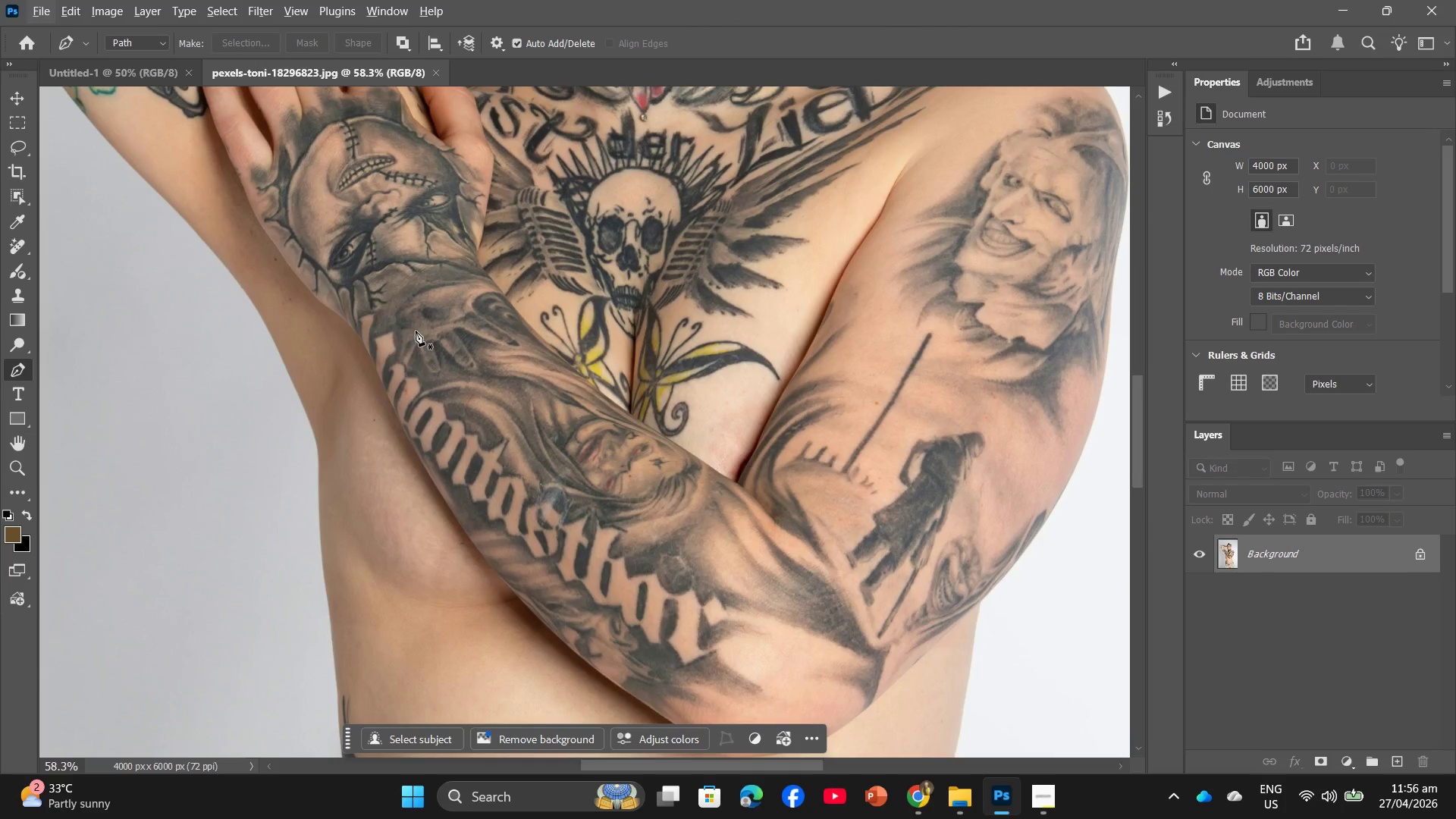 
key(Alt+AltLeft)
 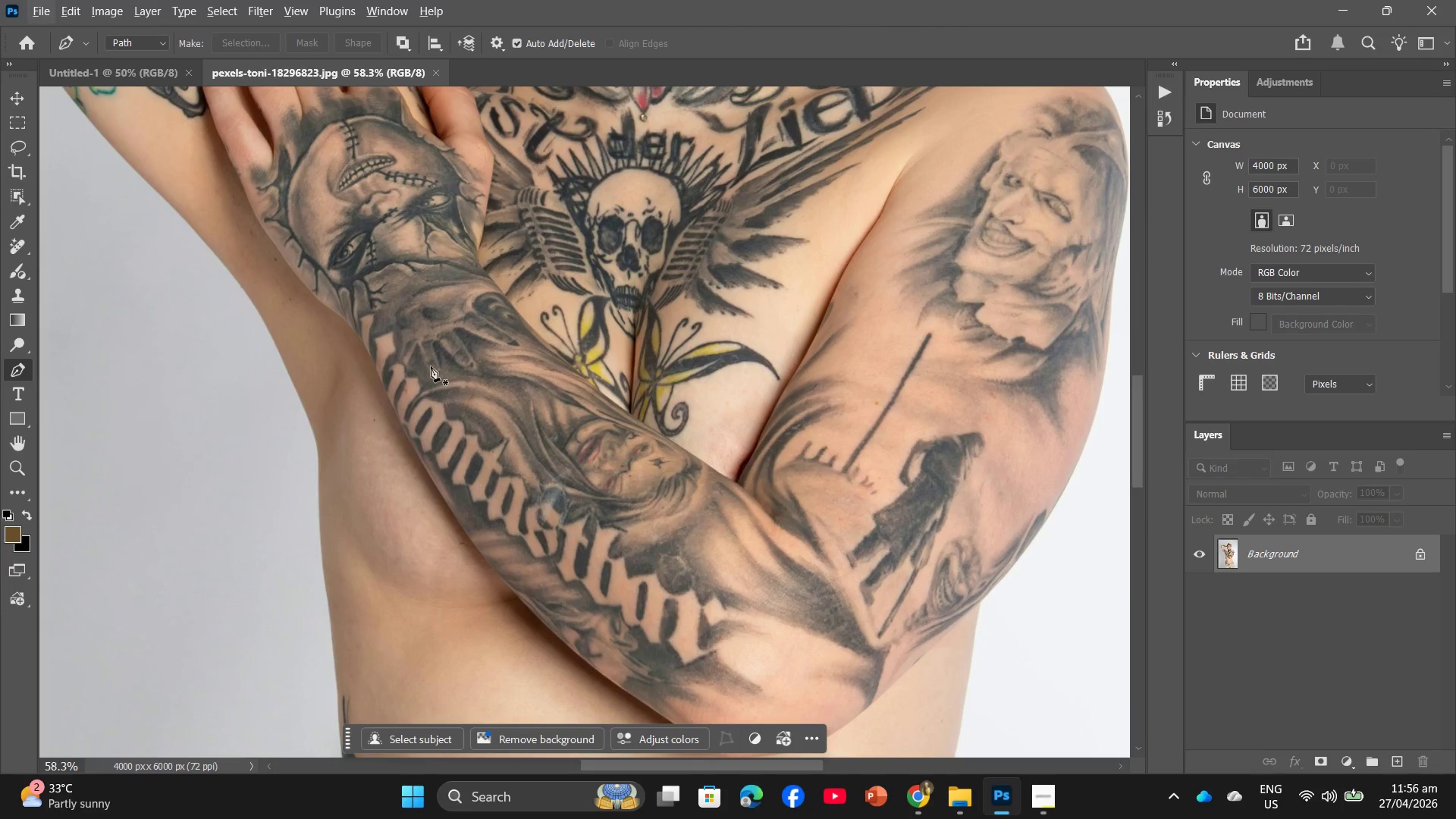 
hold_key(key=AltLeft, duration=0.41)
scroll: coordinate [411, 321], scroll_direction: down, amount: 9.0
 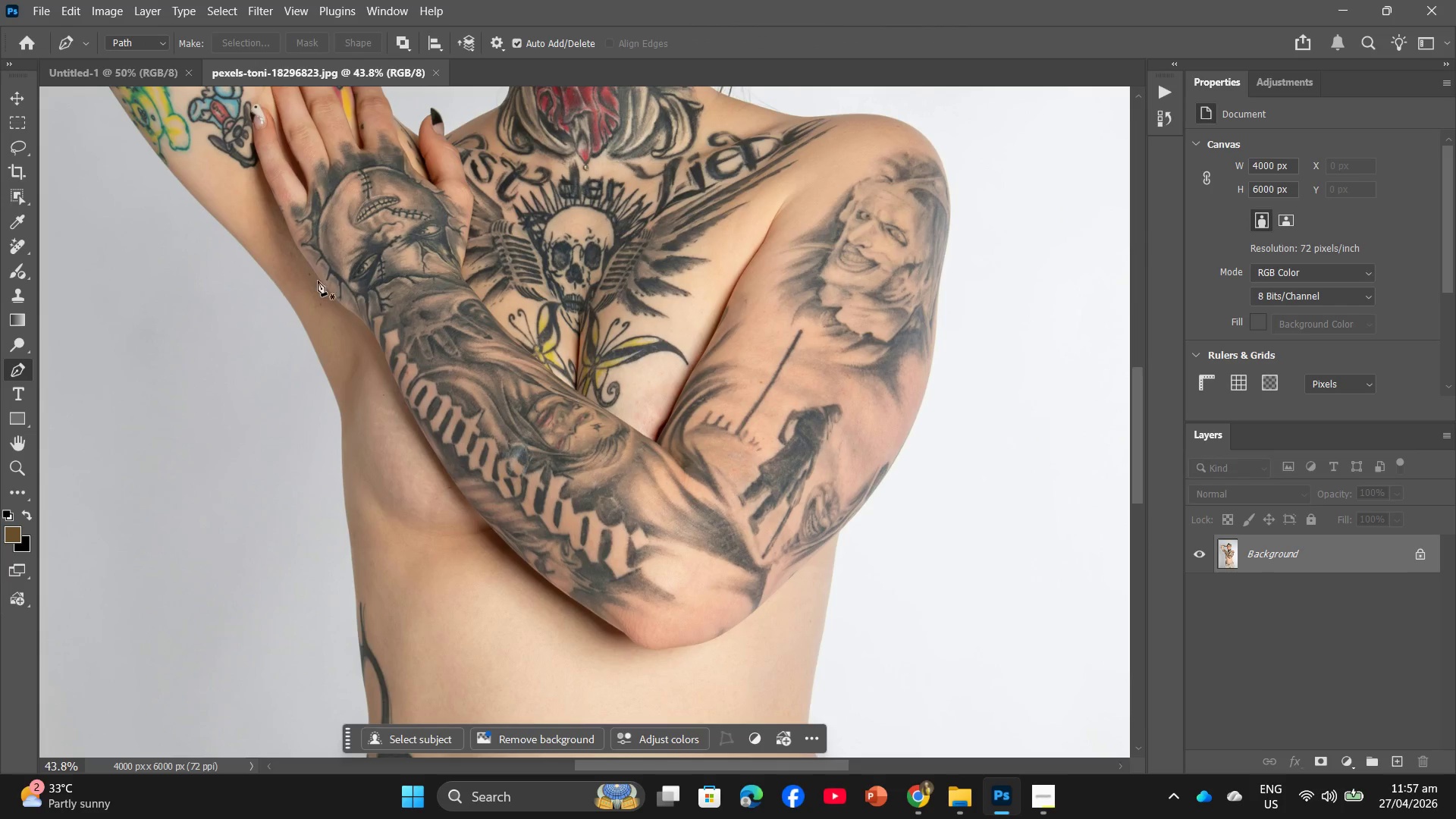 
scroll: coordinate [360, 314], scroll_direction: up, amount: 3.0
 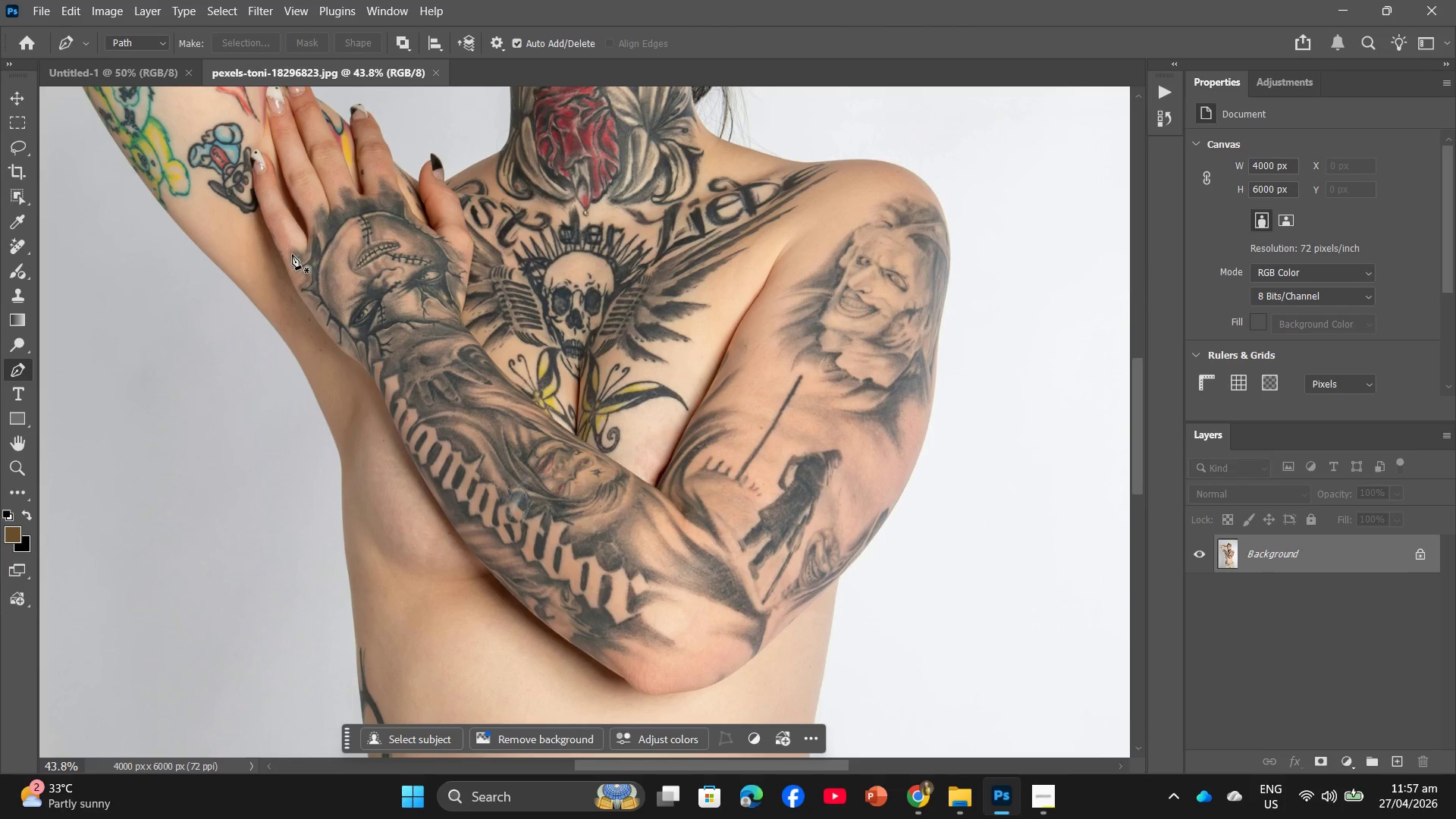 
left_click([284, 254])
 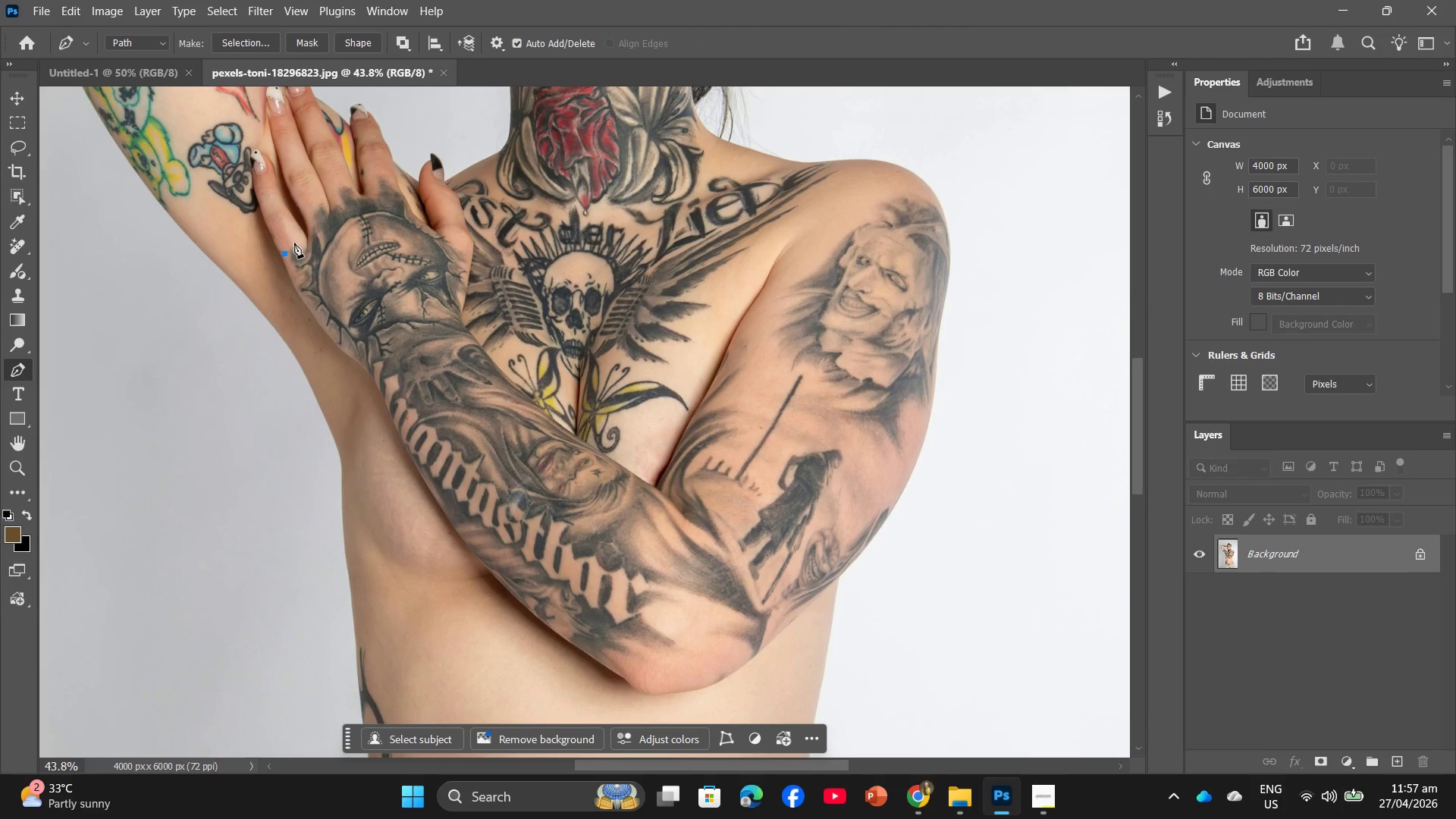 
left_click([298, 243])
 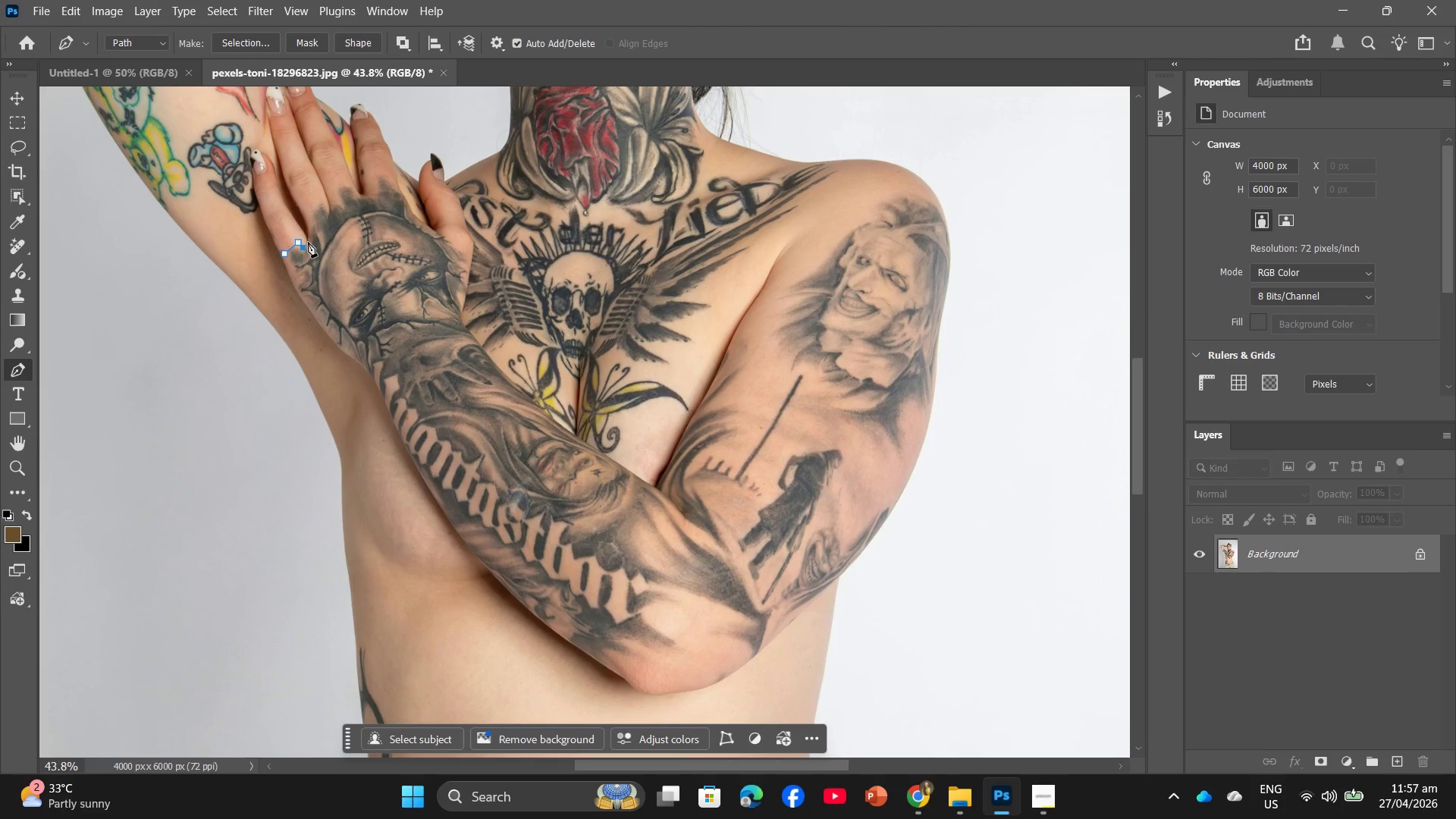 
double_click([310, 235])
 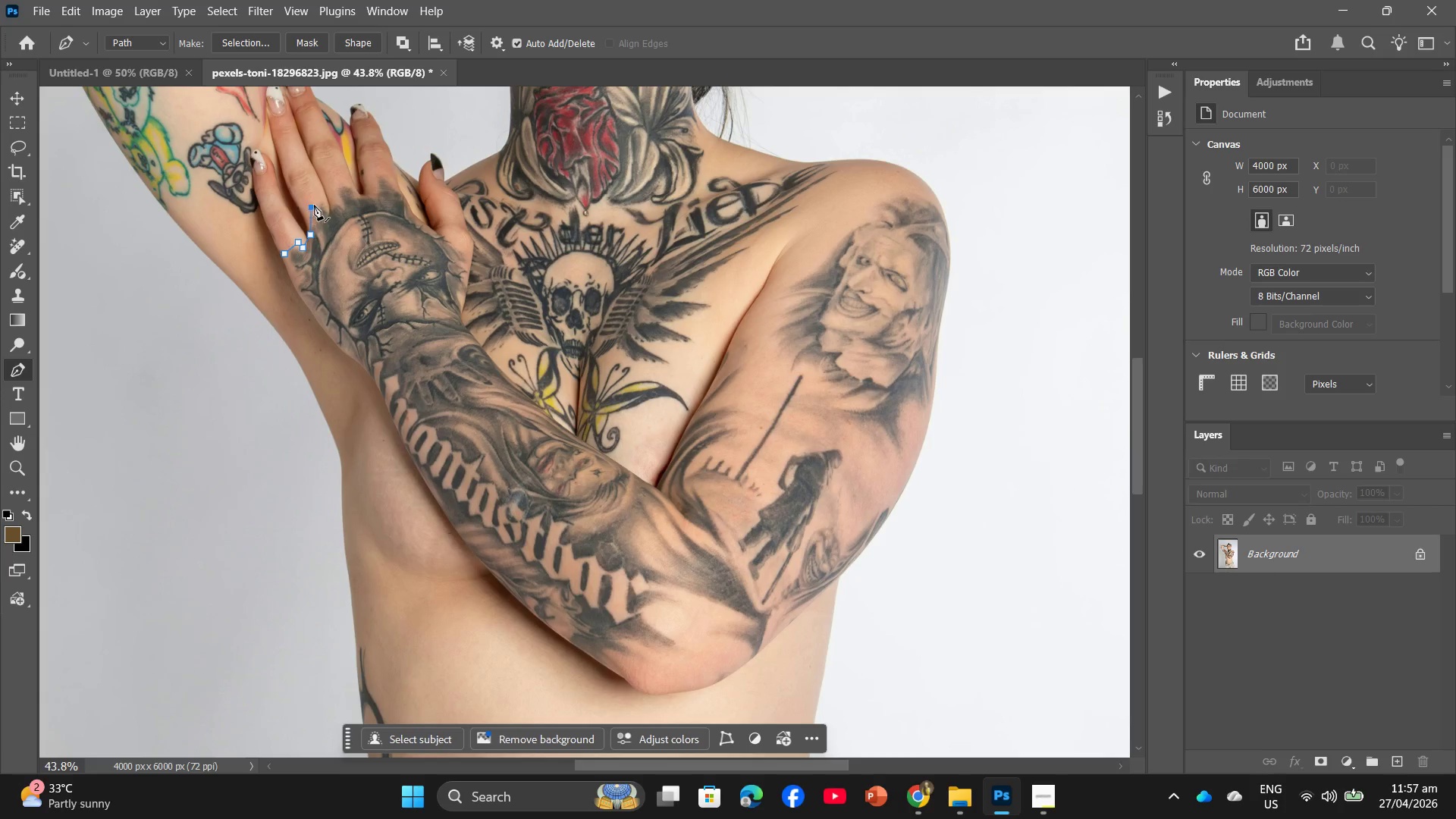 
double_click([320, 199])
 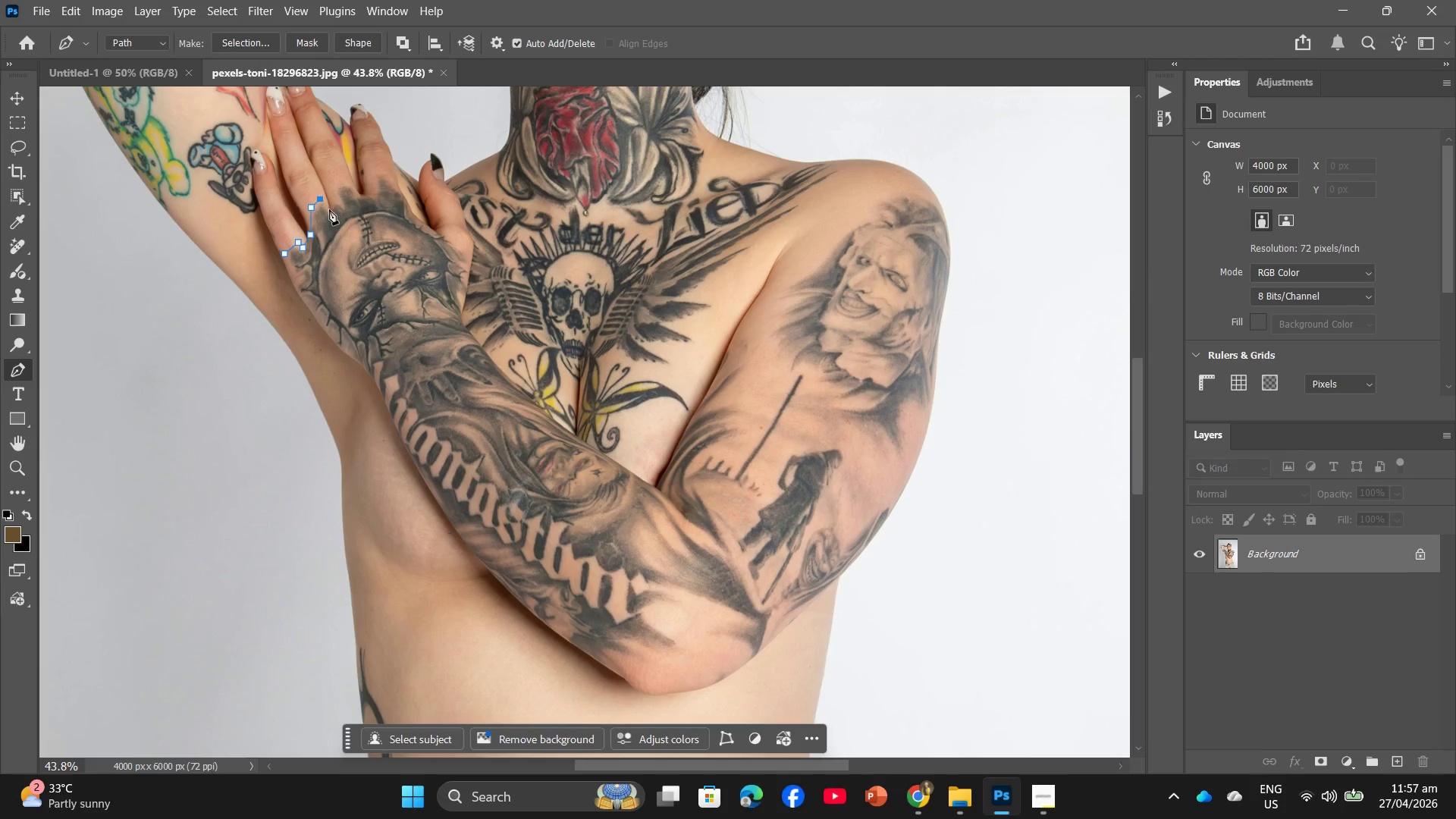 
triple_click([329, 209])
 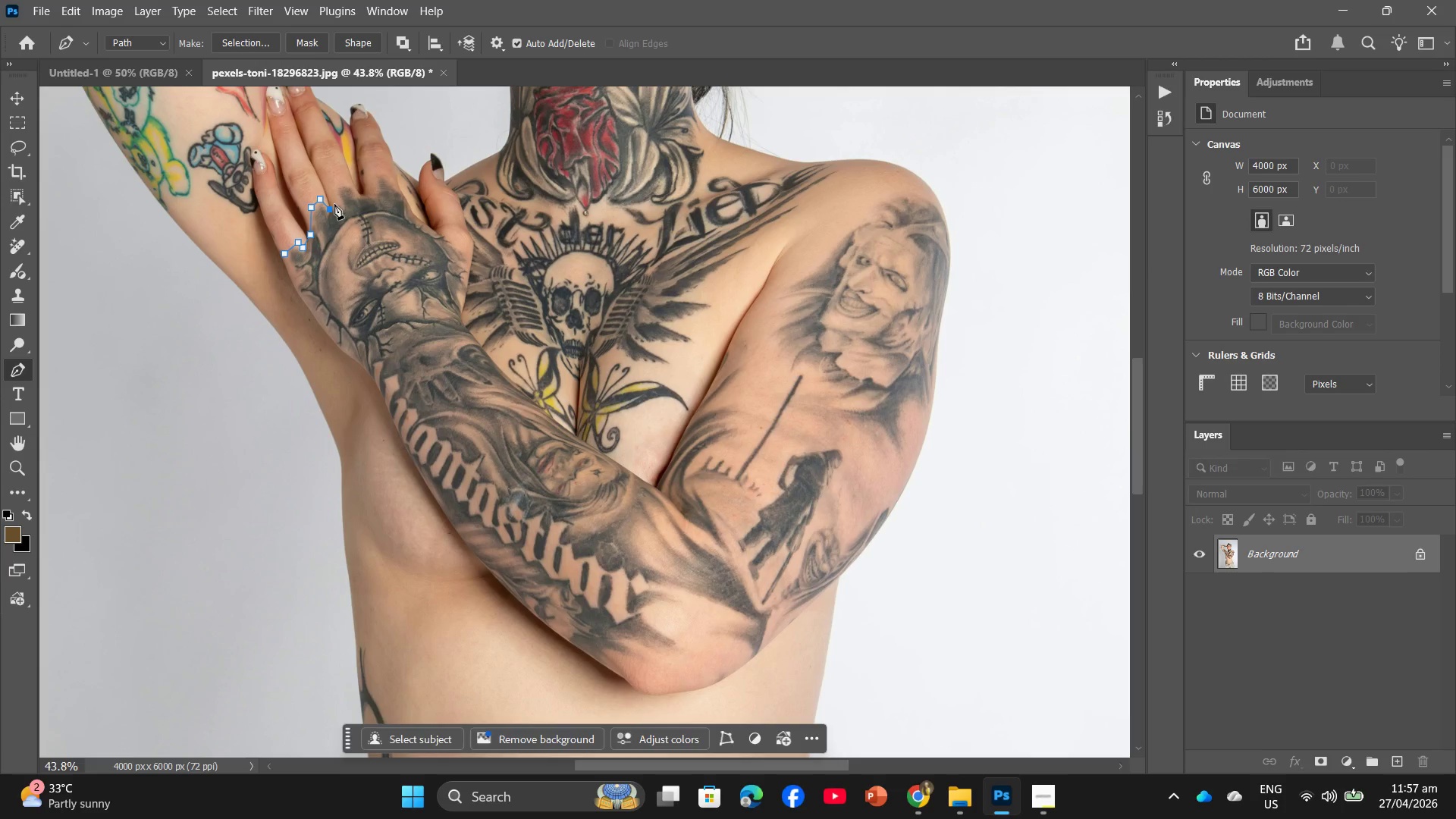 
left_click([334, 204])
 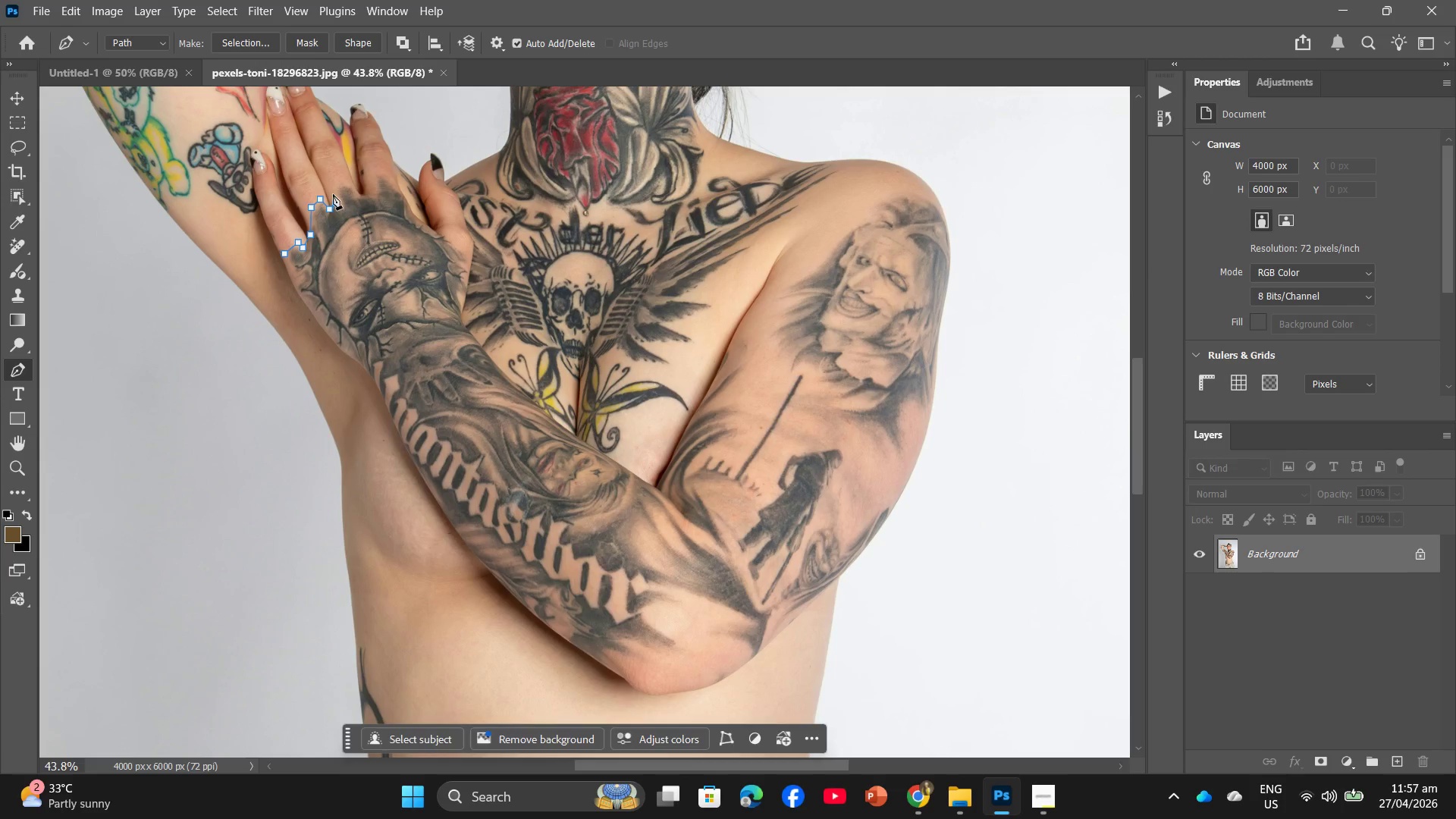 
left_click([333, 193])
 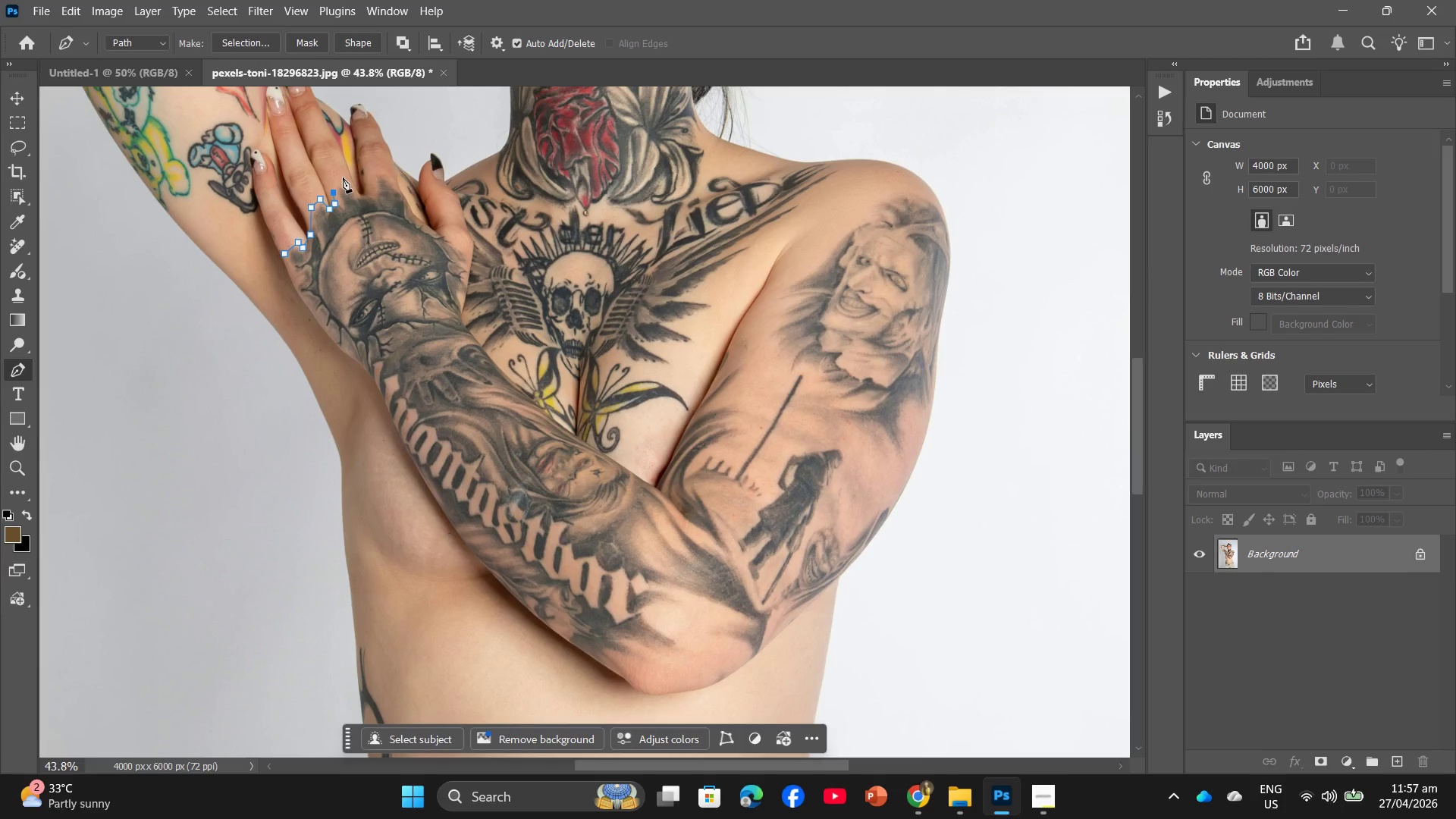 
double_click([343, 177])
 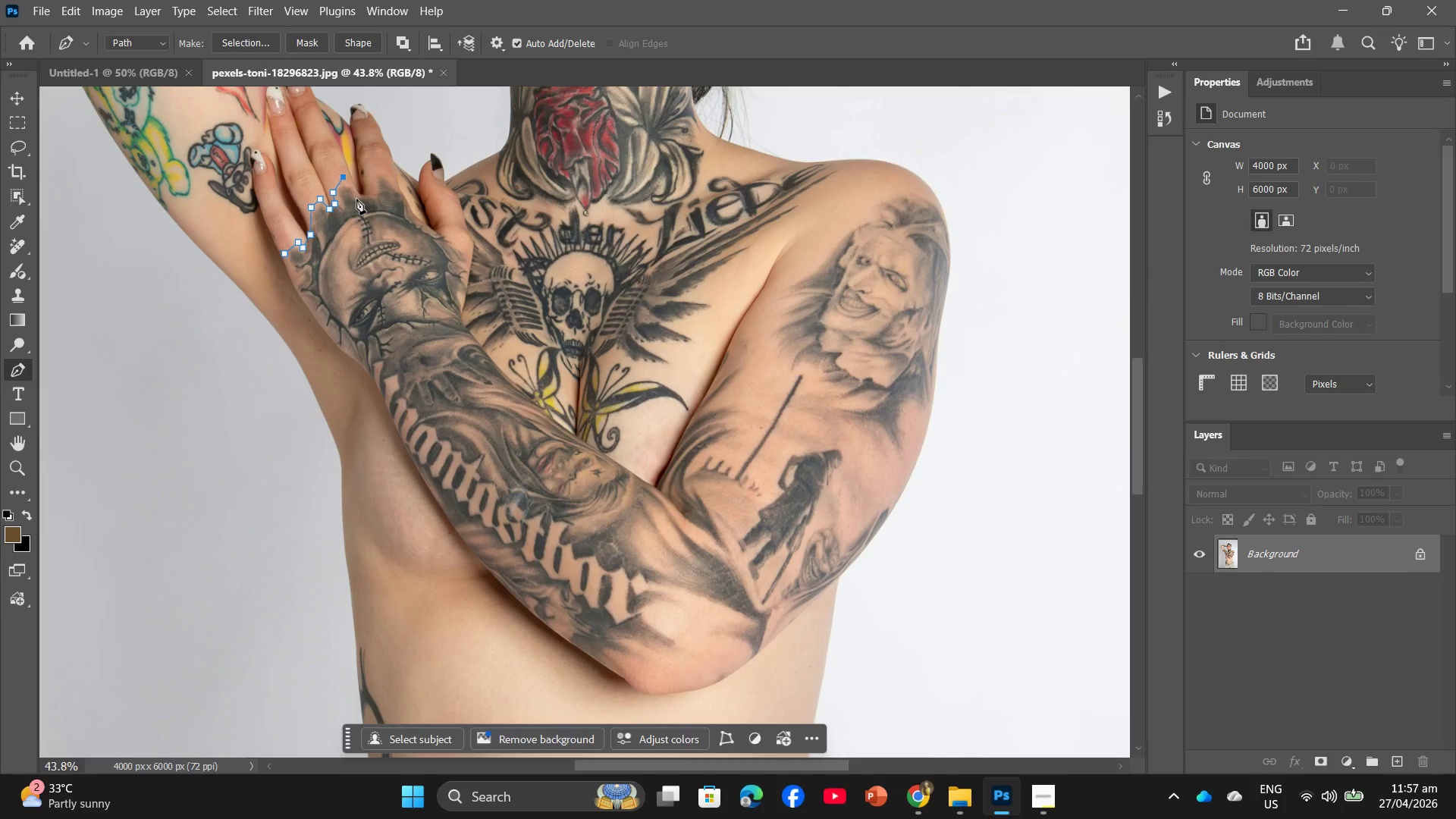 
left_click([356, 199])
 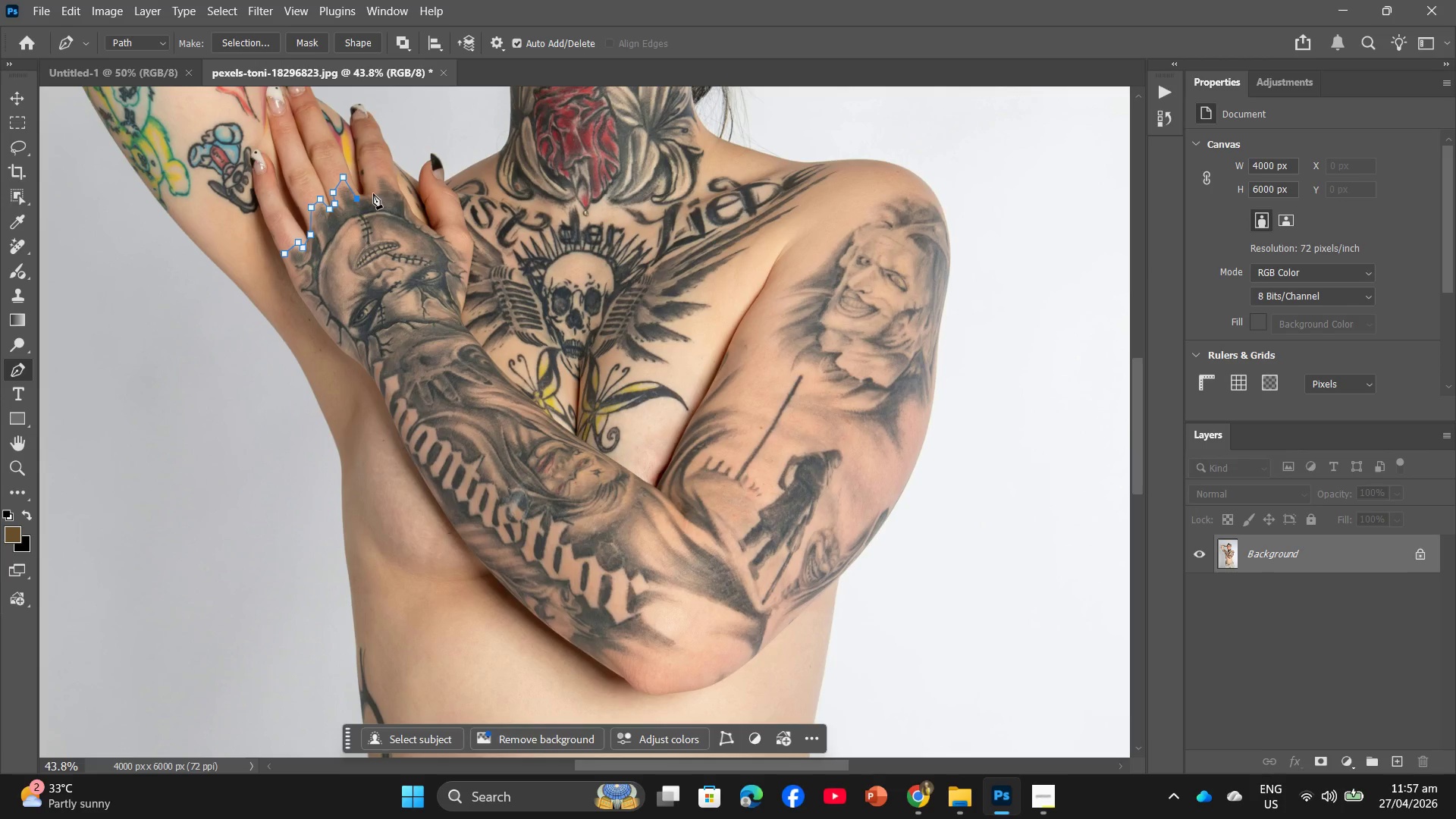 
left_click([373, 193])
 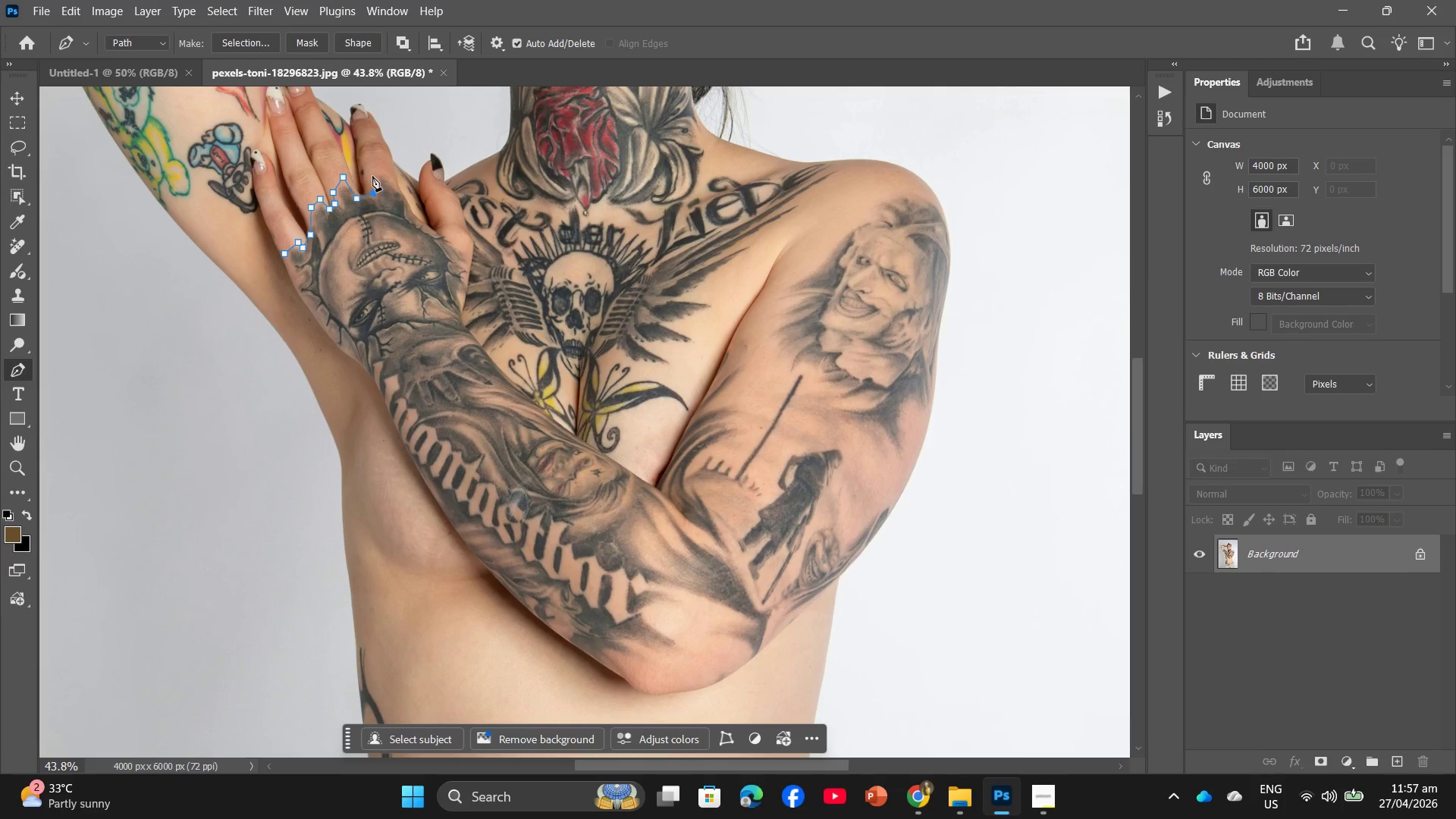 
left_click([372, 173])
 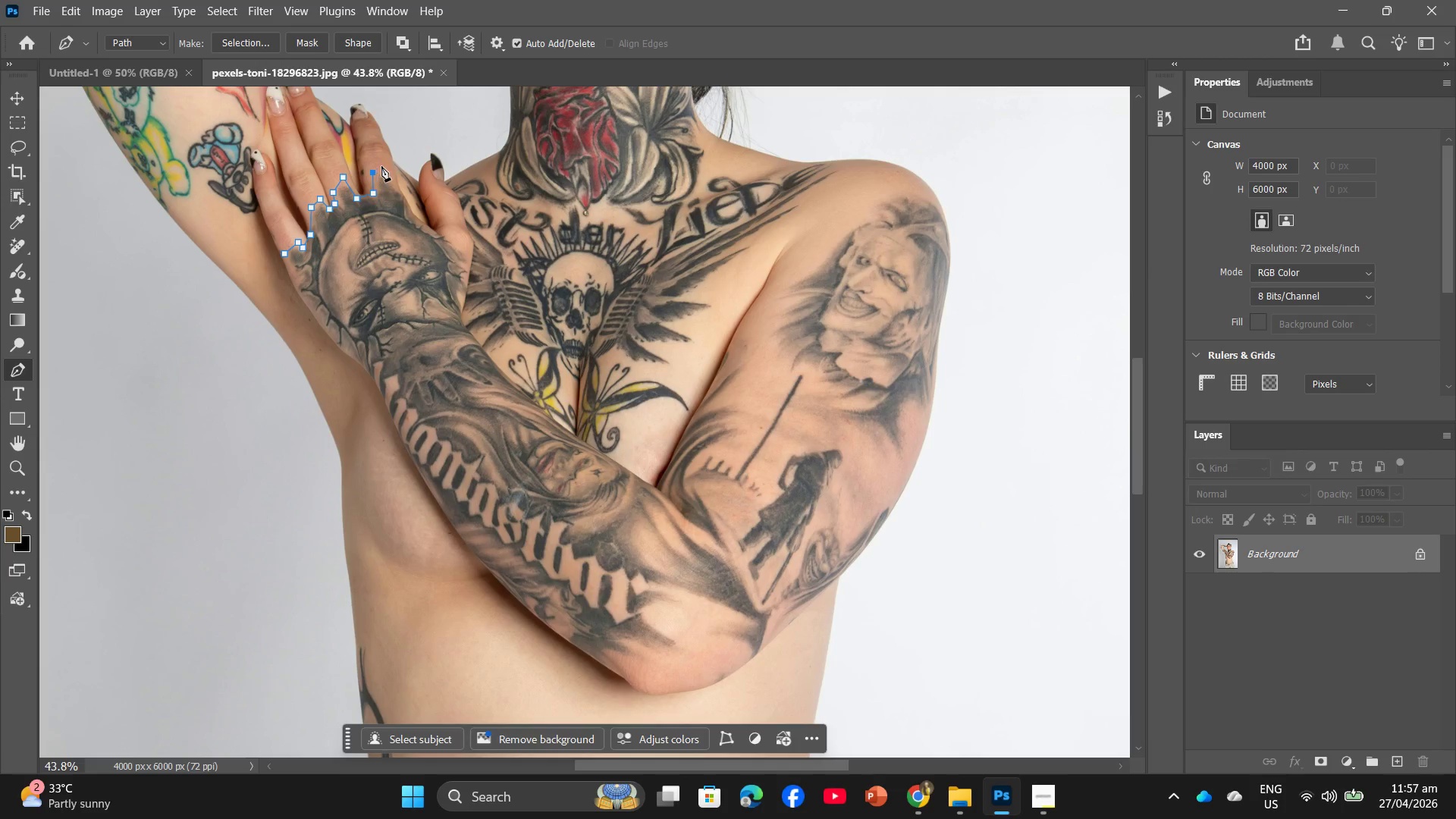 
left_click([387, 165])
 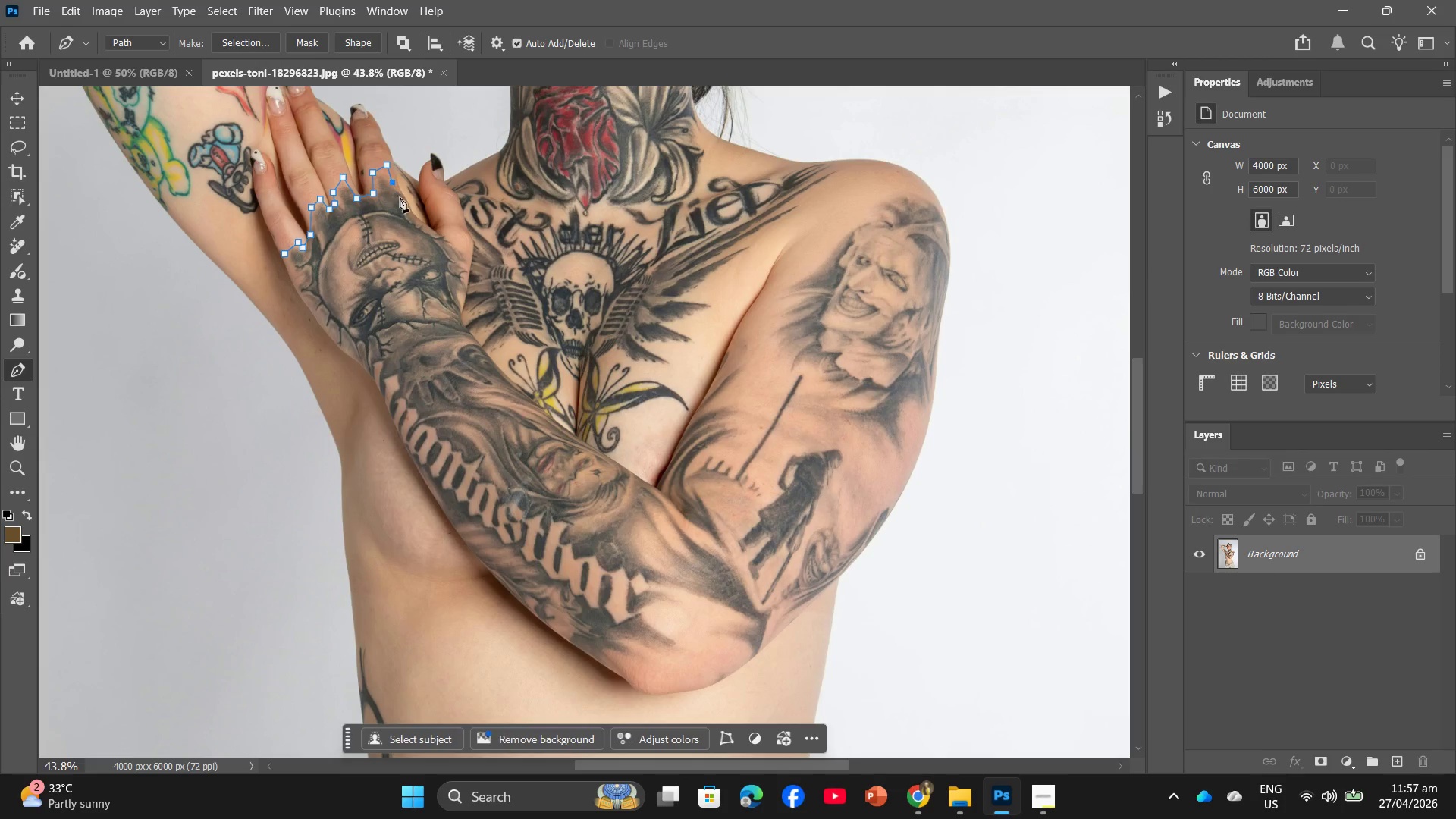 
double_click([400, 201])
 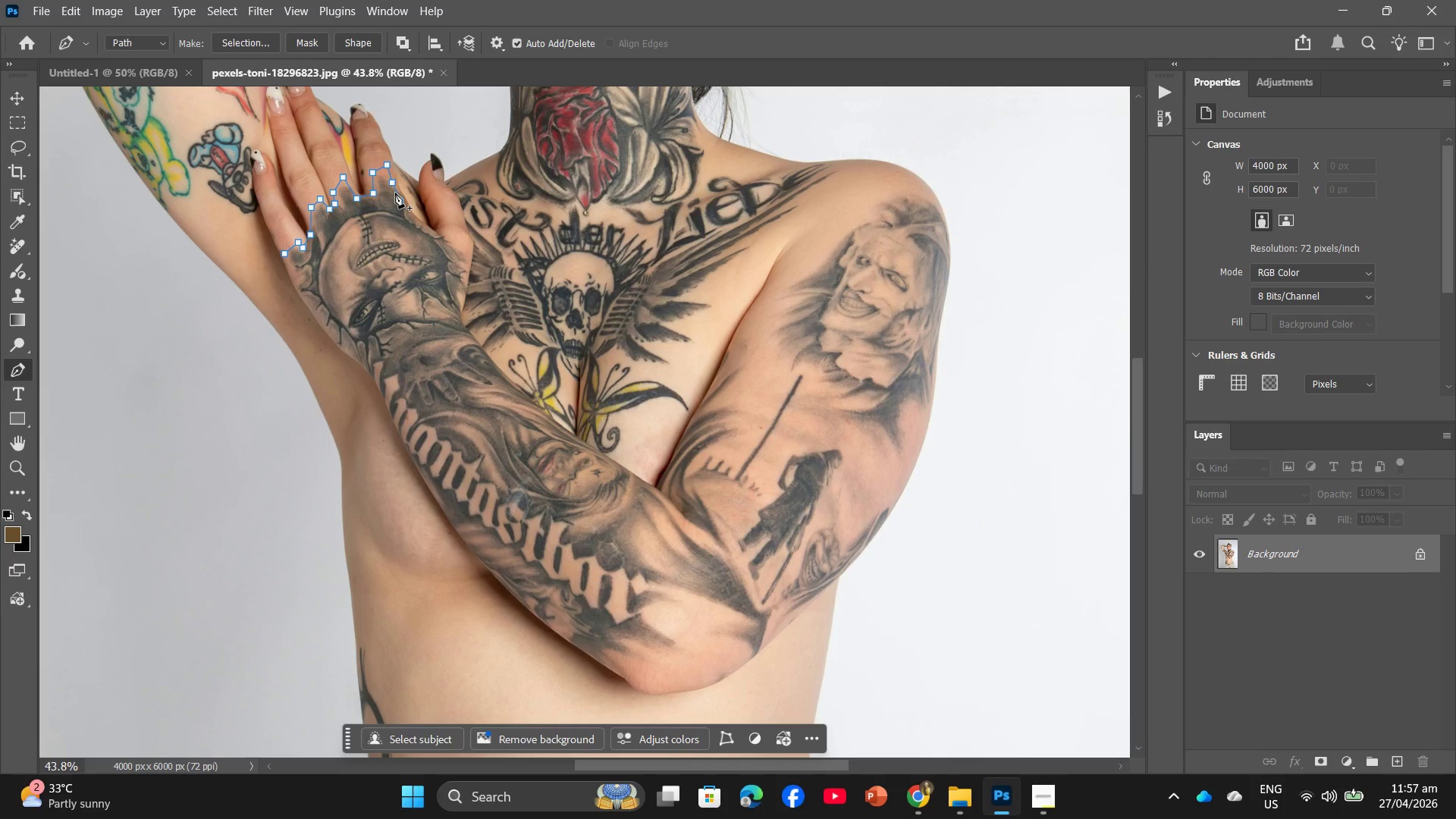 
key(Control+Z)
 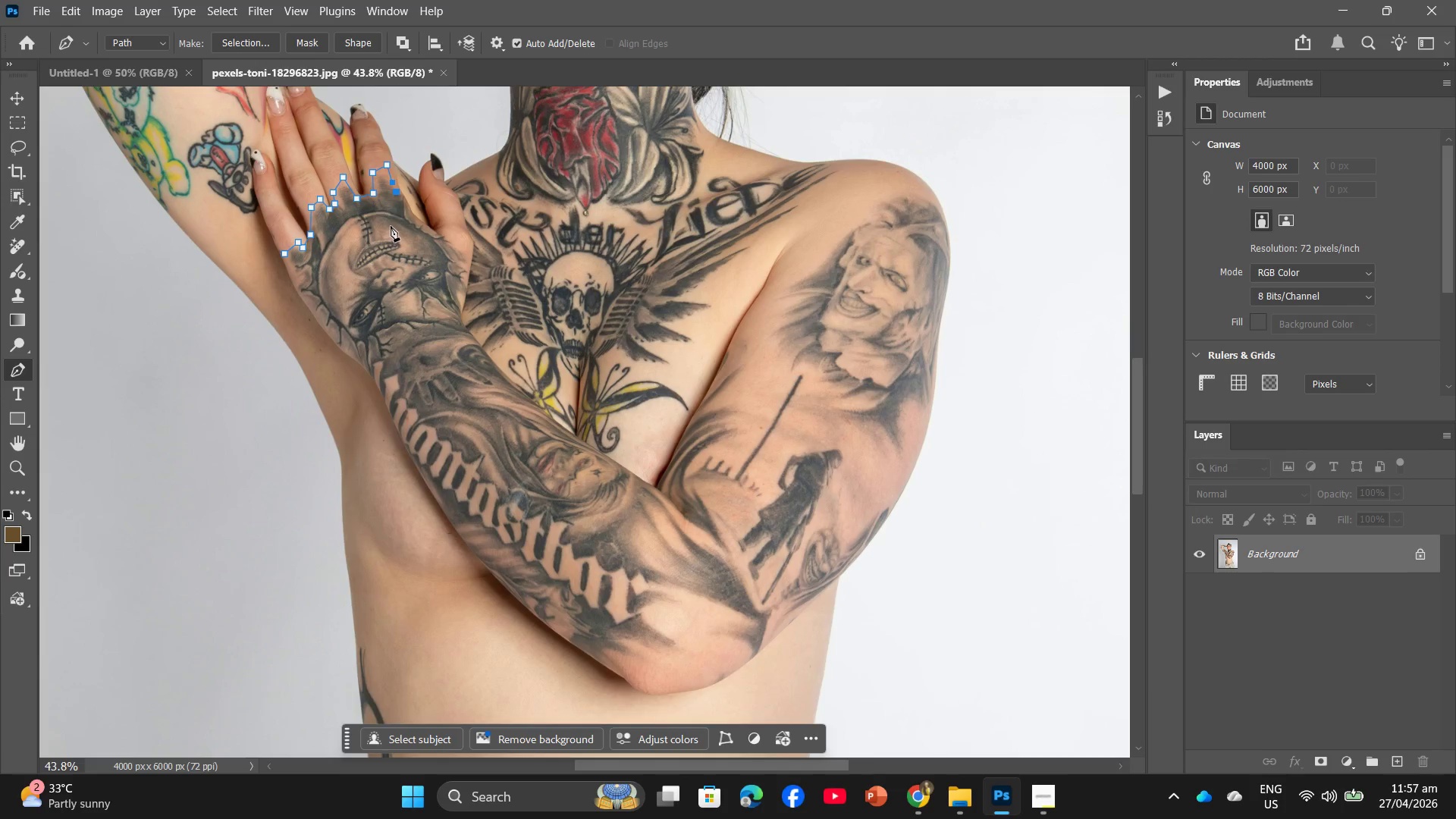 
hold_key(key=ControlLeft, duration=0.42)
 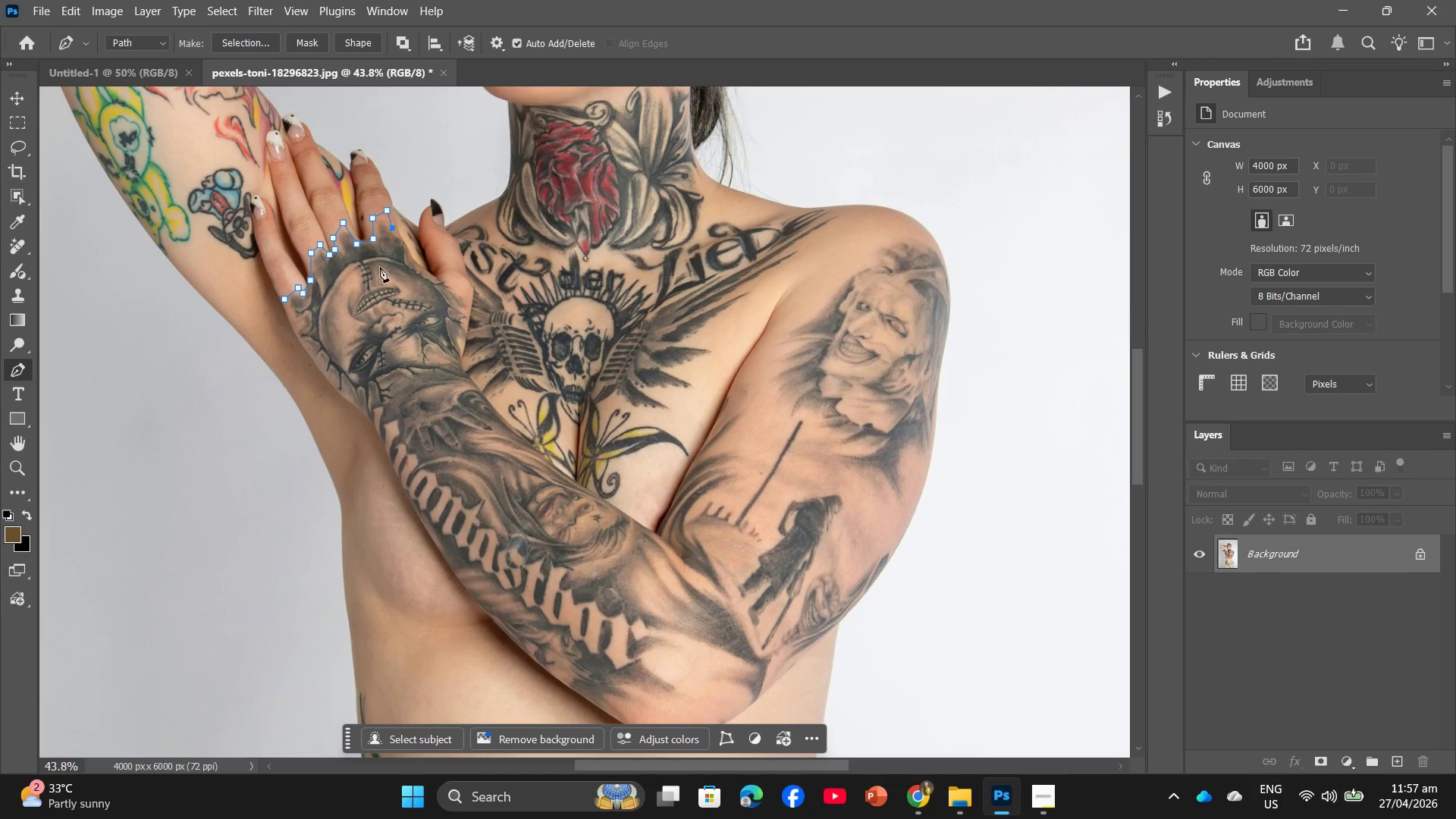 
scroll: coordinate [394, 215], scroll_direction: up, amount: 3.0
 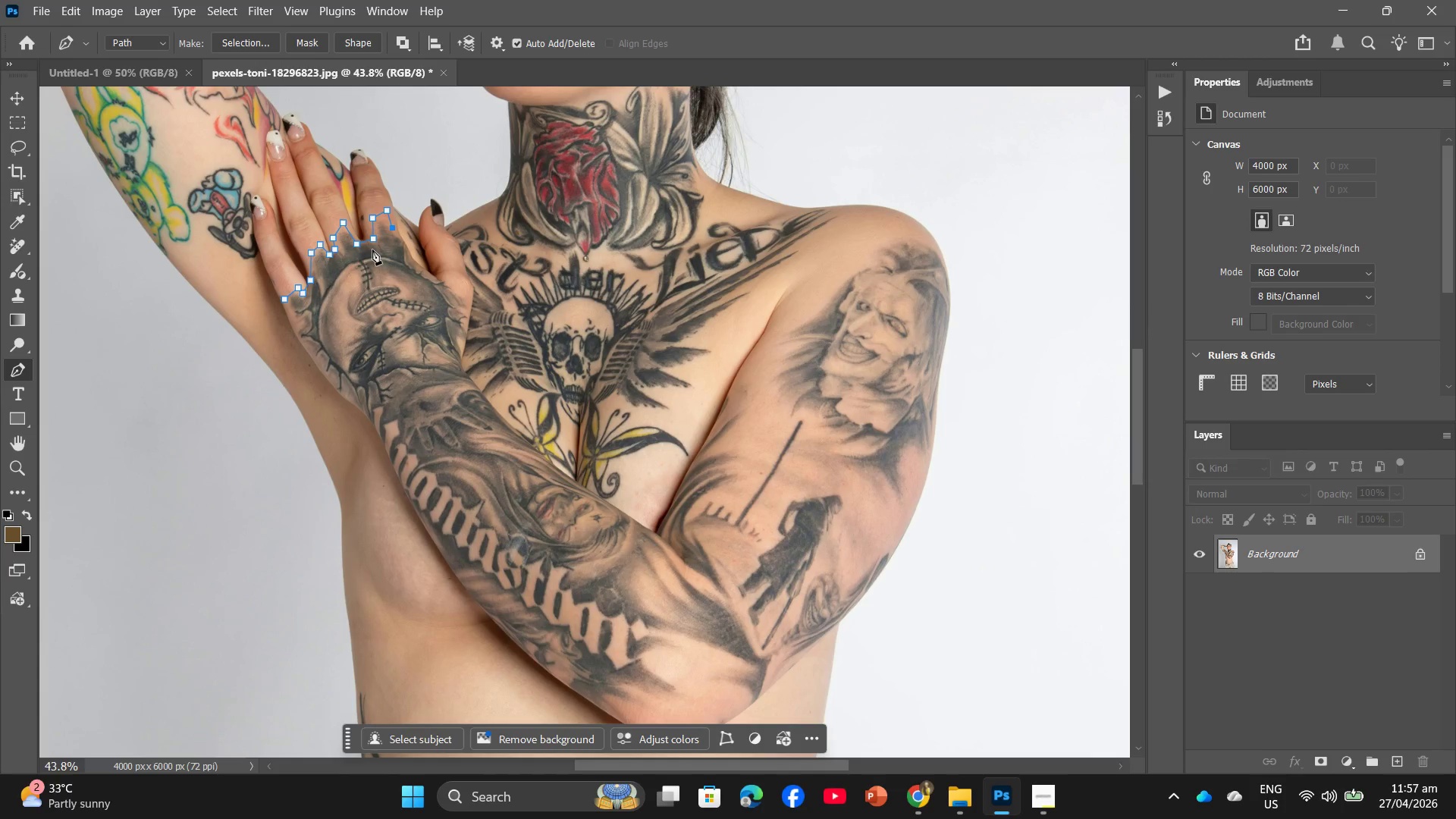 
hold_key(key=AltLeft, duration=0.66)
scroll: coordinate [393, 251], scroll_direction: up, amount: 9.0
 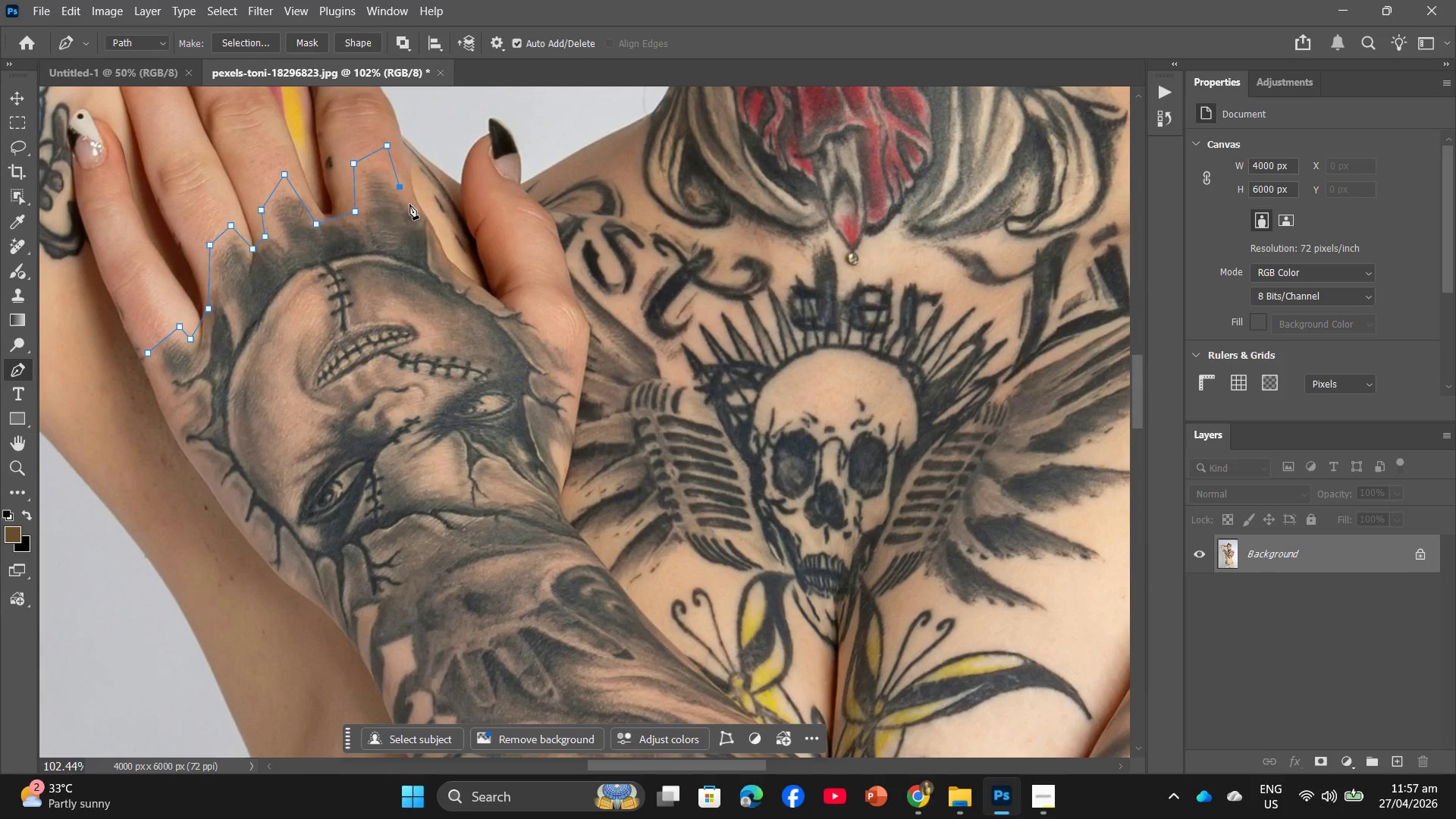 
left_click([416, 209])
 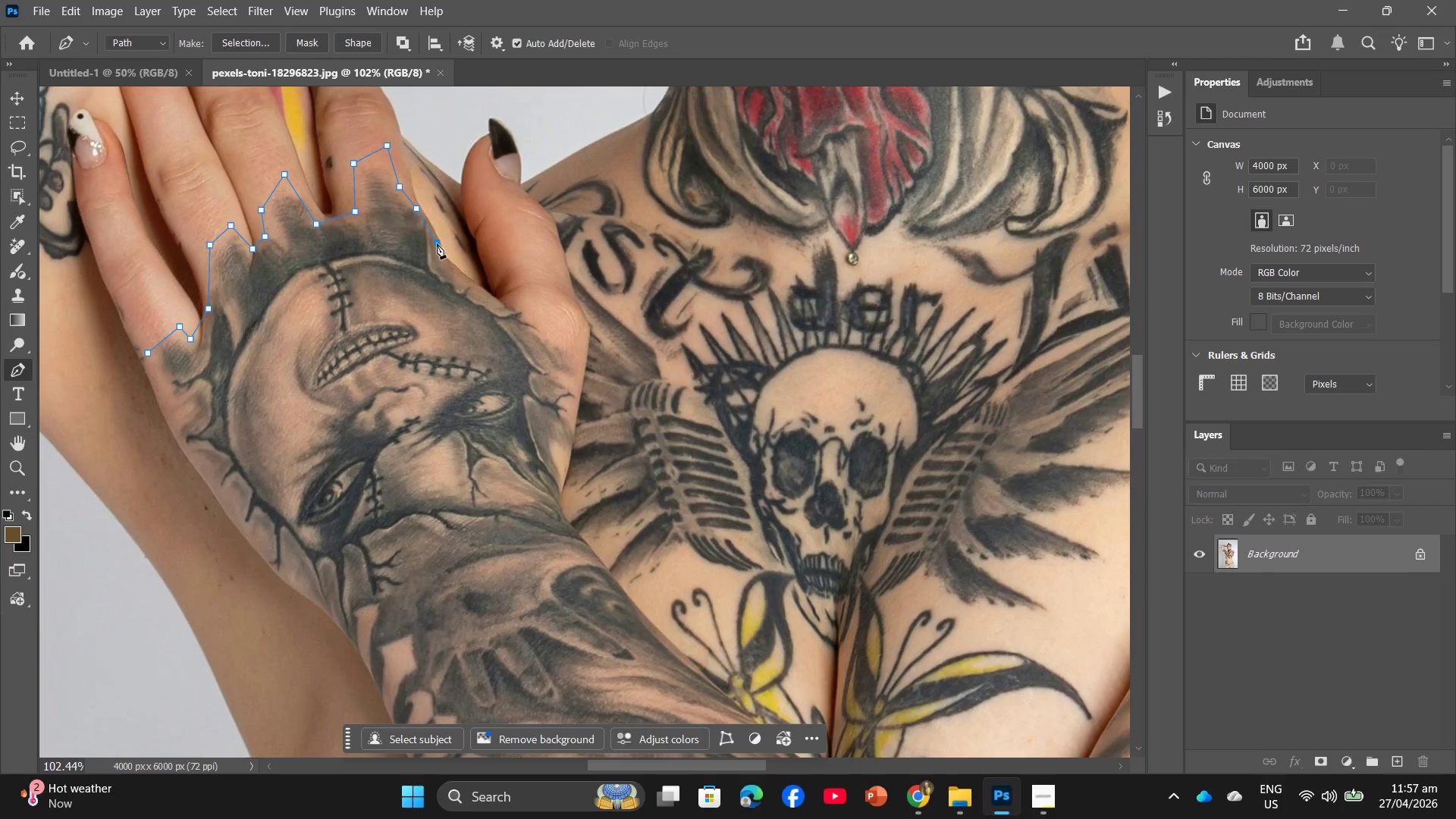 
double_click([455, 276])
 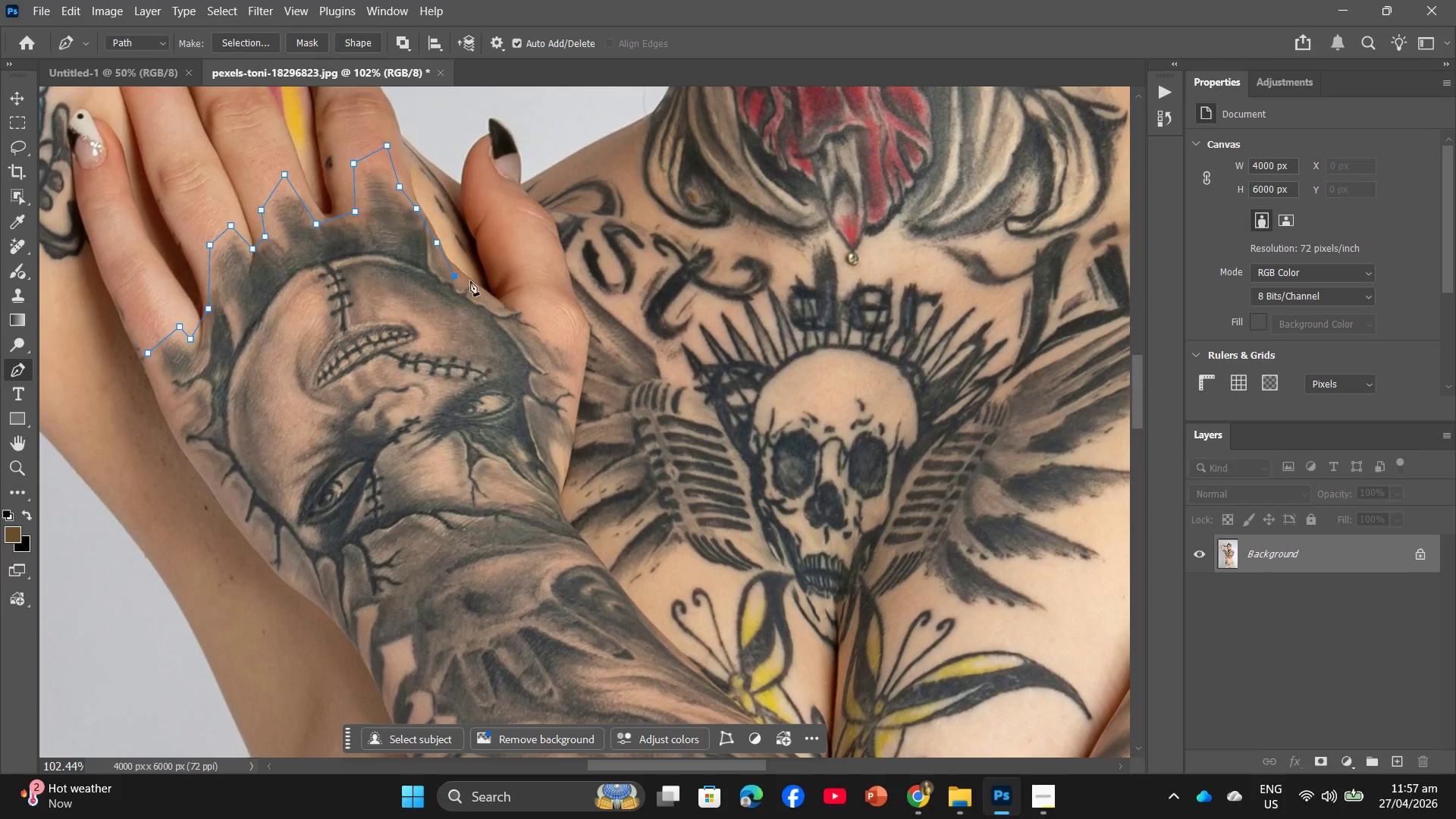 
left_click([470, 281])
 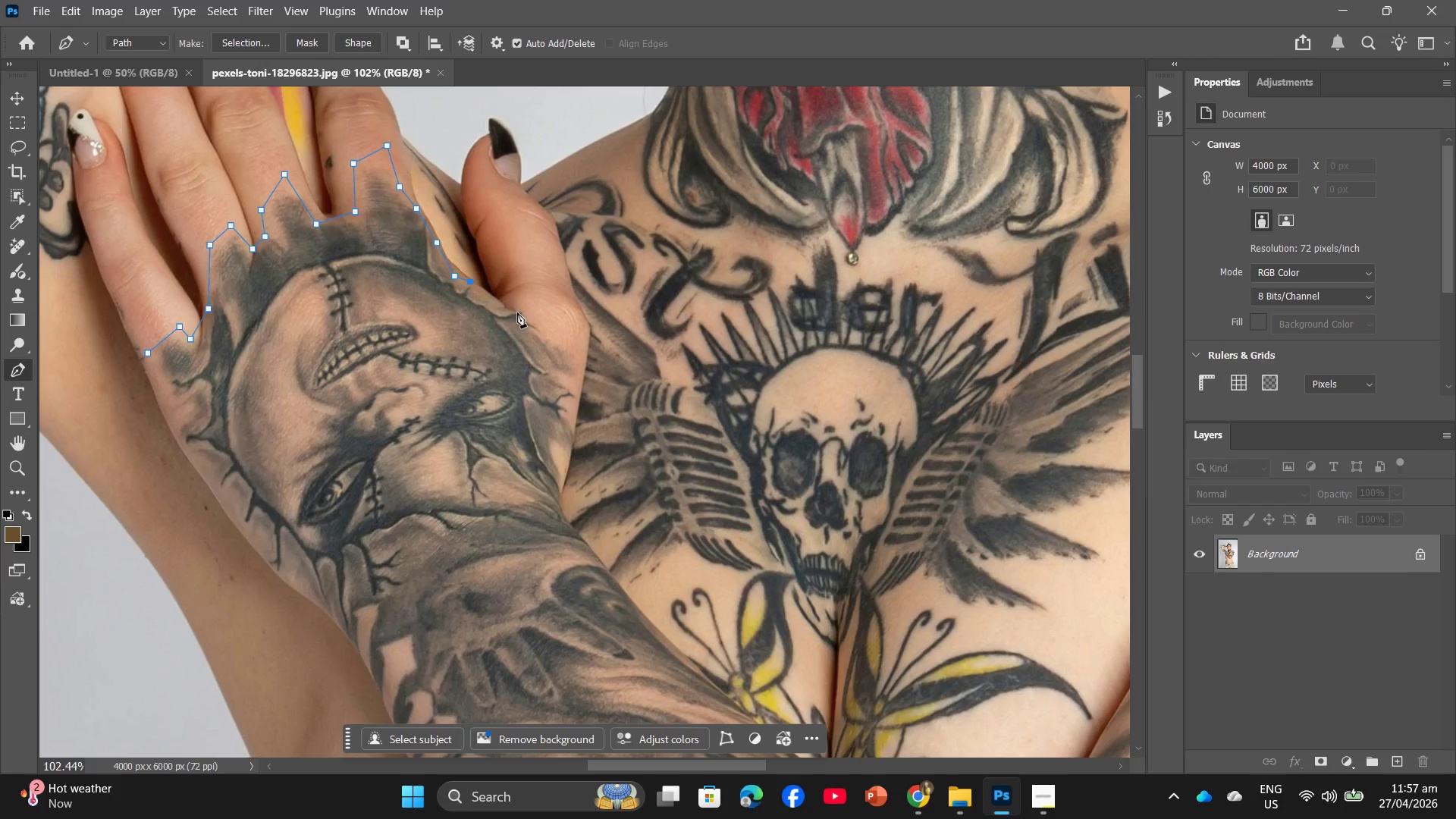 
left_click([517, 312])
 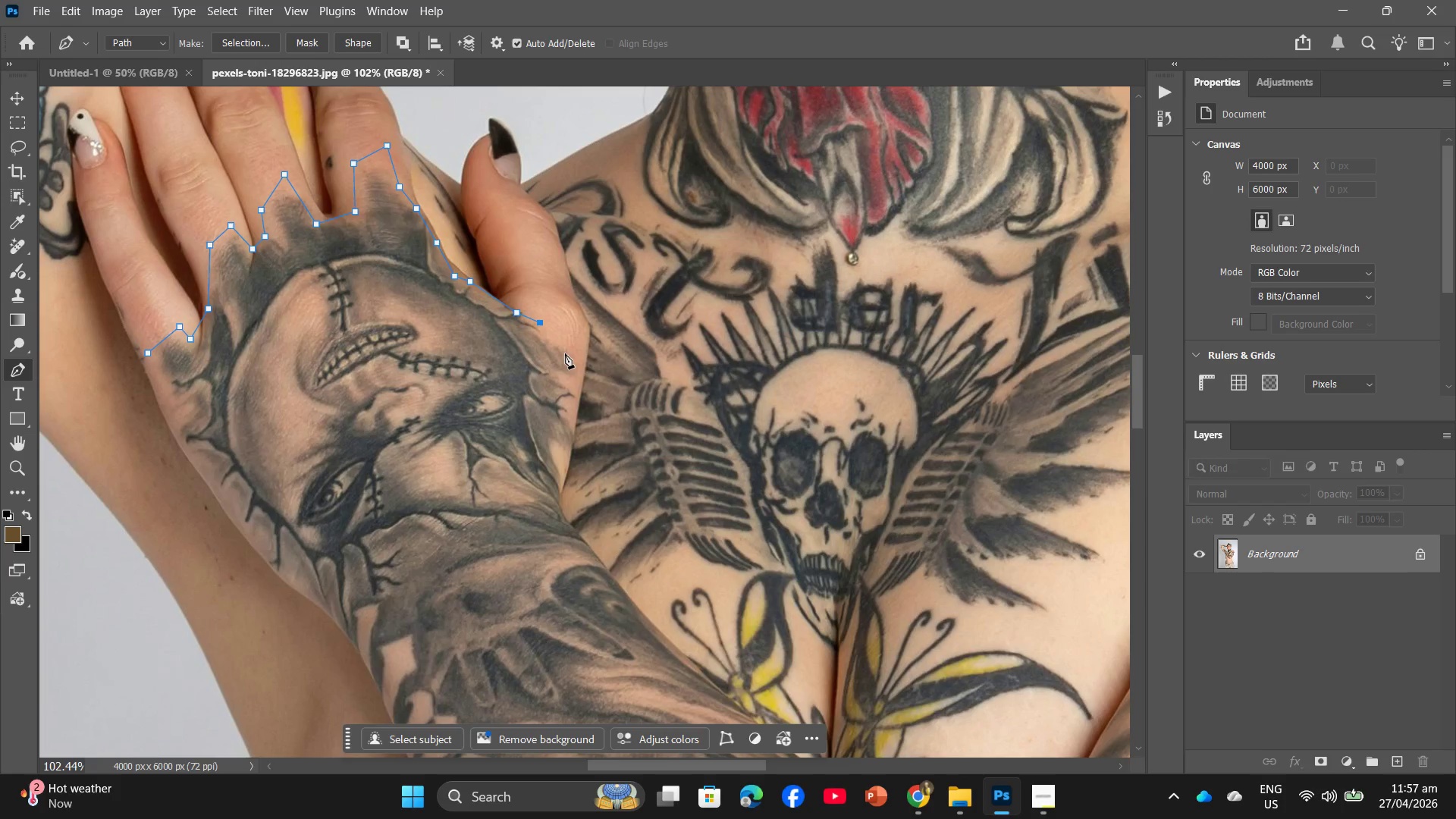 
left_click([572, 353])
 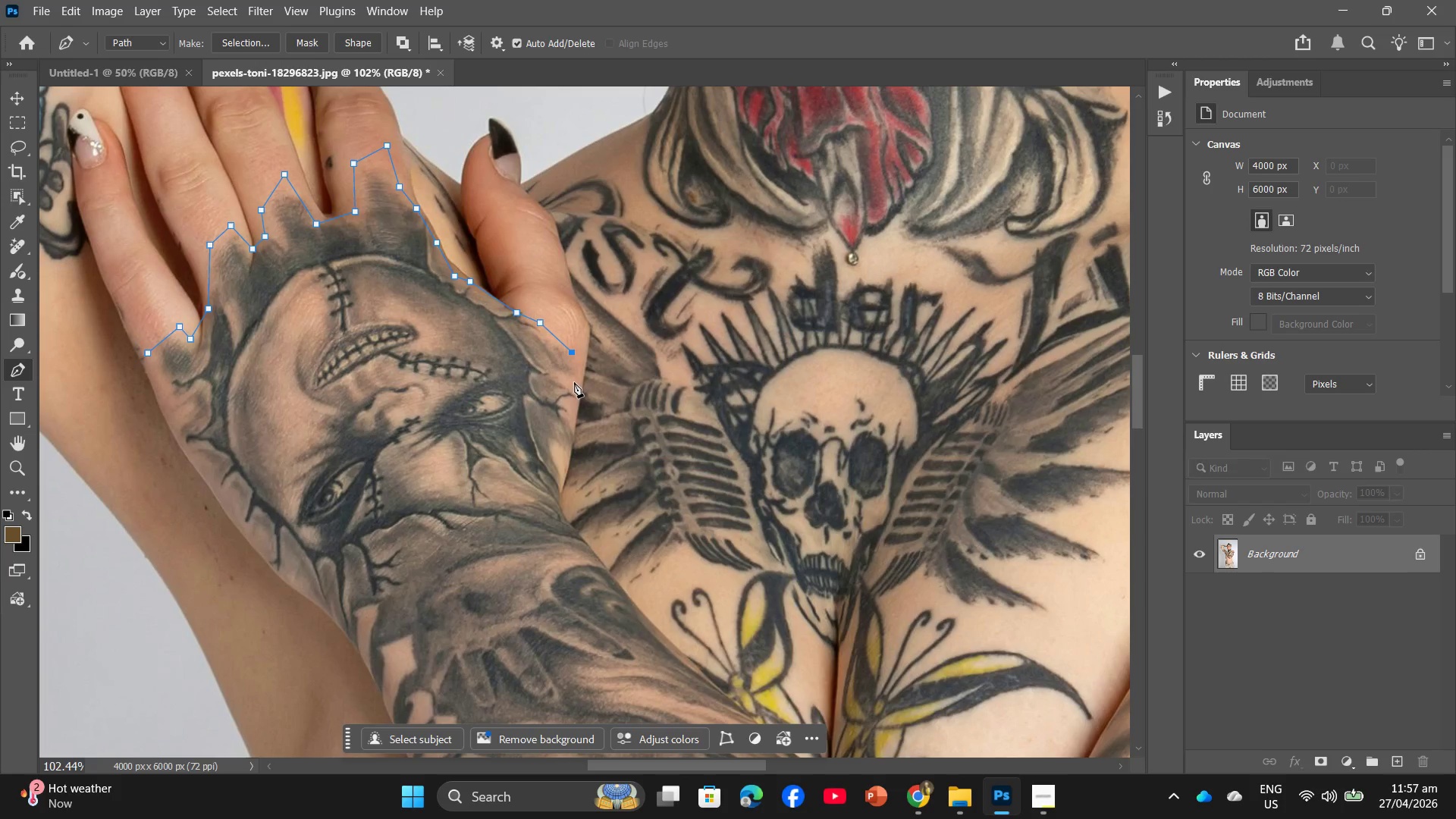 
left_click([574, 382])
 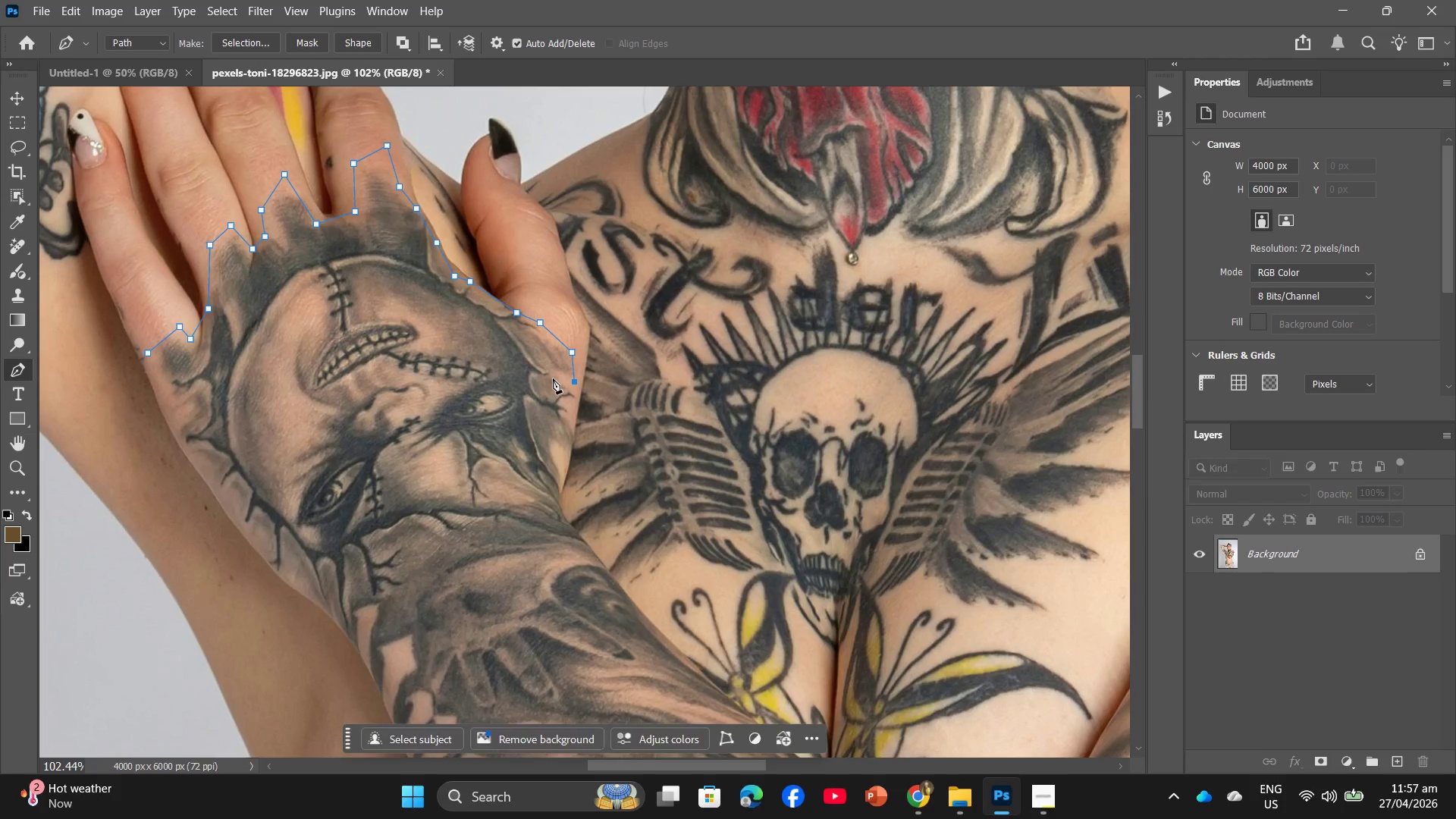 
left_click([553, 378])
 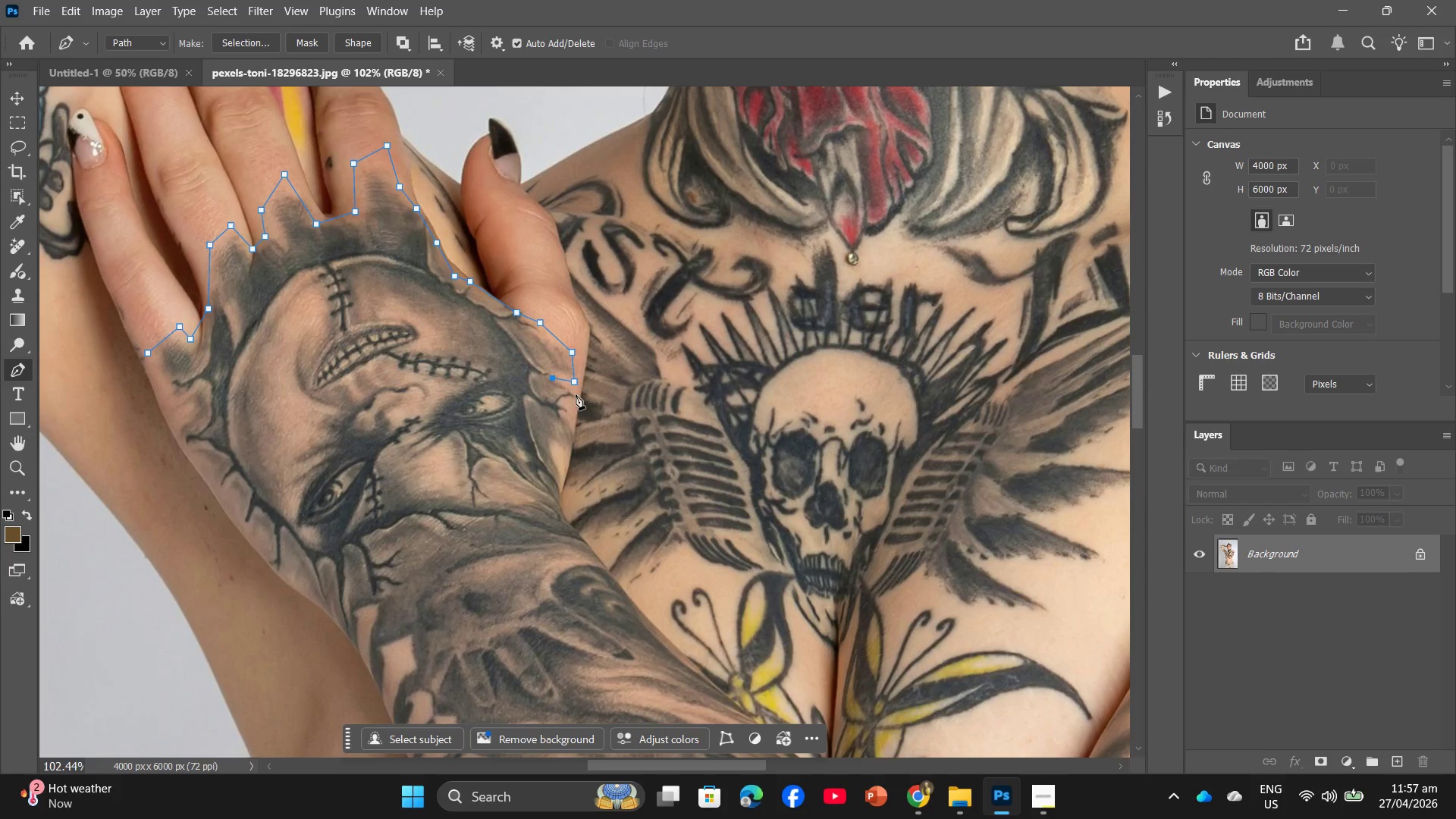 
left_click([576, 394])
 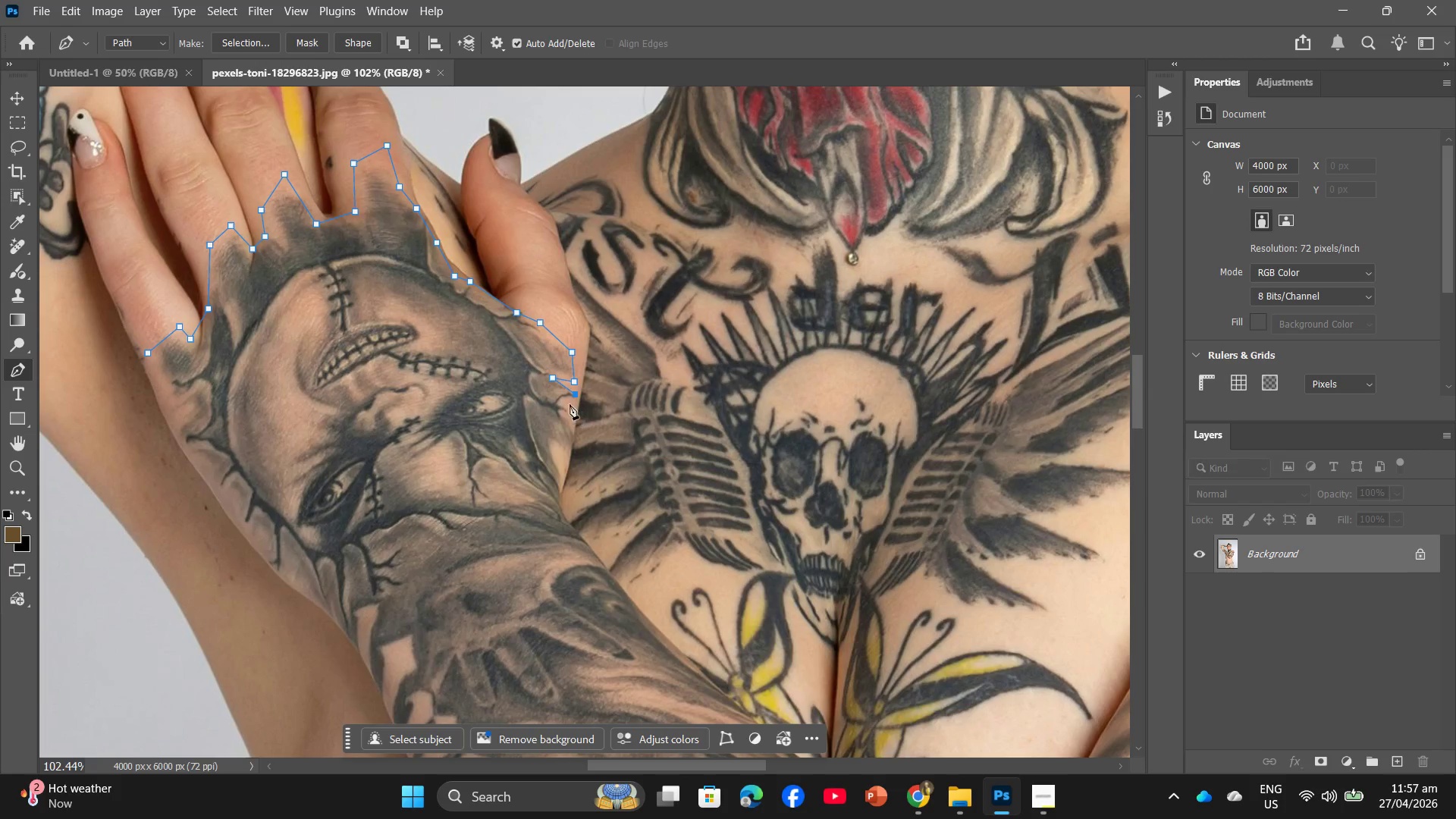 
left_click([570, 404])
 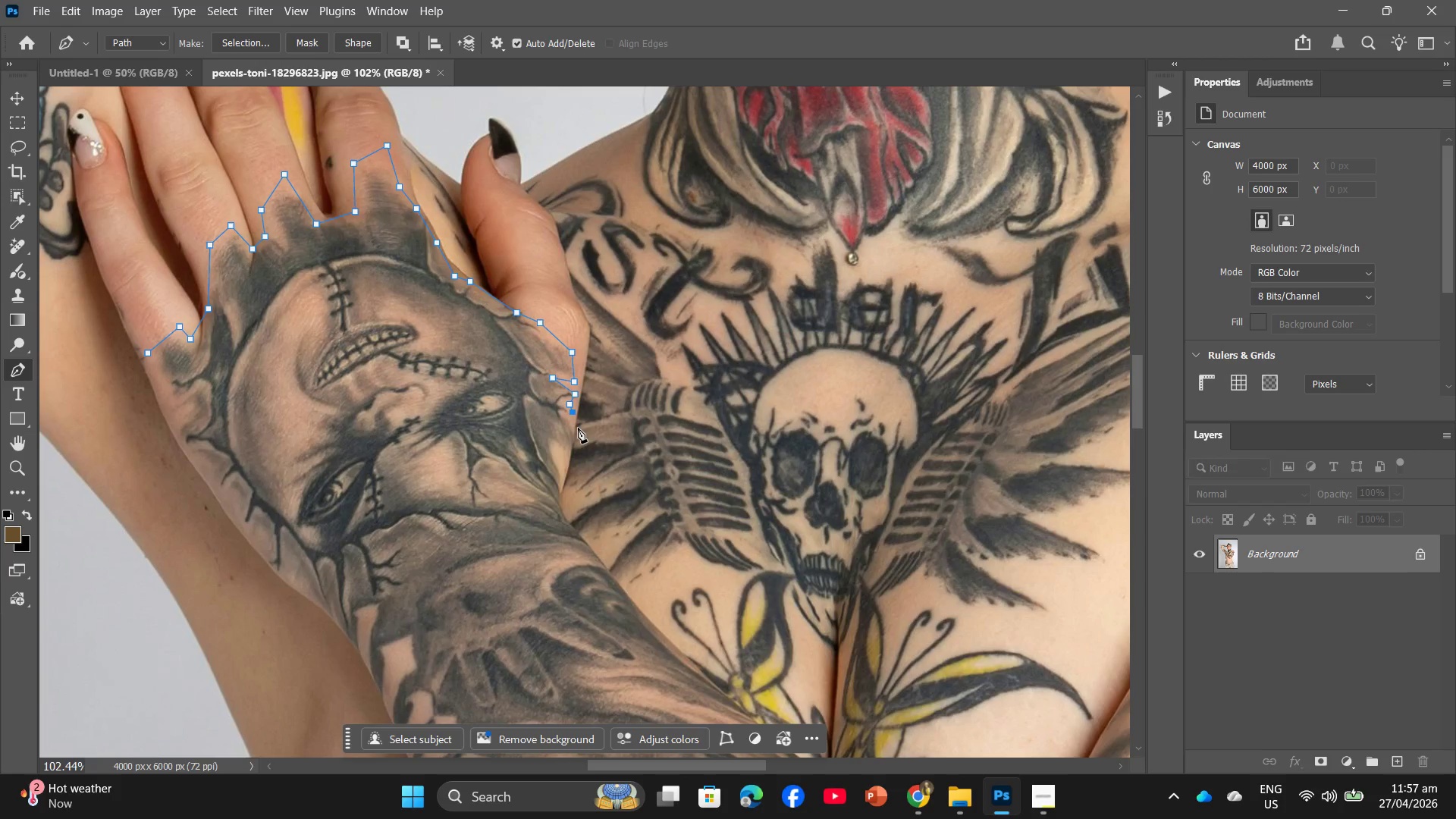 
left_click([573, 425])
 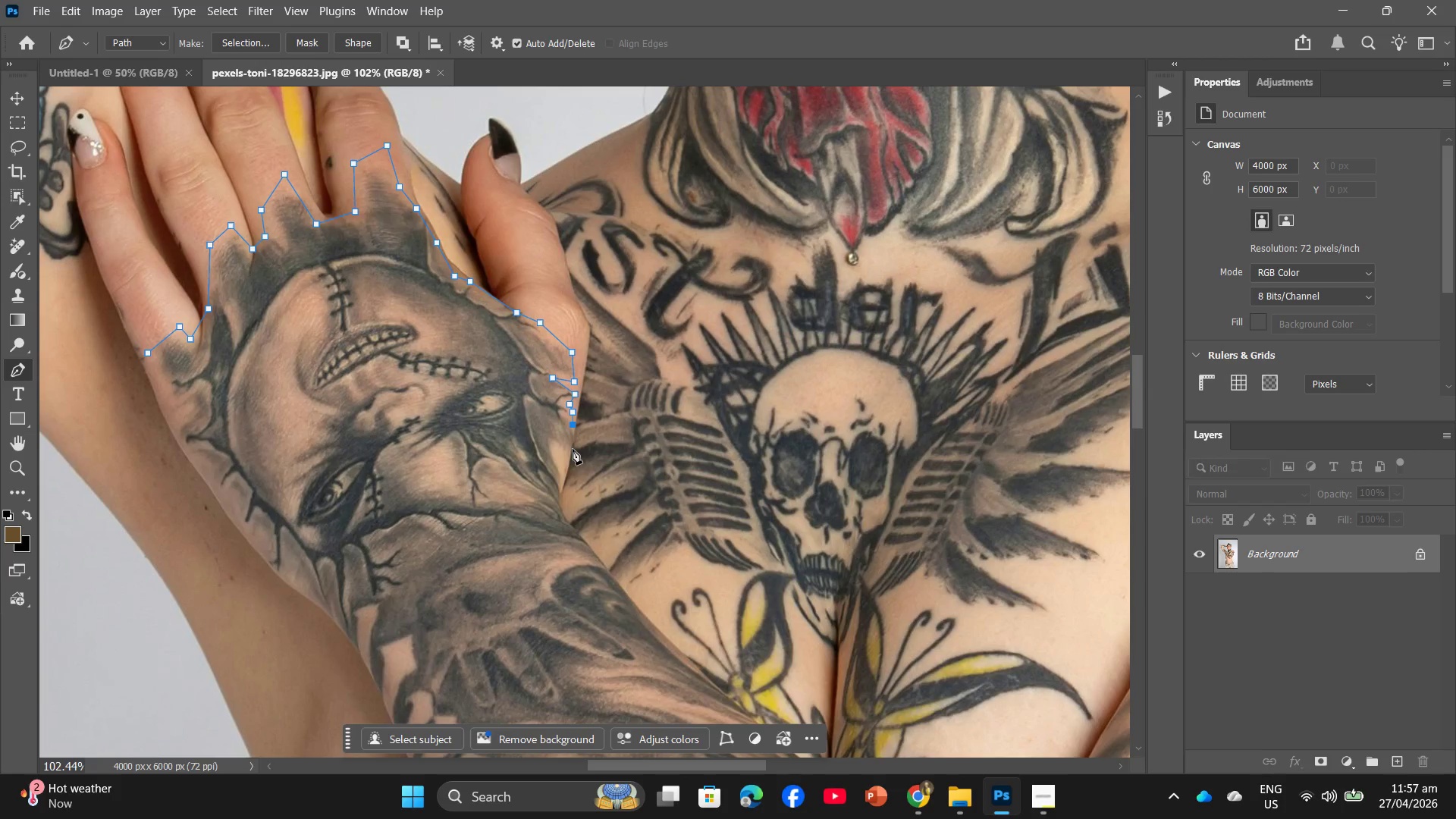 
left_click([572, 451])
 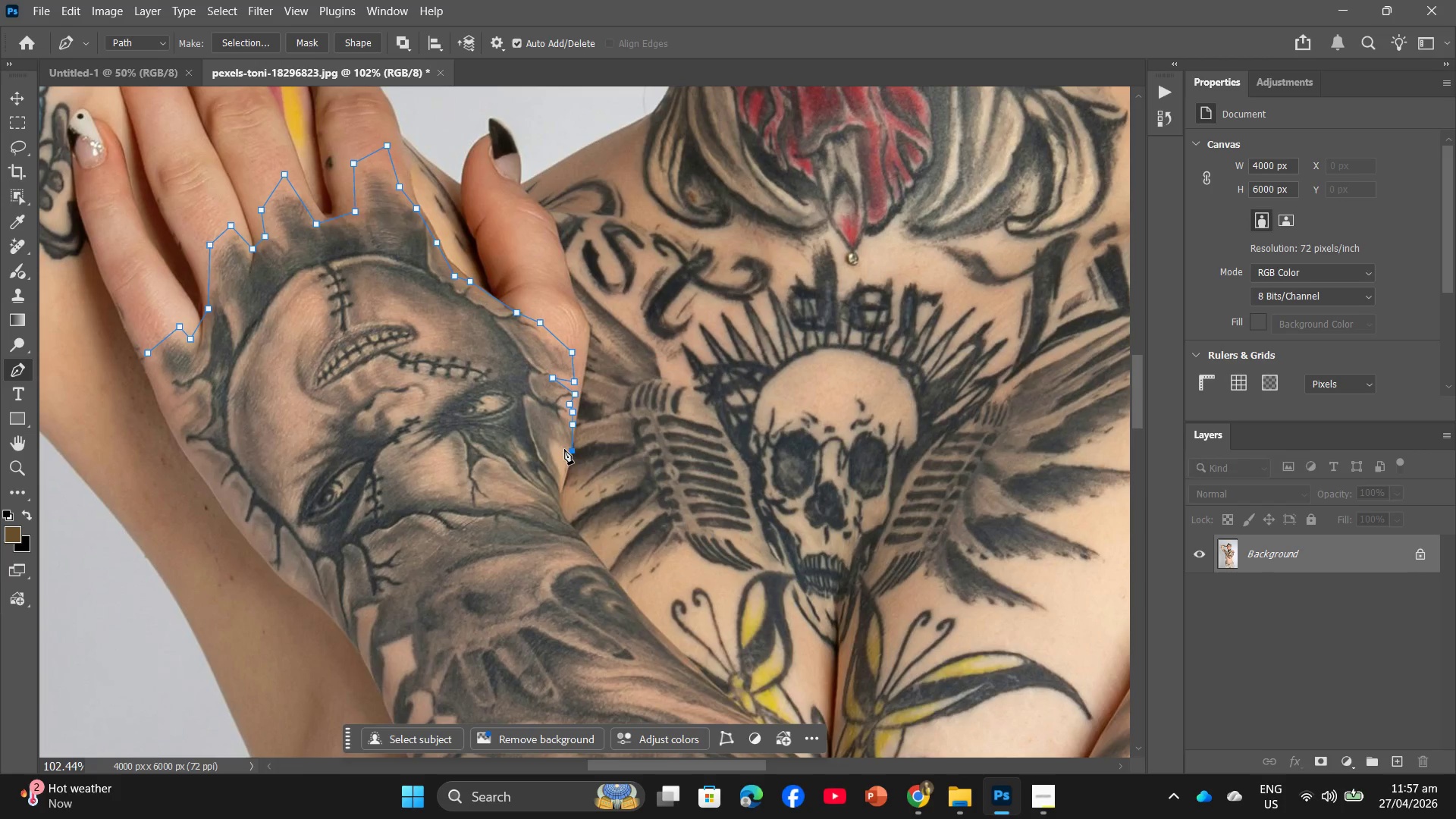 
left_click([554, 444])
 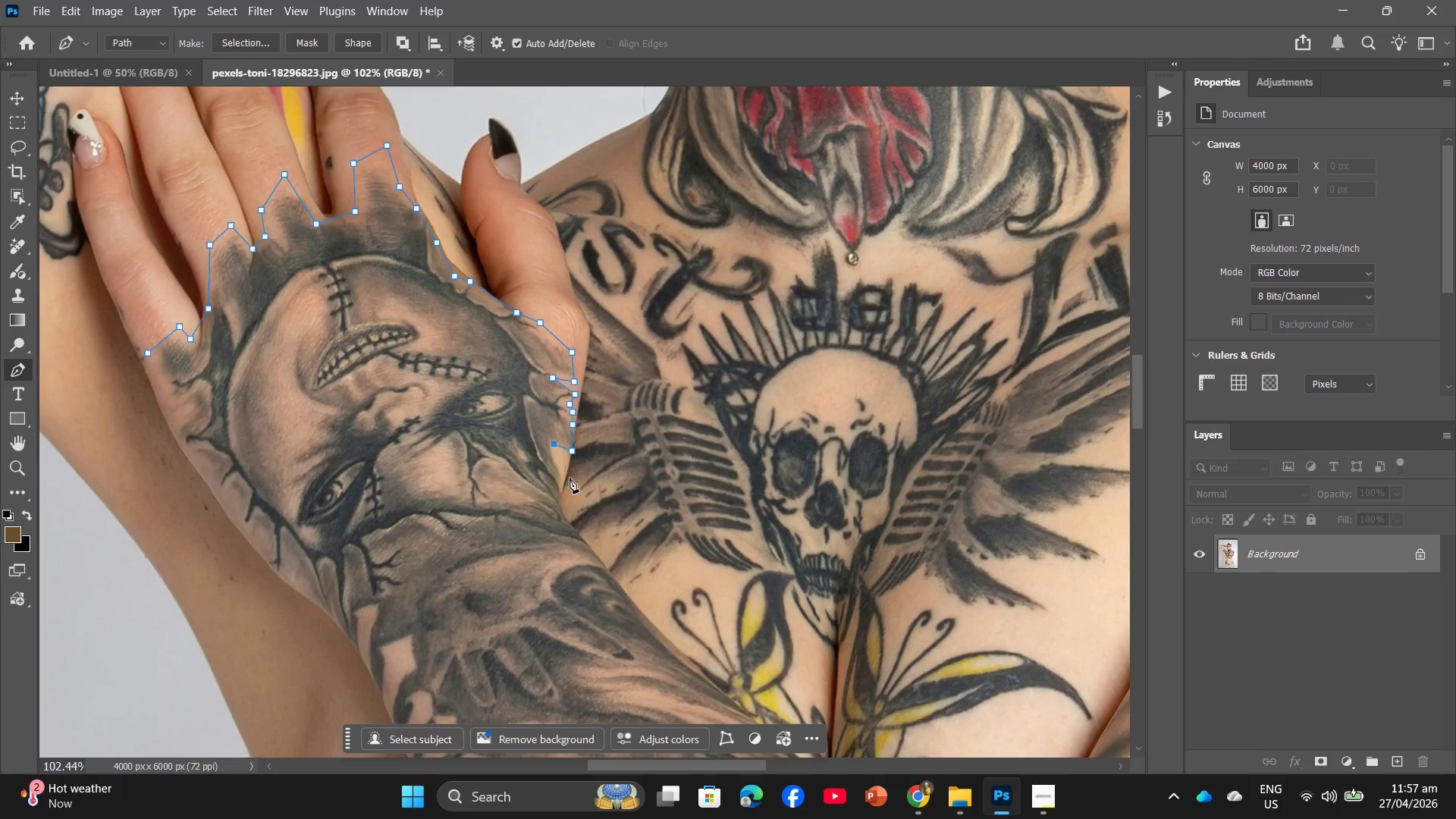 
left_click([565, 477])
 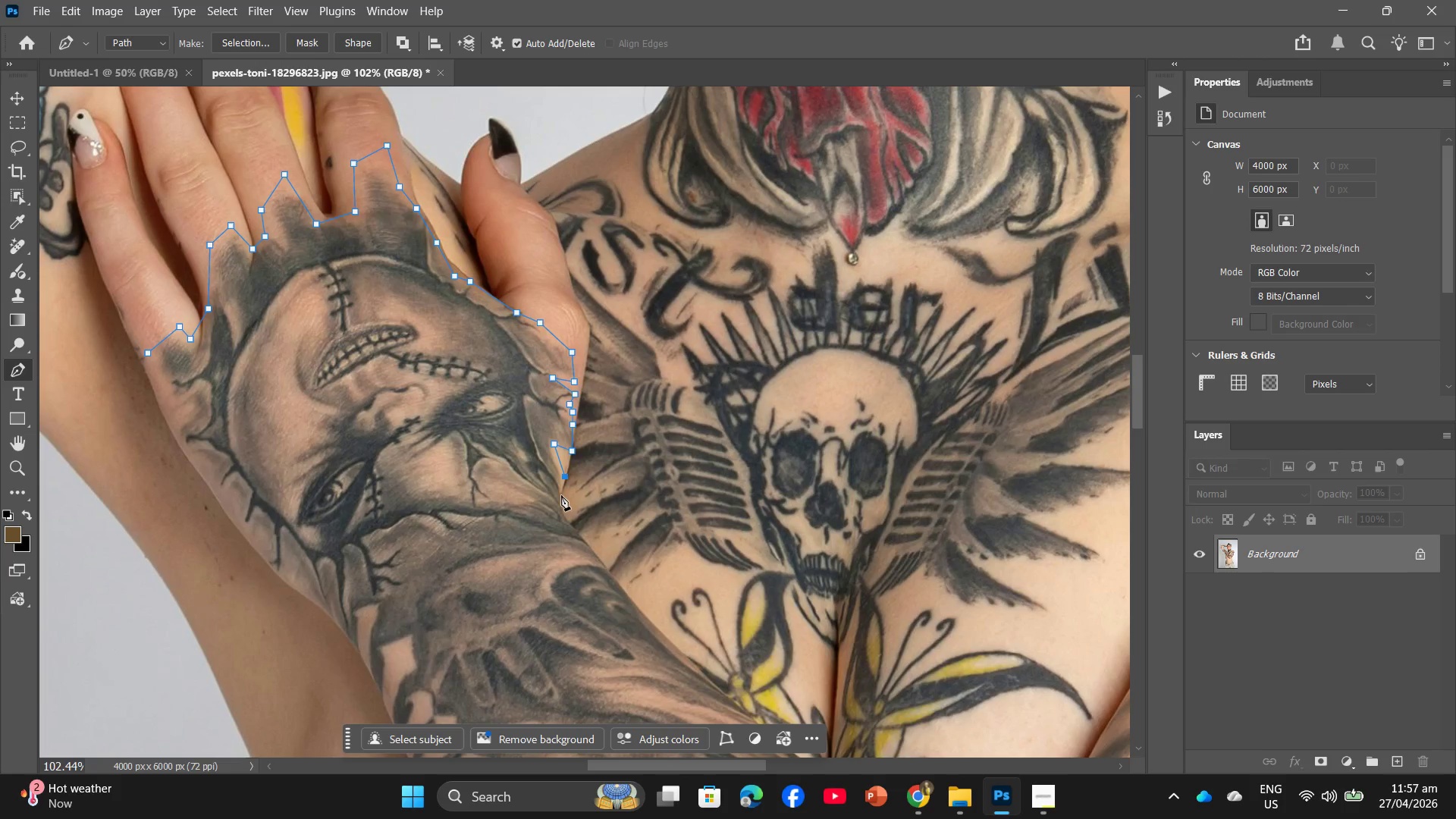 
left_click([562, 497])
 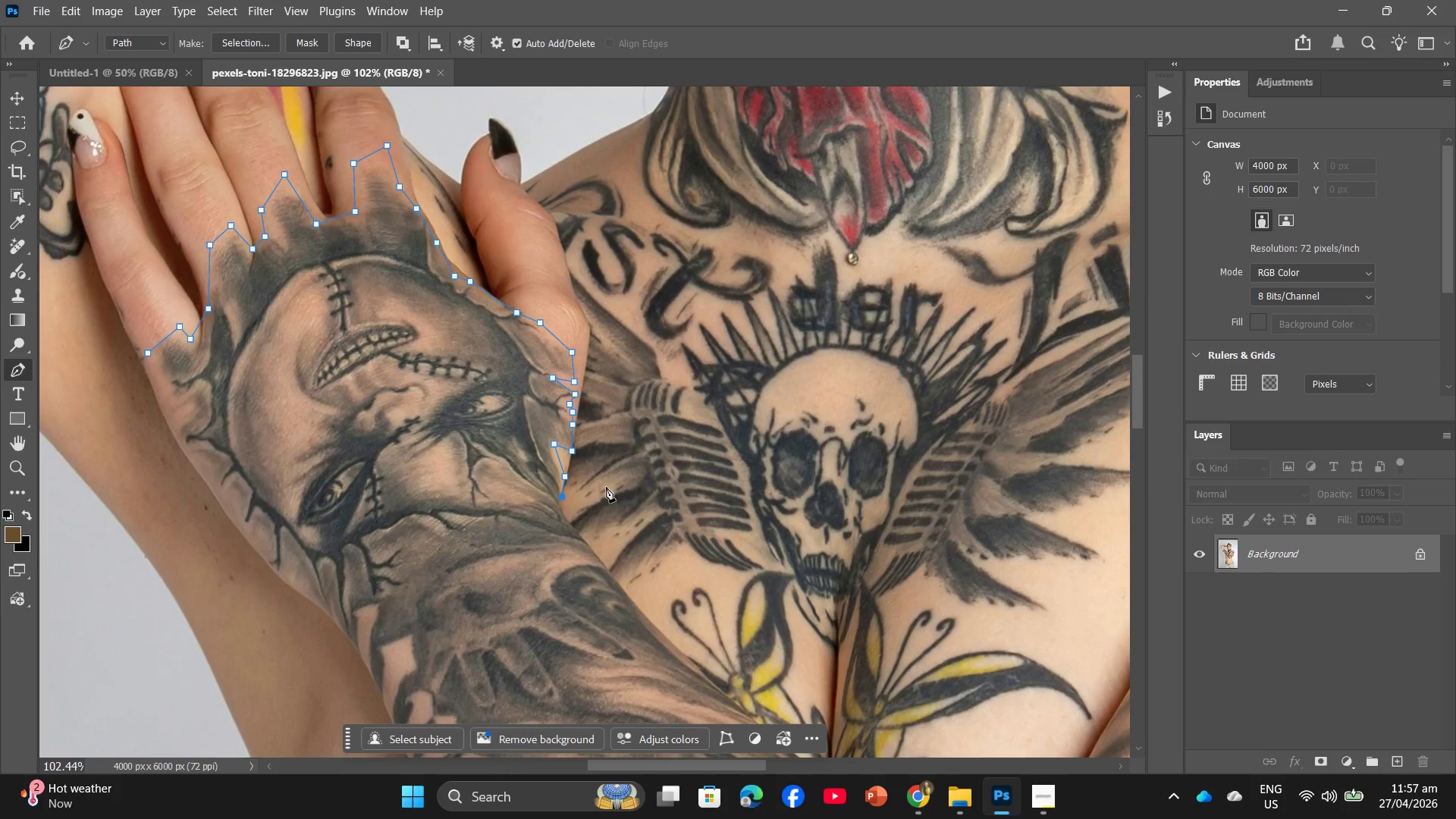 
scroll: coordinate [626, 457], scroll_direction: down, amount: 10.0
 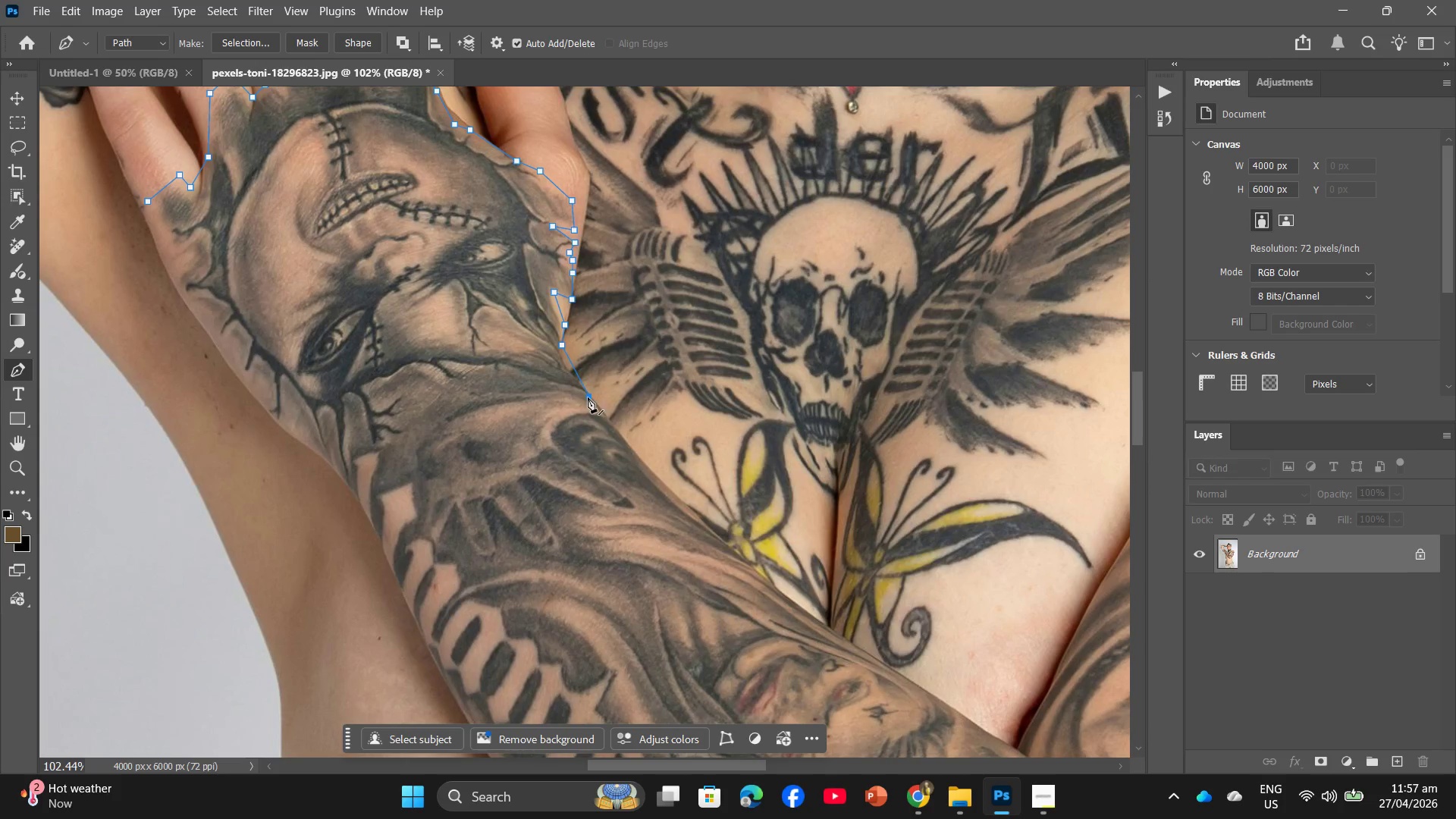 
key(Control+Z)
 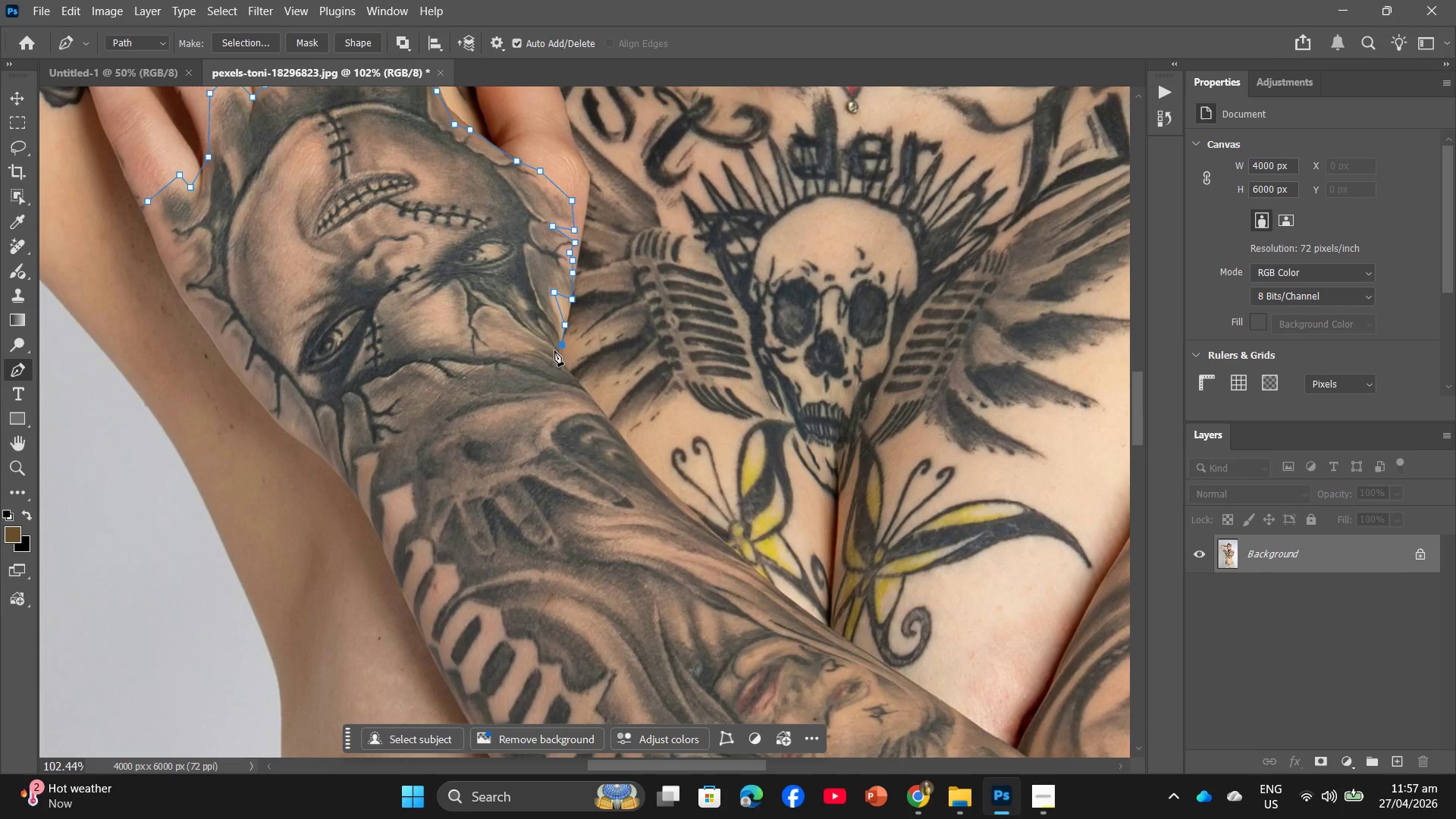 
left_click([560, 353])
 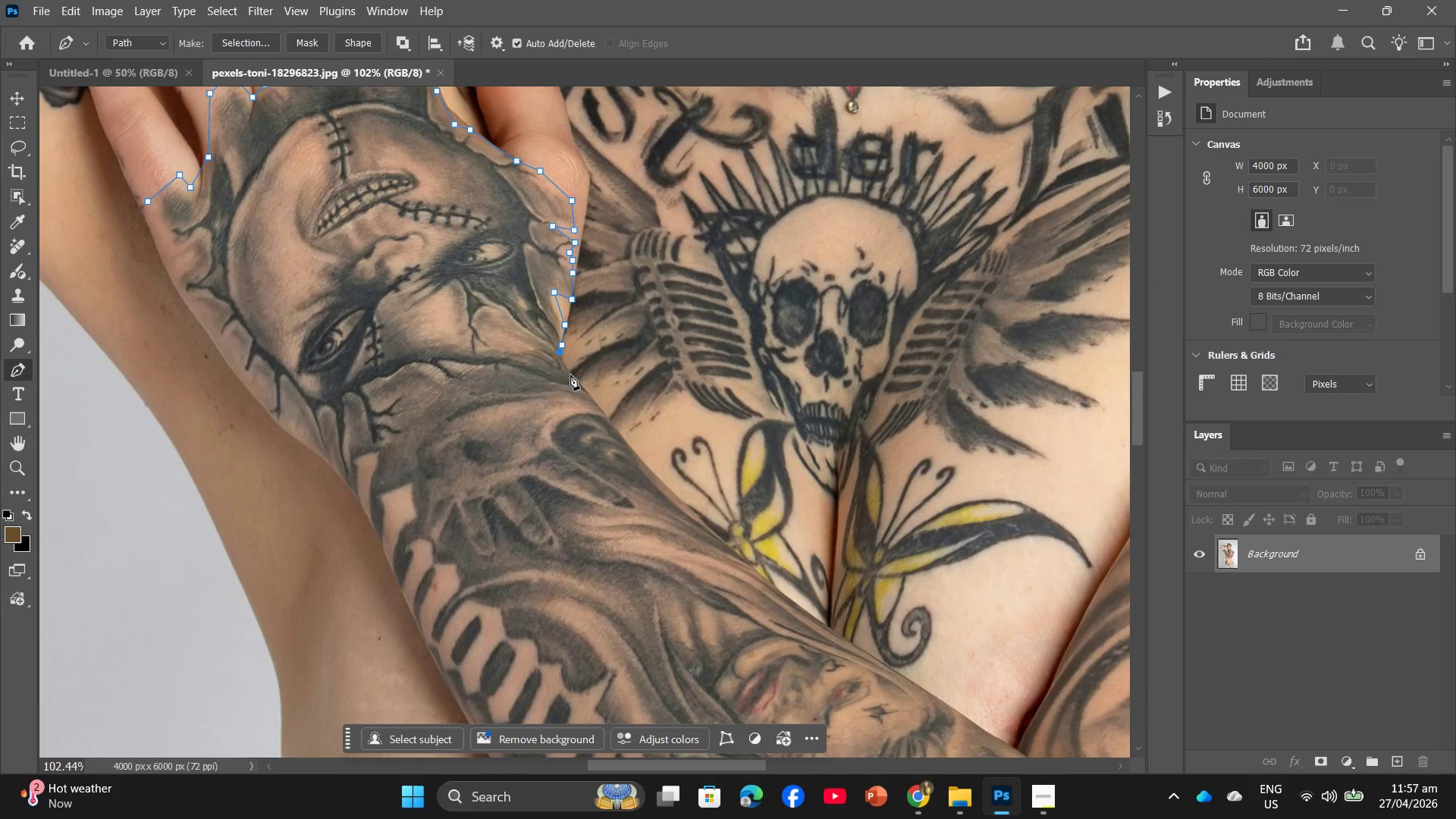 
left_click([570, 373])
 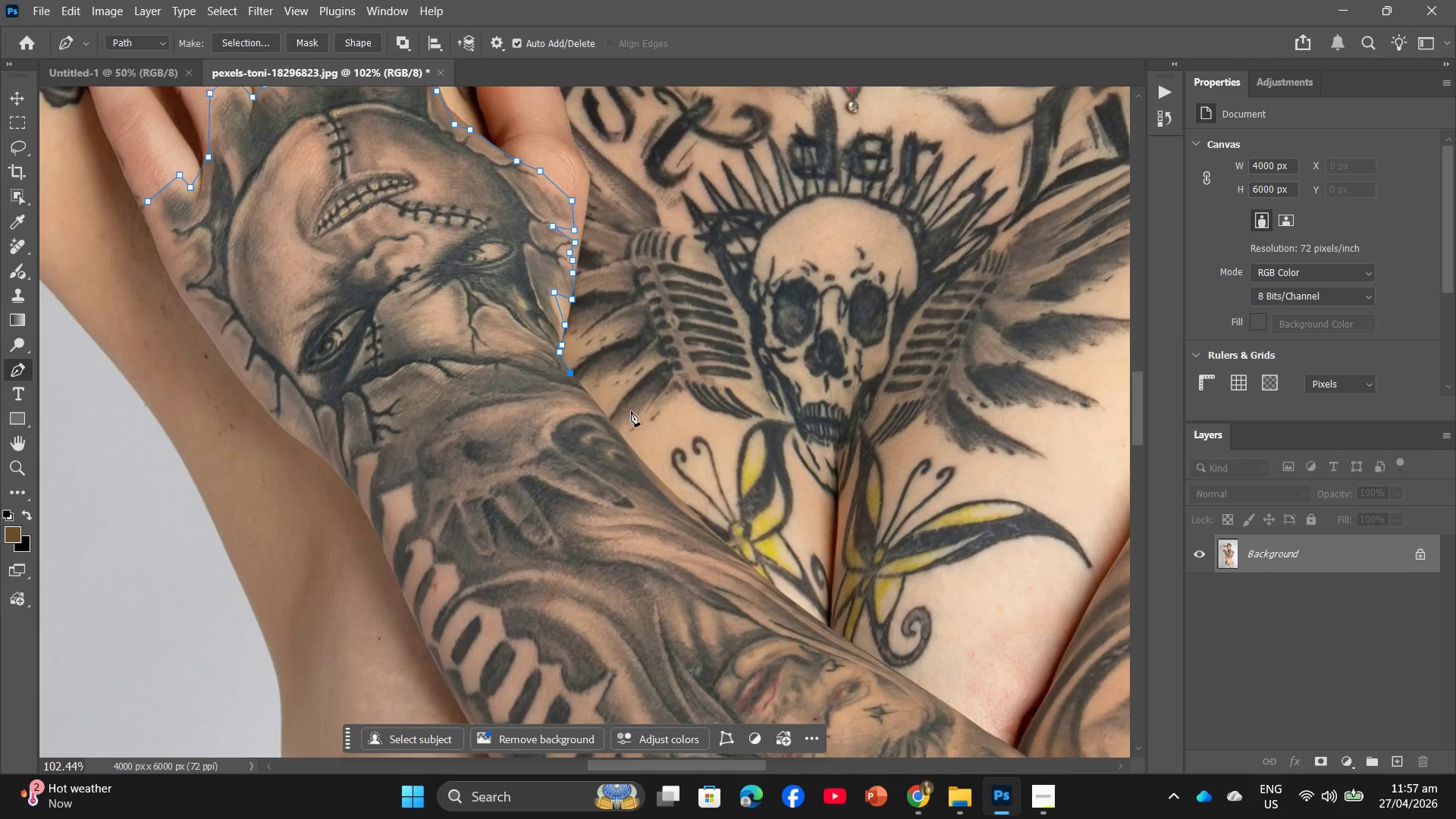 
scroll: coordinate [631, 413], scroll_direction: down, amount: 5.0
 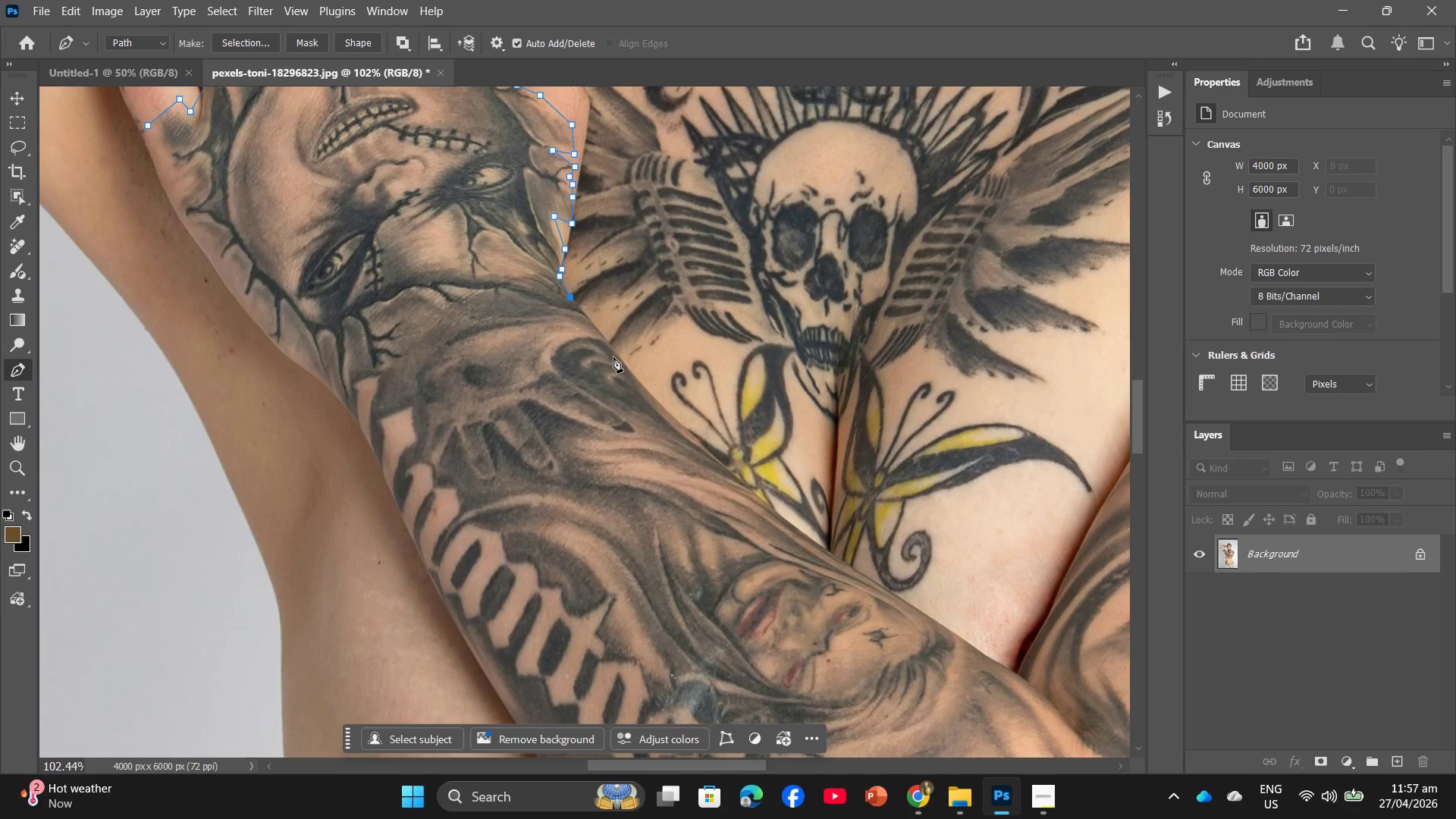 
left_click([617, 355])
 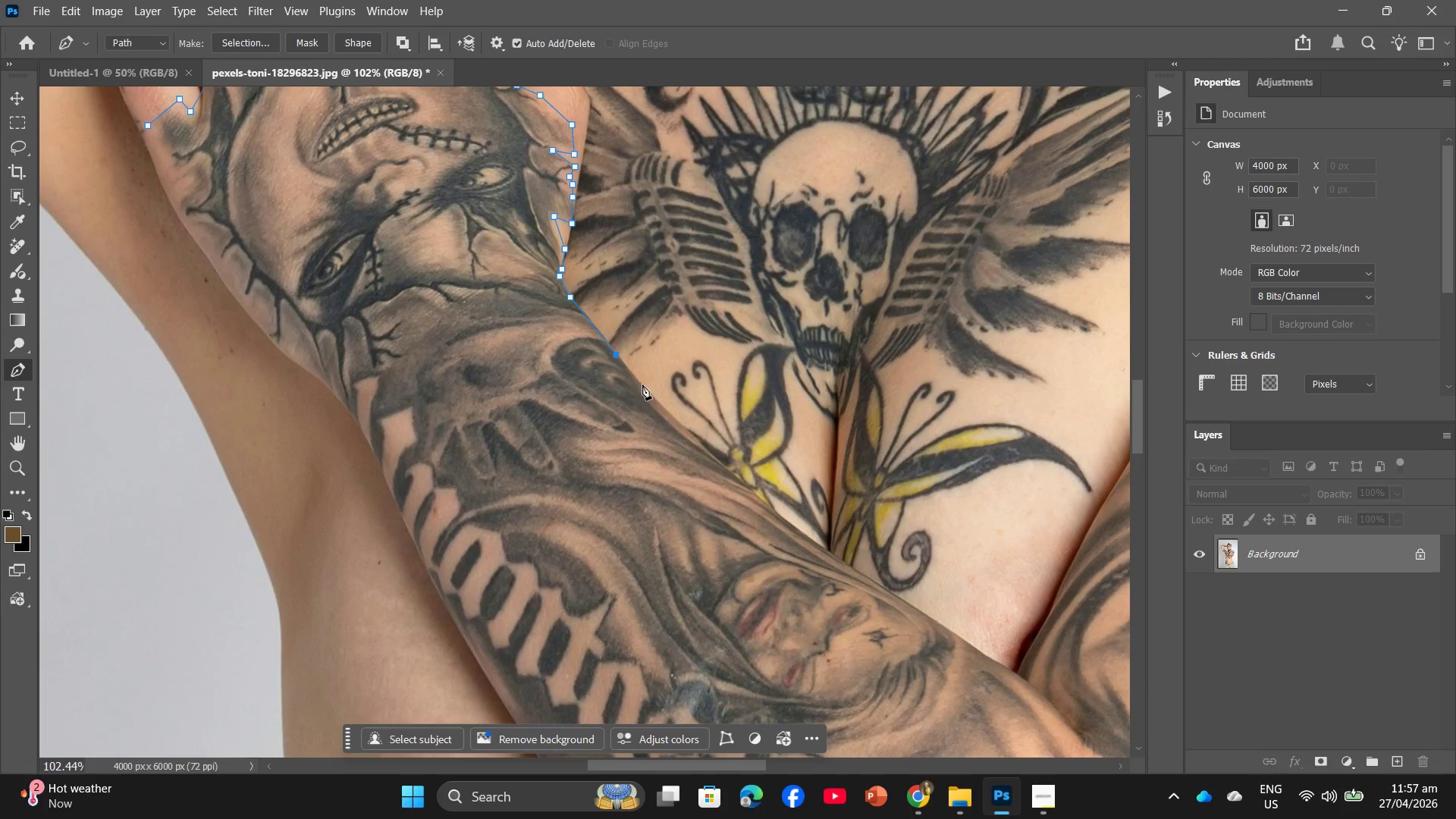 
left_click([643, 384])
 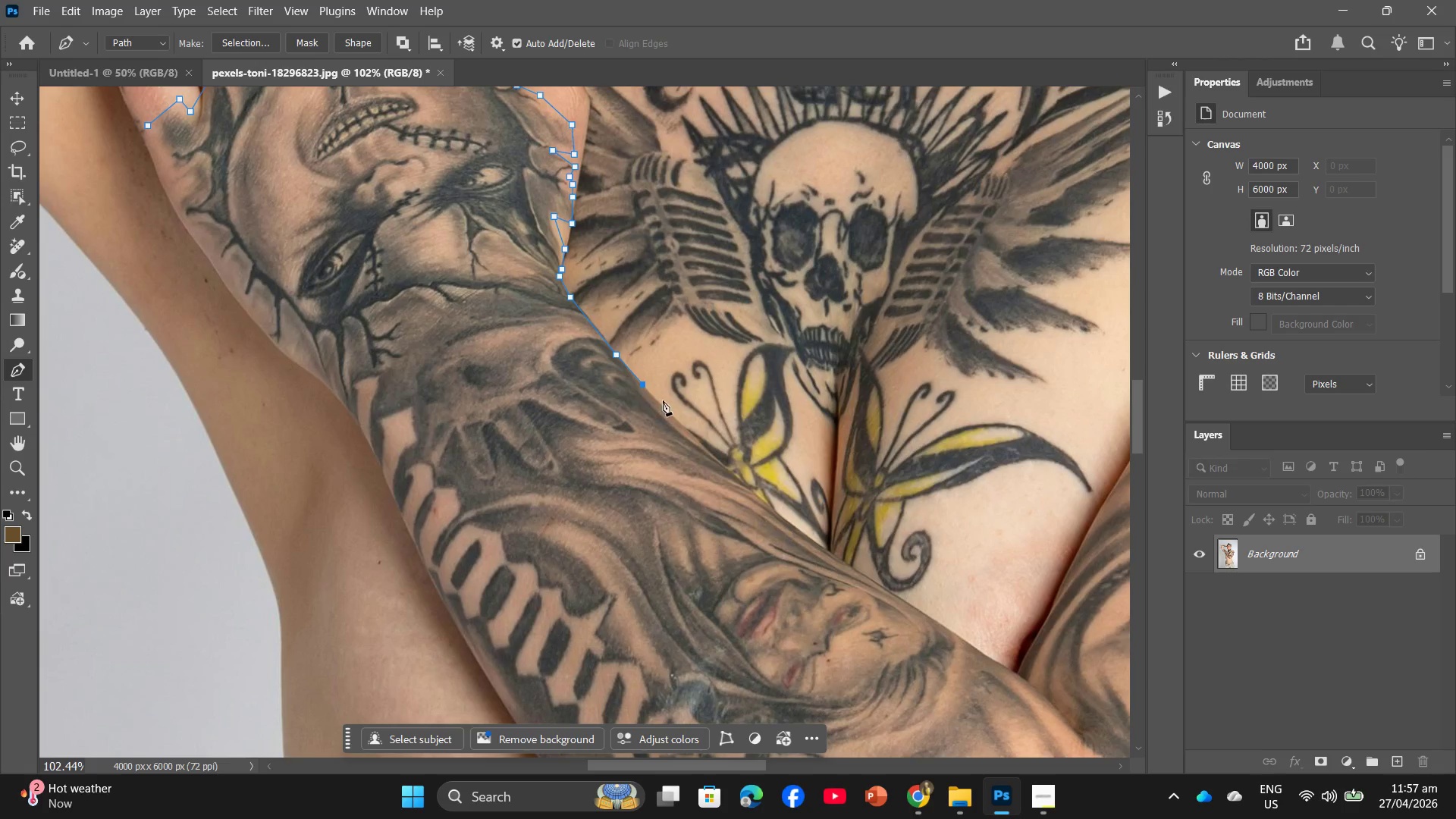 
left_click([663, 400])
 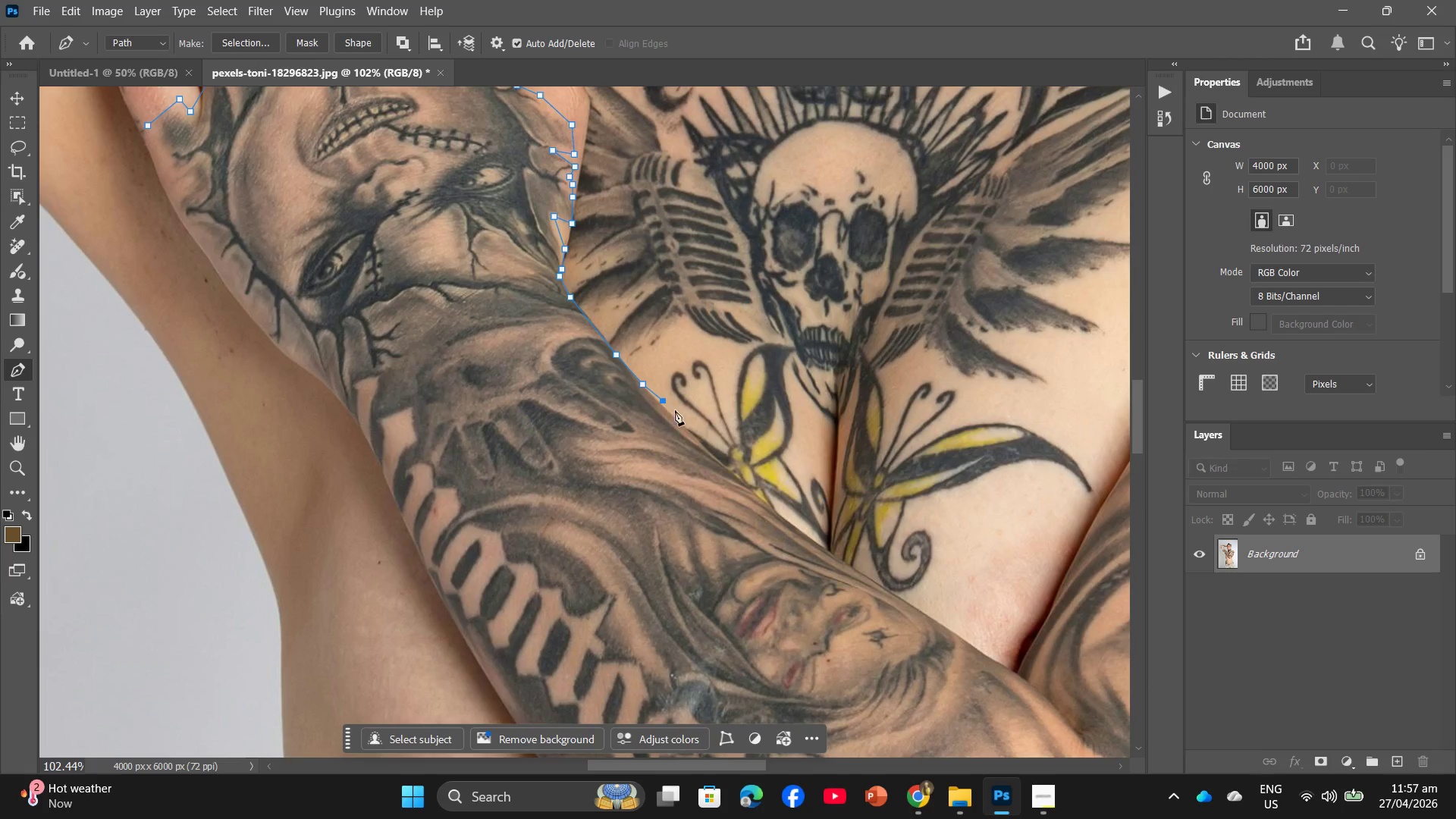 
key(Control+Z)
 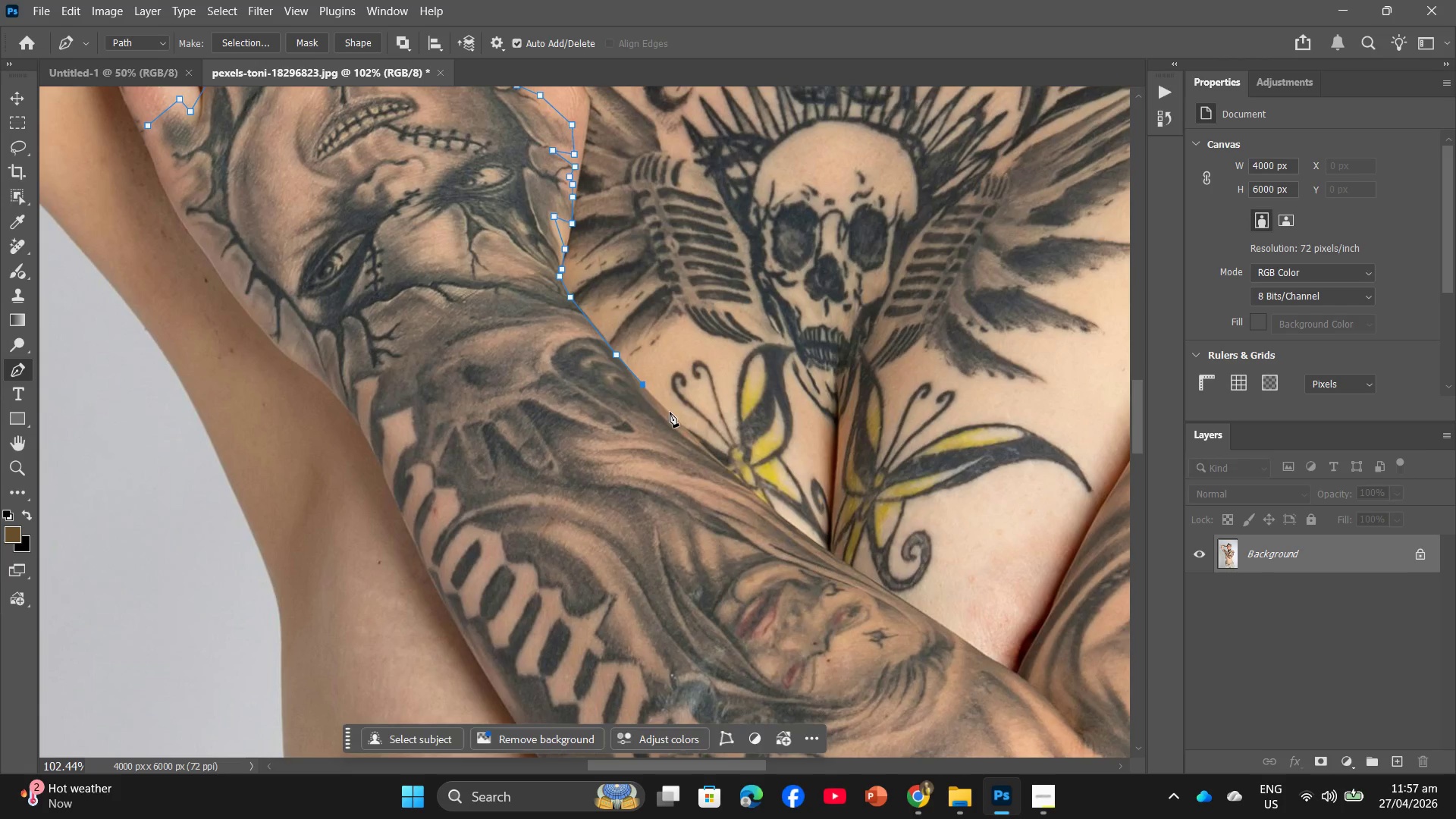 
left_click([670, 412])
 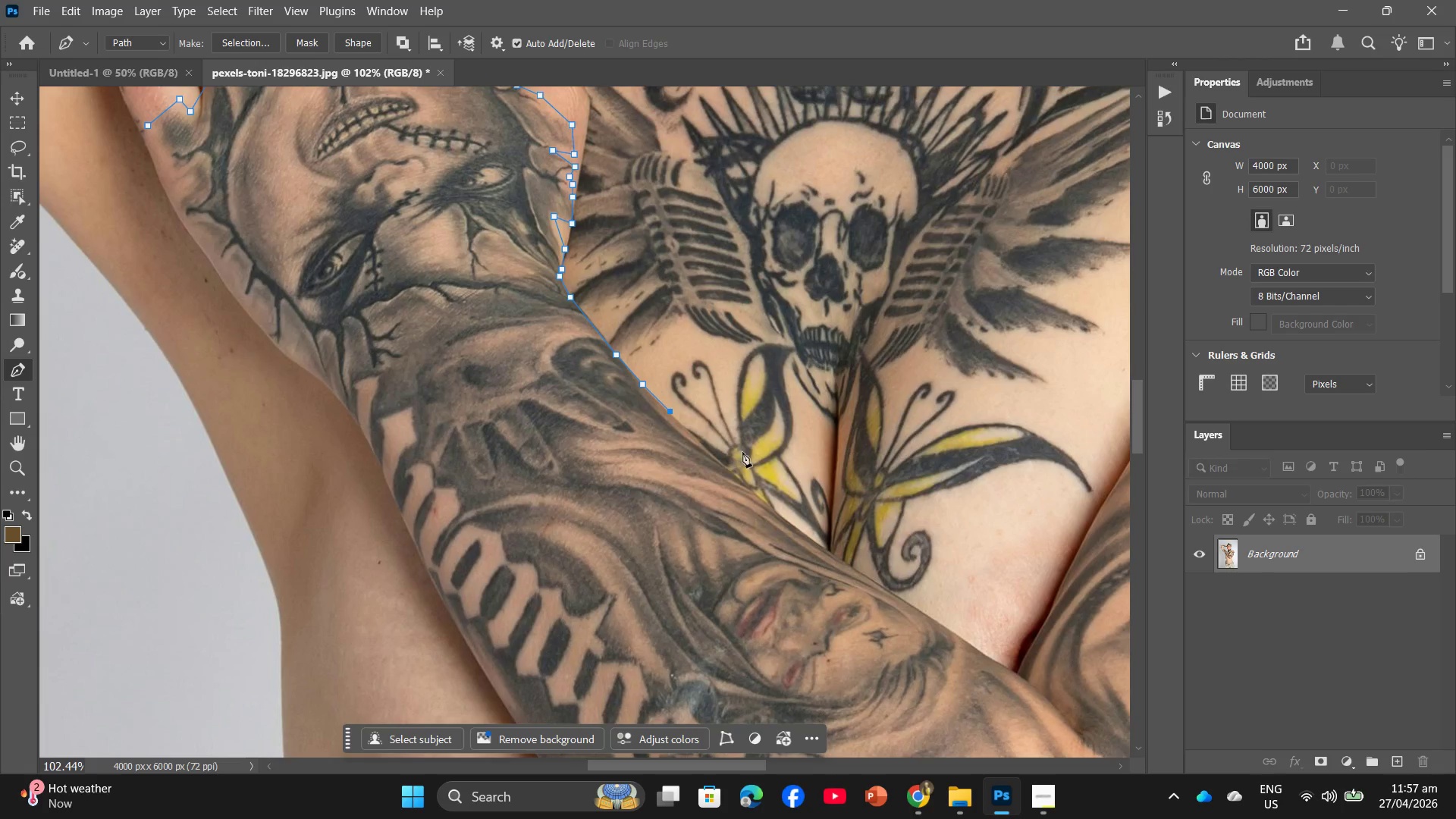 
scroll: coordinate [742, 459], scroll_direction: down, amount: 5.0
 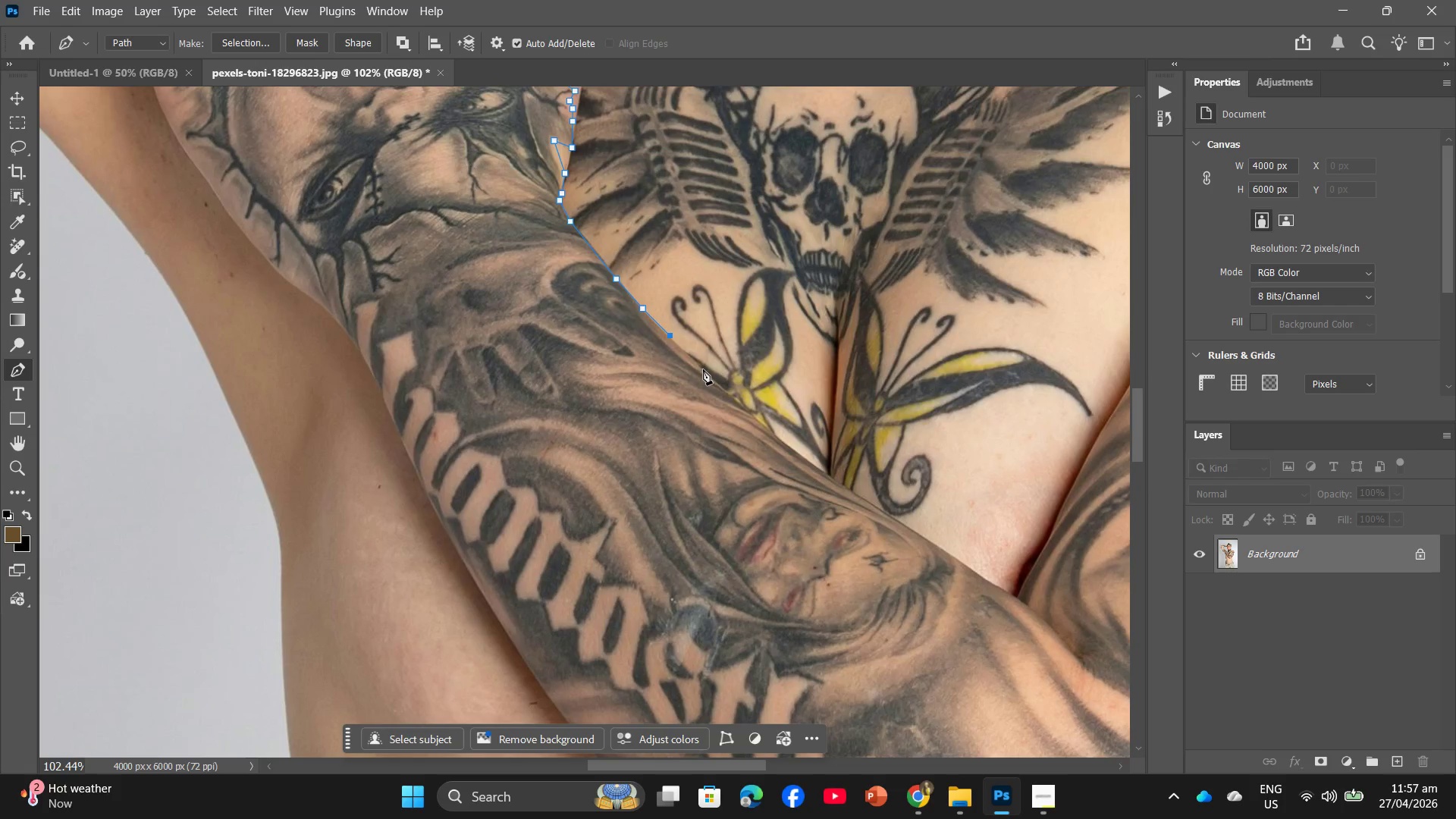 
left_click([701, 370])
 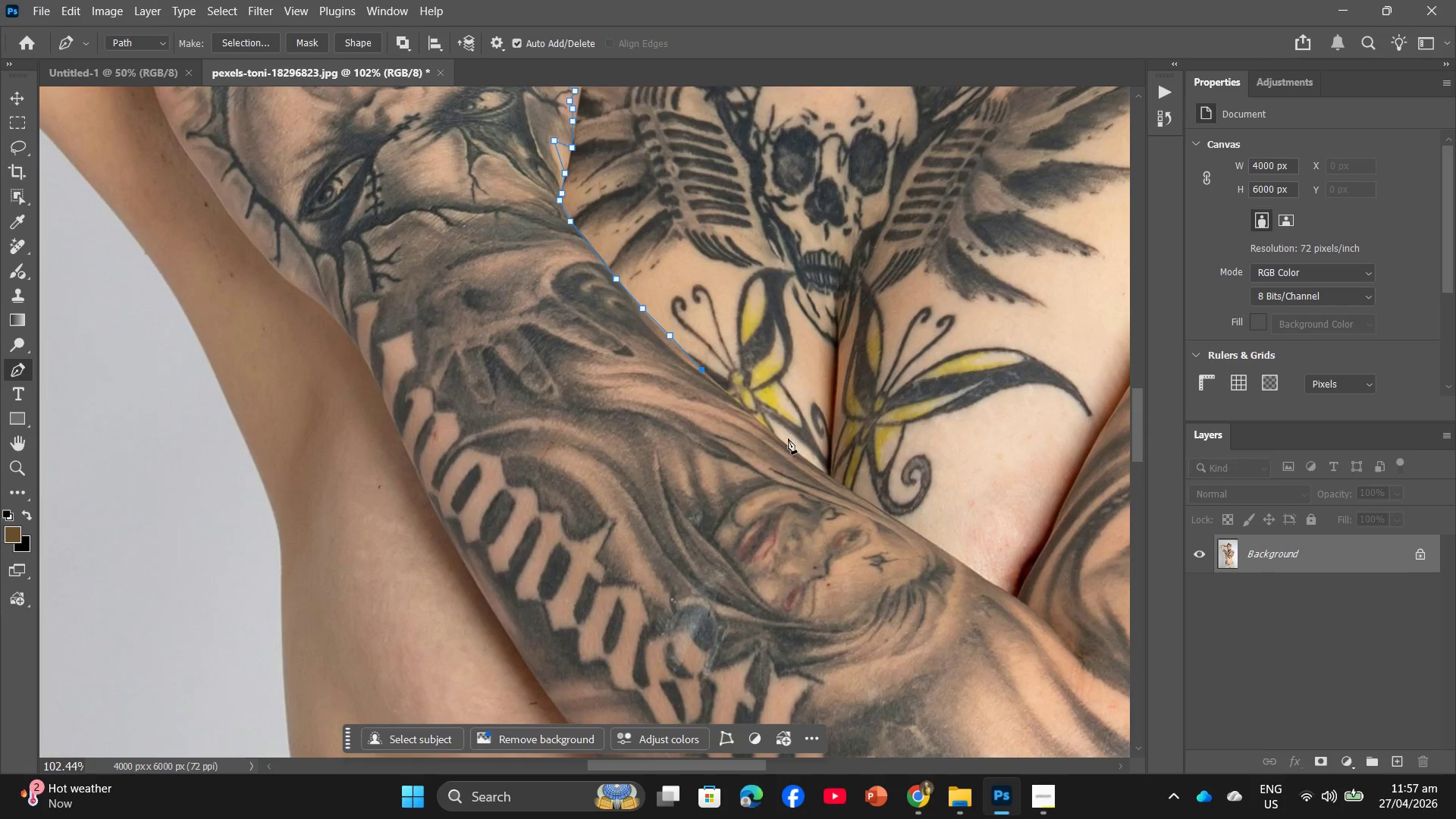 
scroll: coordinate [785, 441], scroll_direction: down, amount: 2.0
 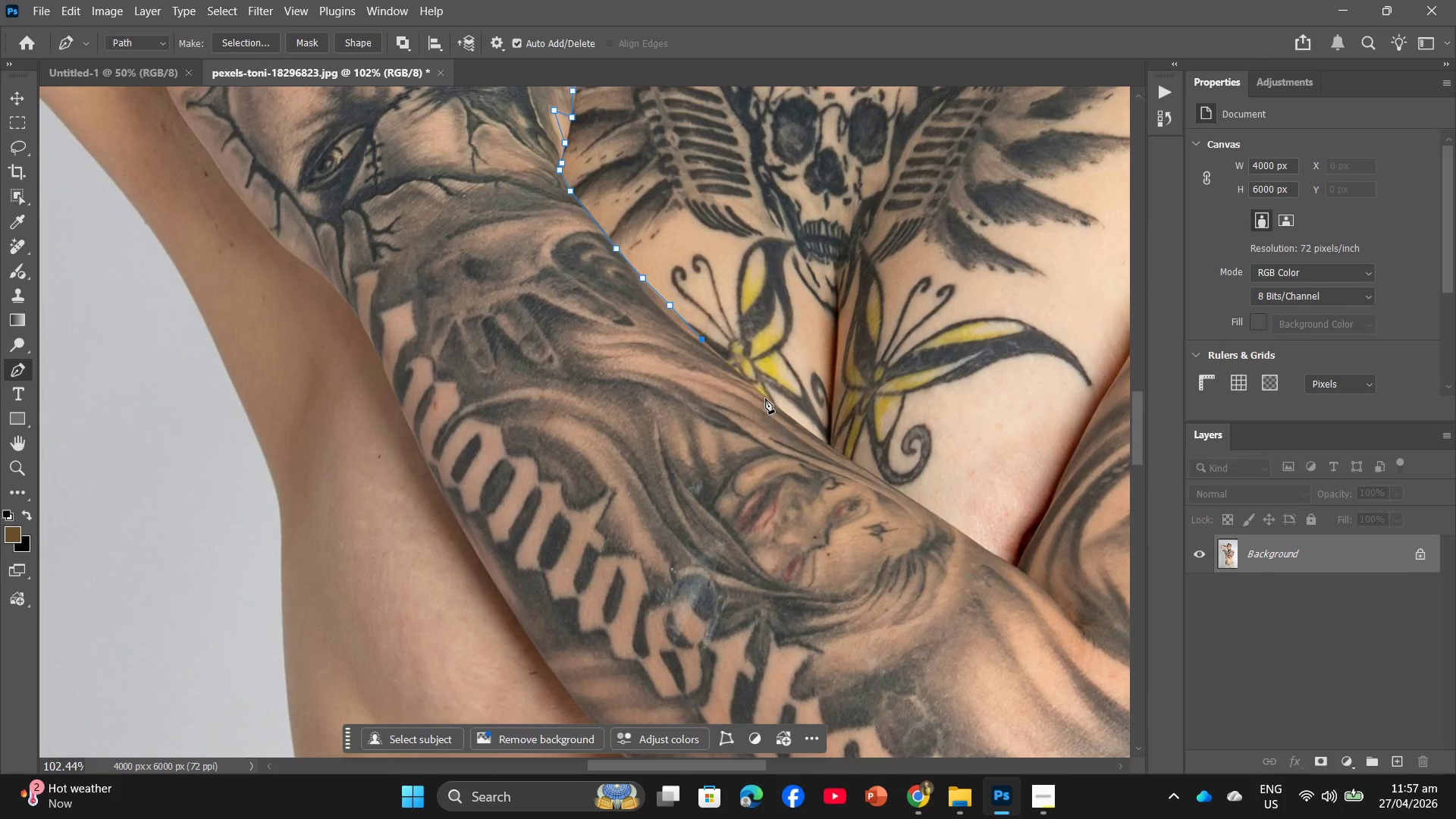 
left_click([765, 398])
 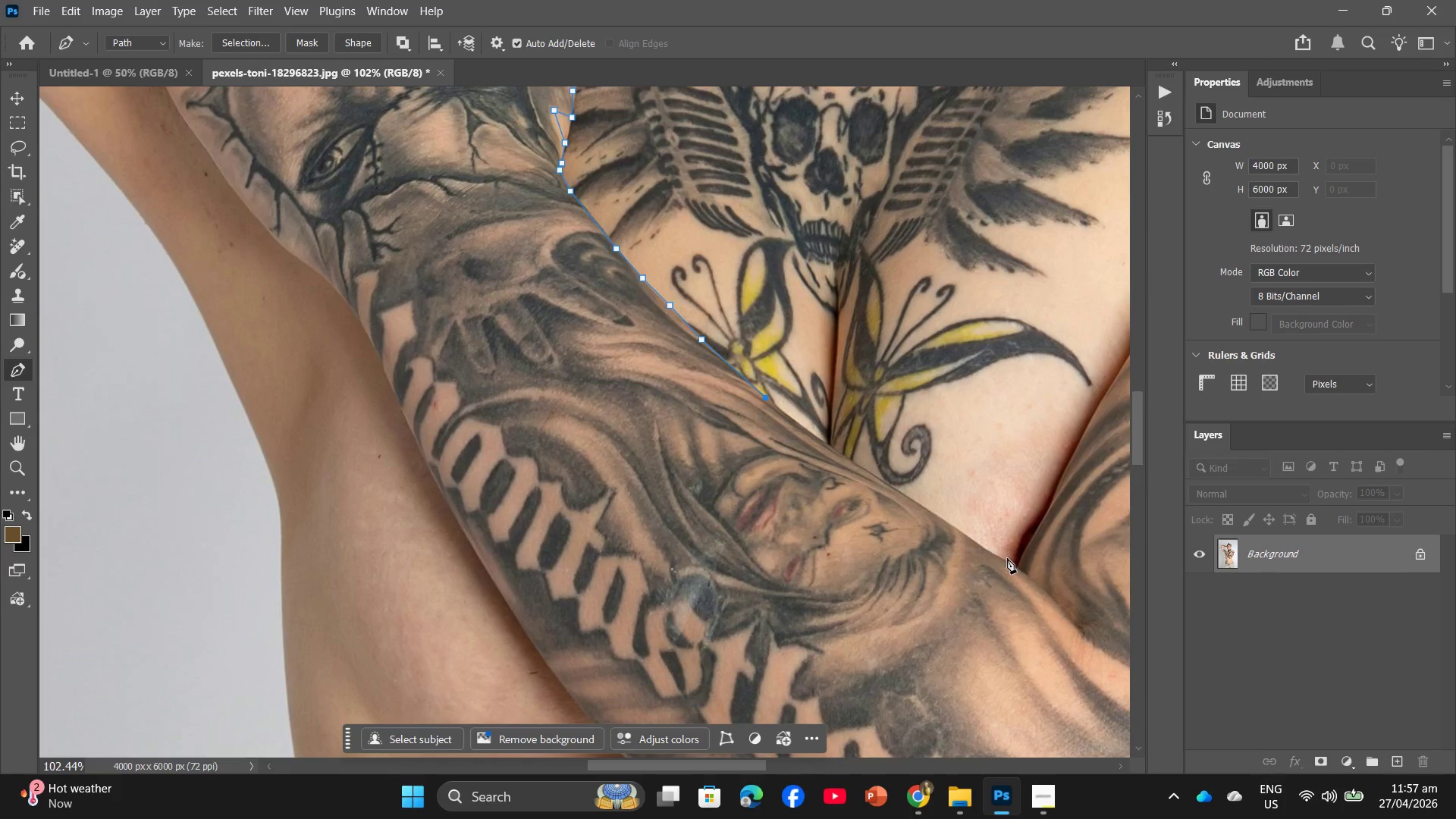 
left_click([1006, 563])
 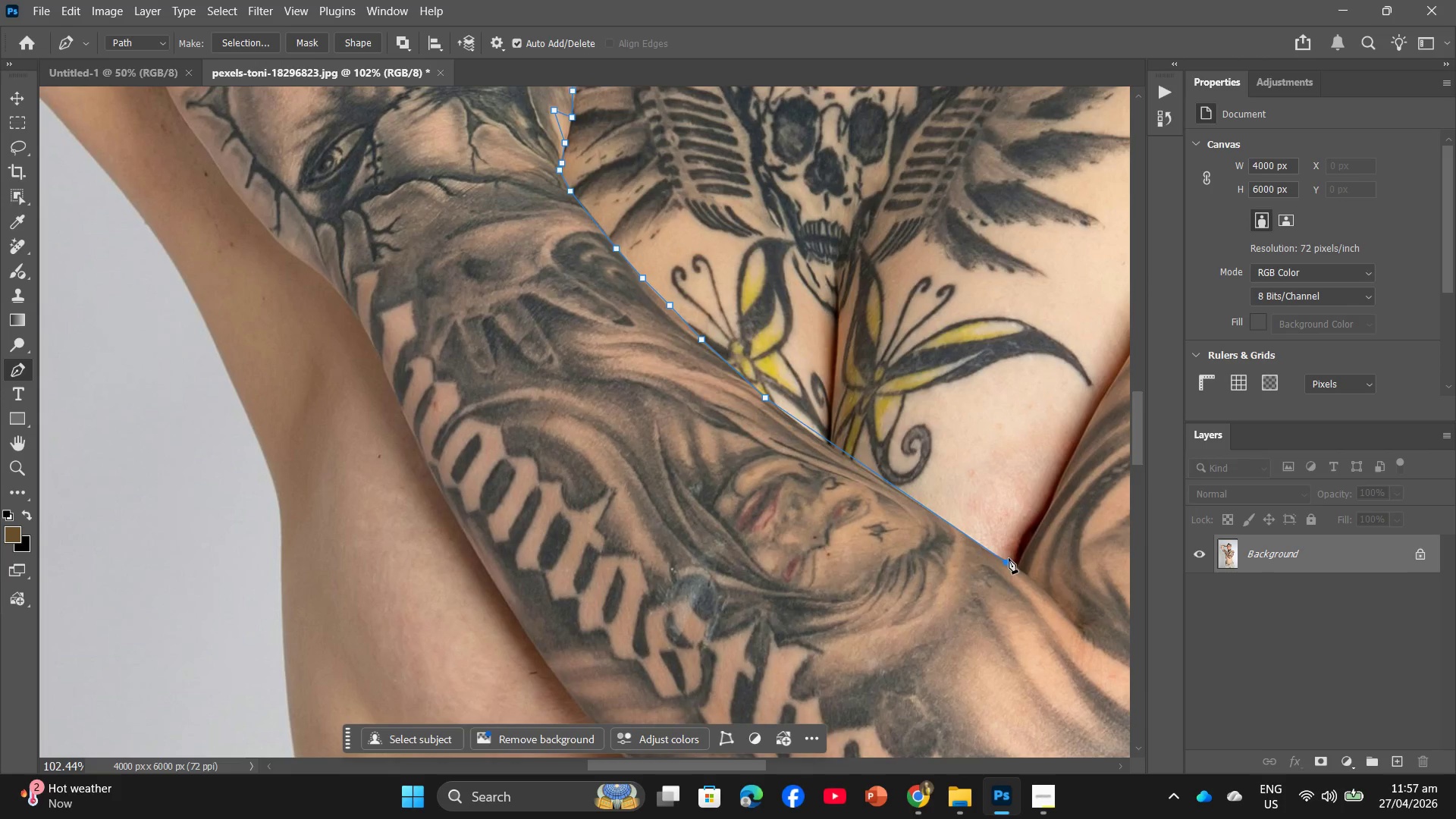 
hold_key(key=AltLeft, duration=0.69)
 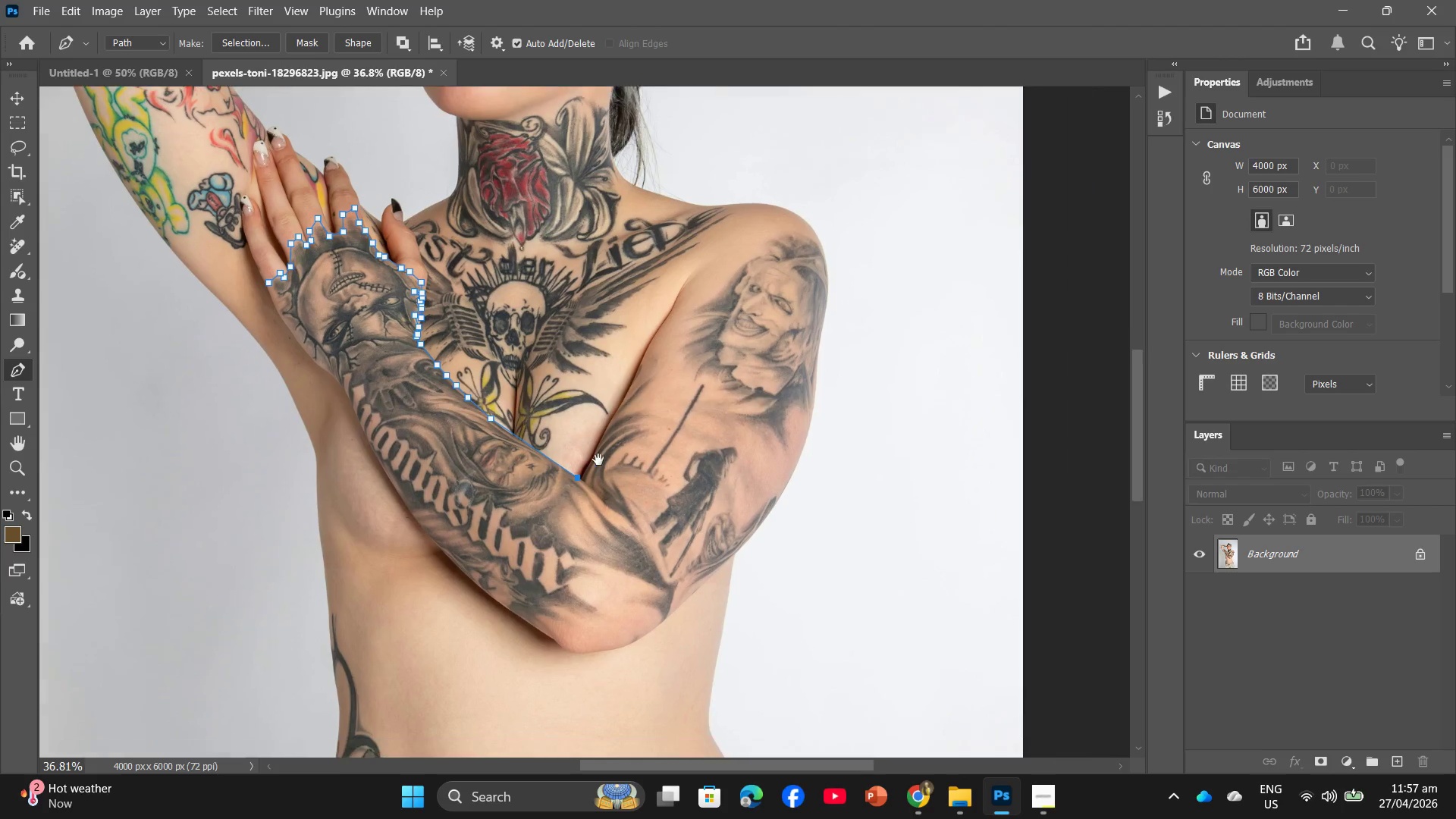 
hold_key(key=Space, duration=0.56)
 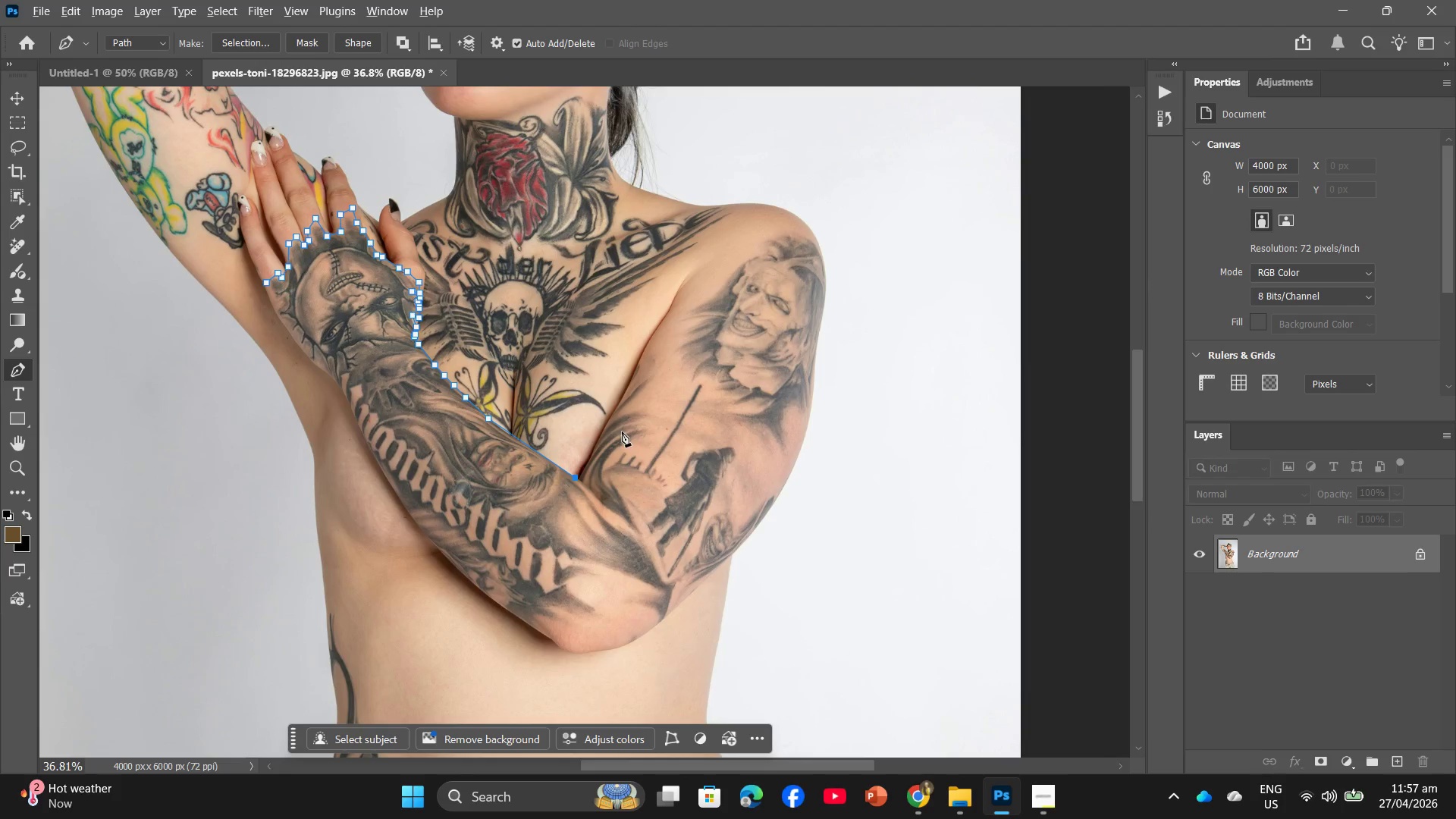 
left_click_drag(start_coordinate=[1028, 525], to_coordinate=[596, 460])
 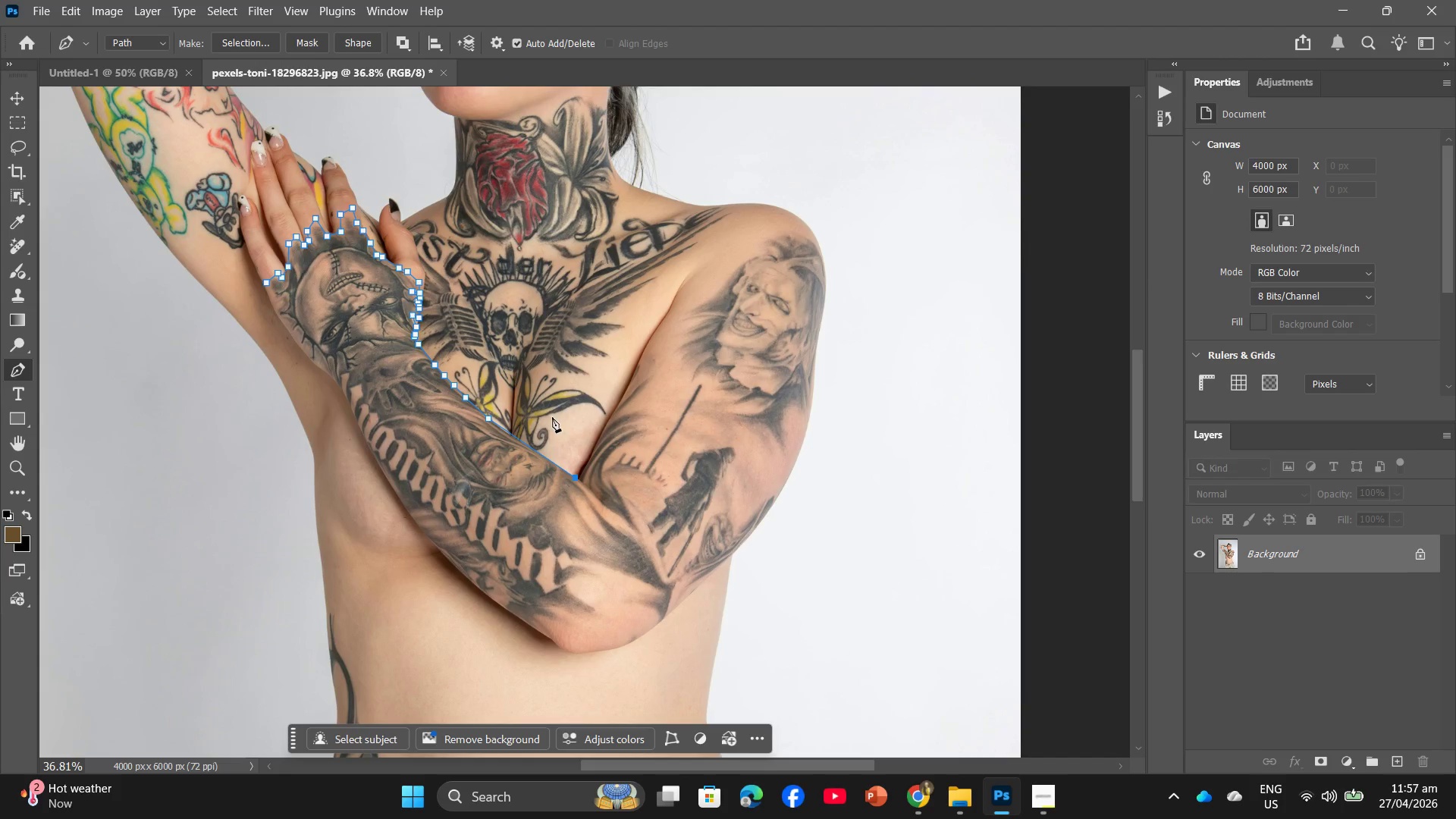 
scroll: coordinate [1006, 520], scroll_direction: down, amount: 11.0
 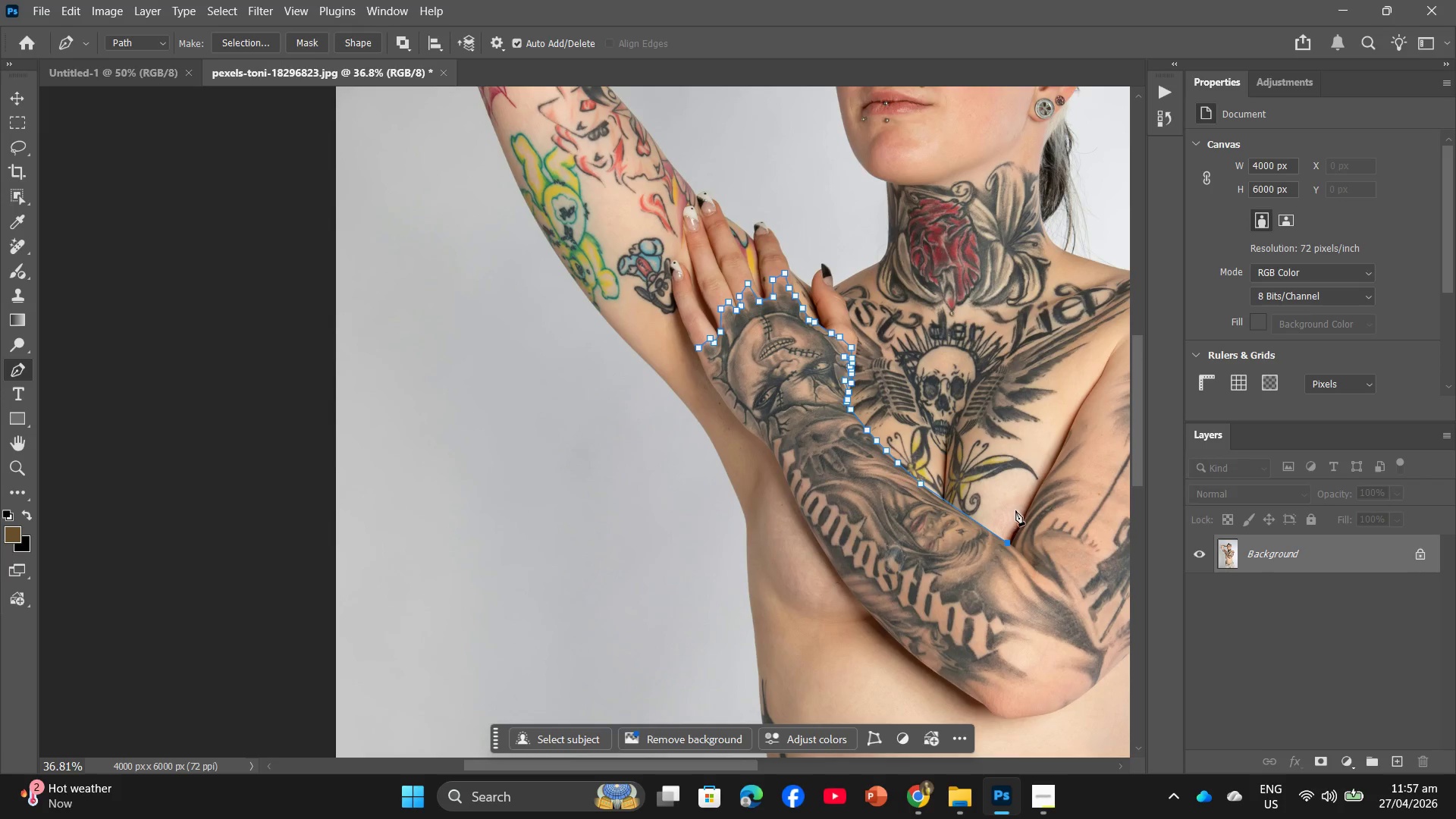 
hold_key(key=AltLeft, duration=1.03)
scroll: coordinate [633, 421], scroll_direction: up, amount: 9.0
 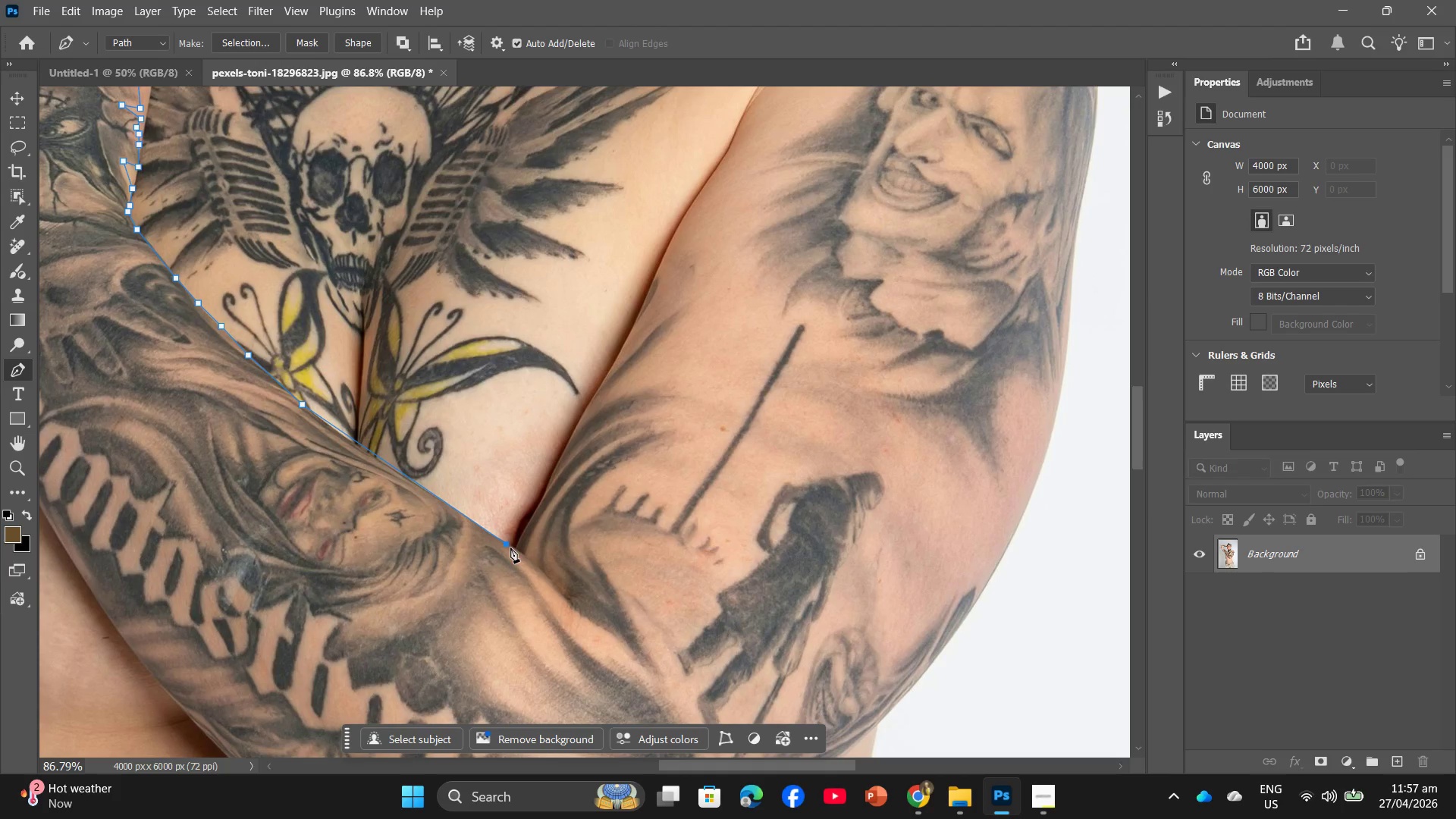 
left_click([516, 548])
 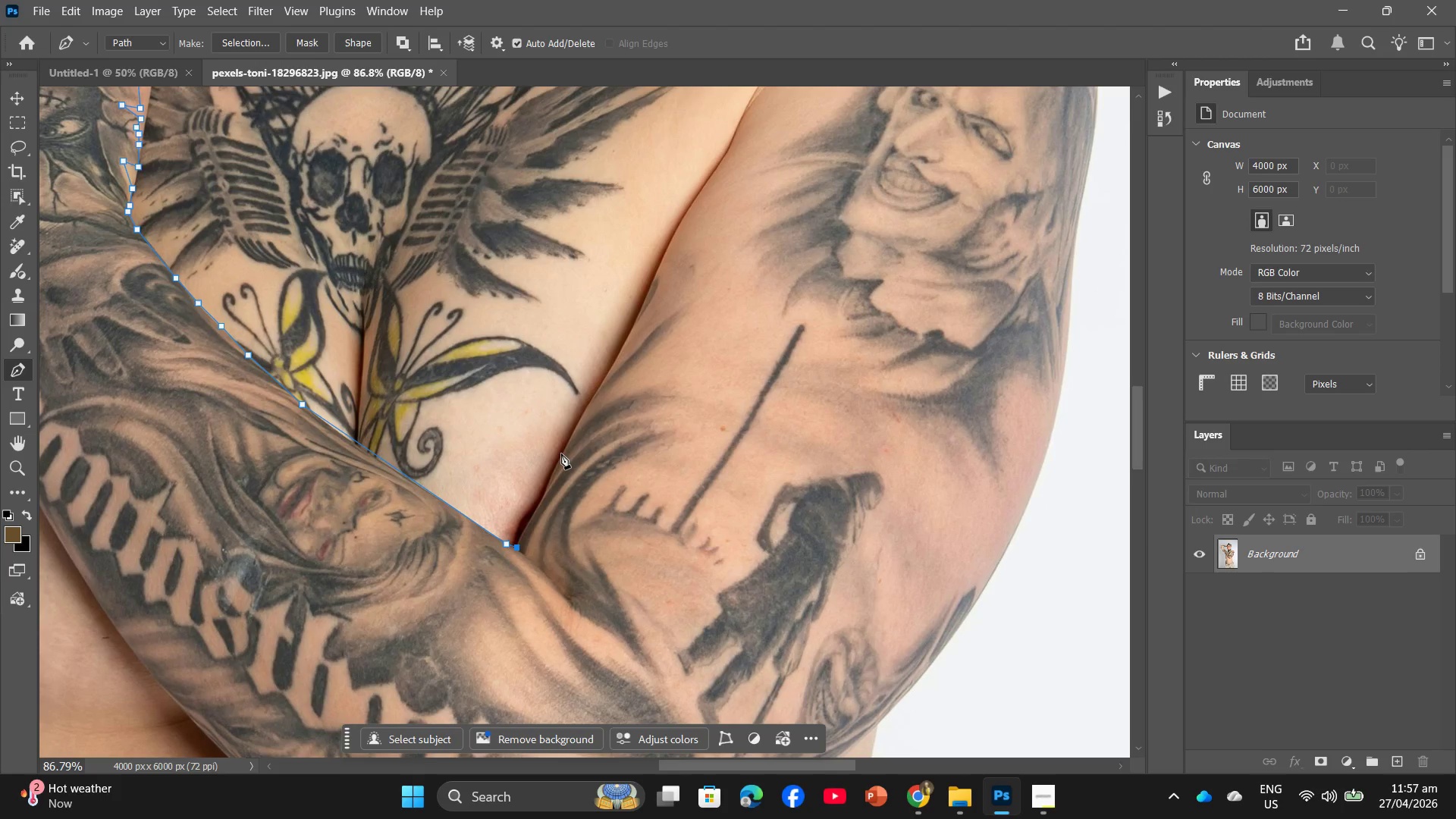 
left_click([561, 453])
 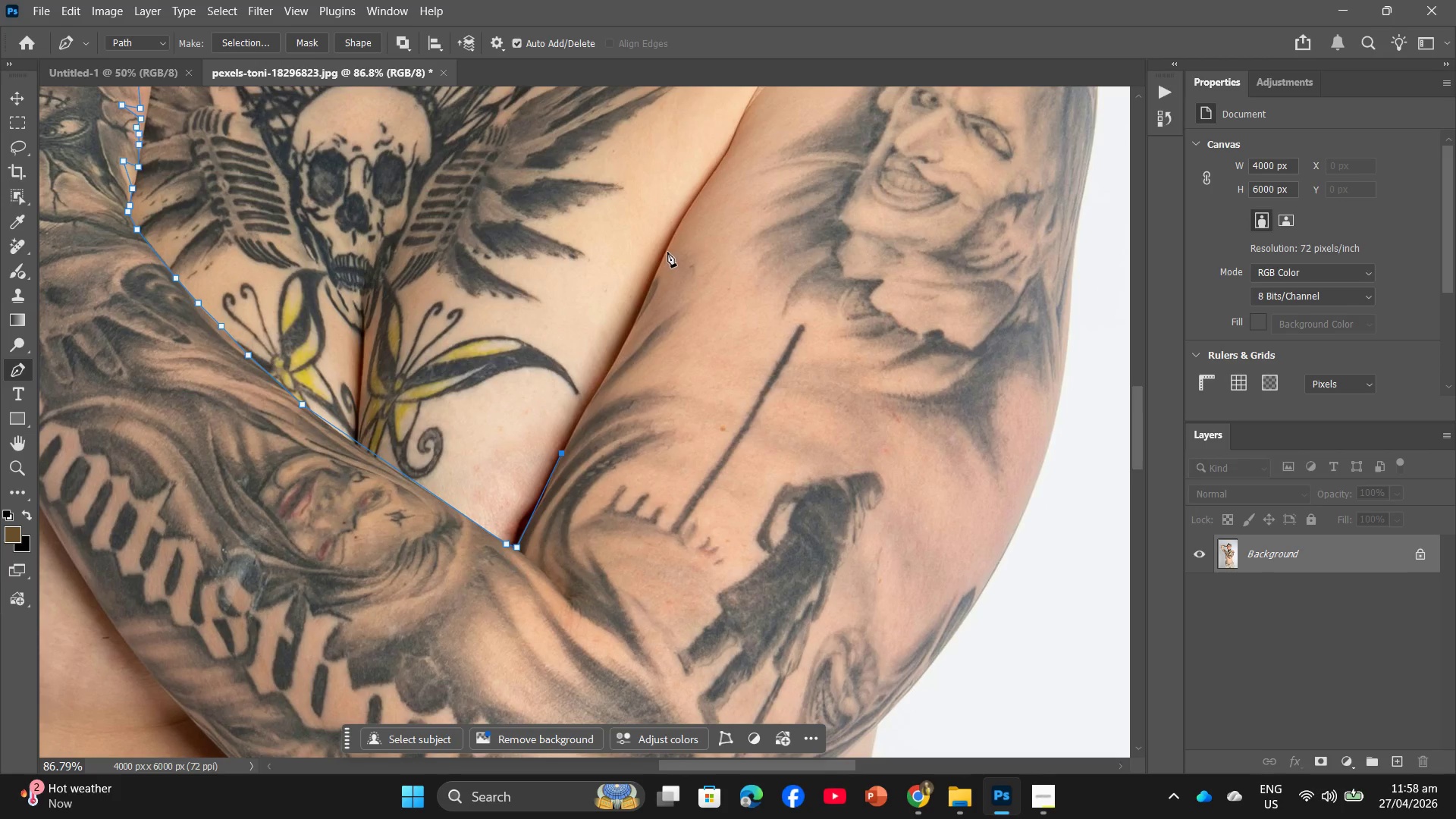 
left_click([667, 249])
 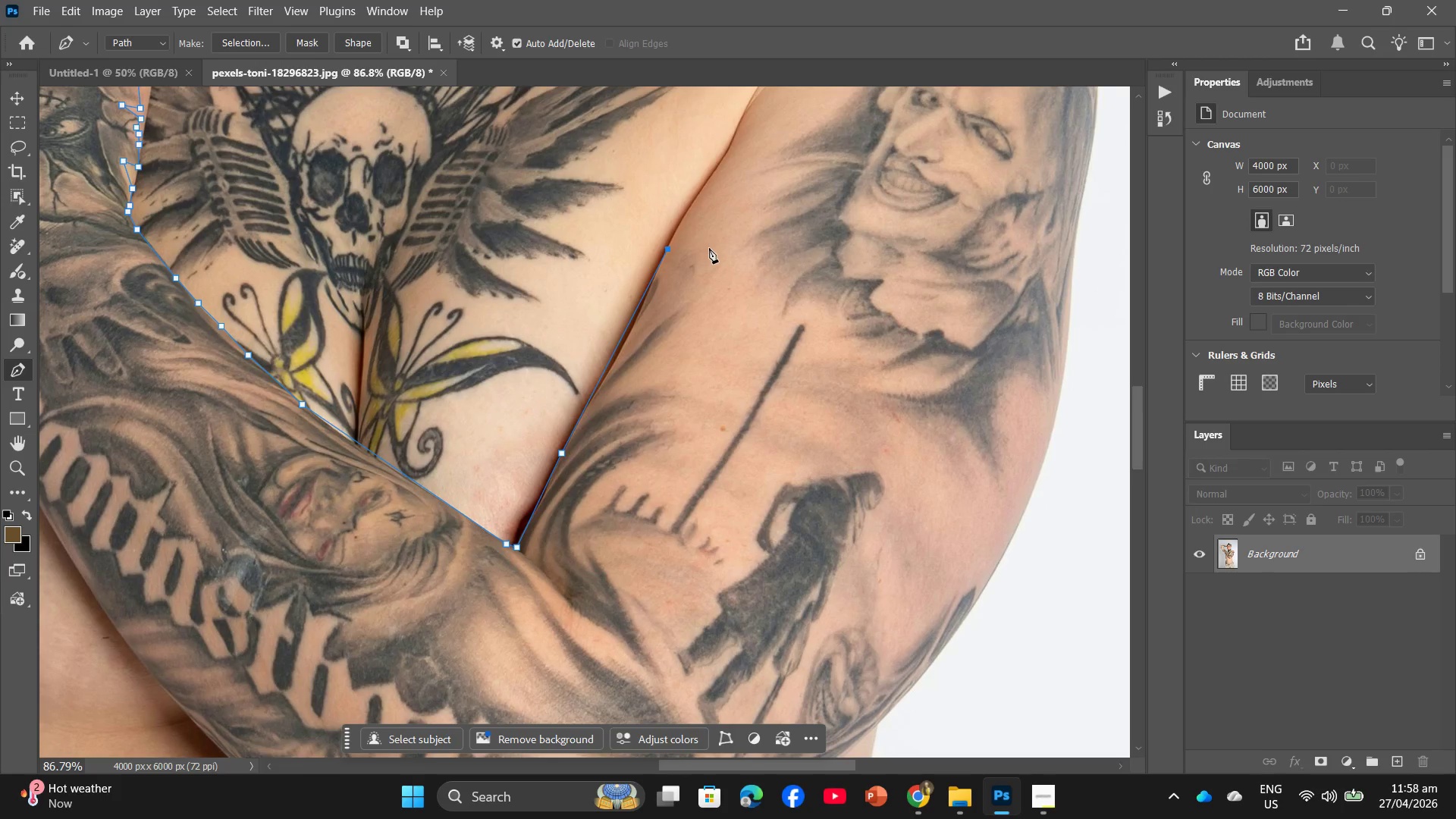 
scroll: coordinate [709, 248], scroll_direction: up, amount: 5.0
 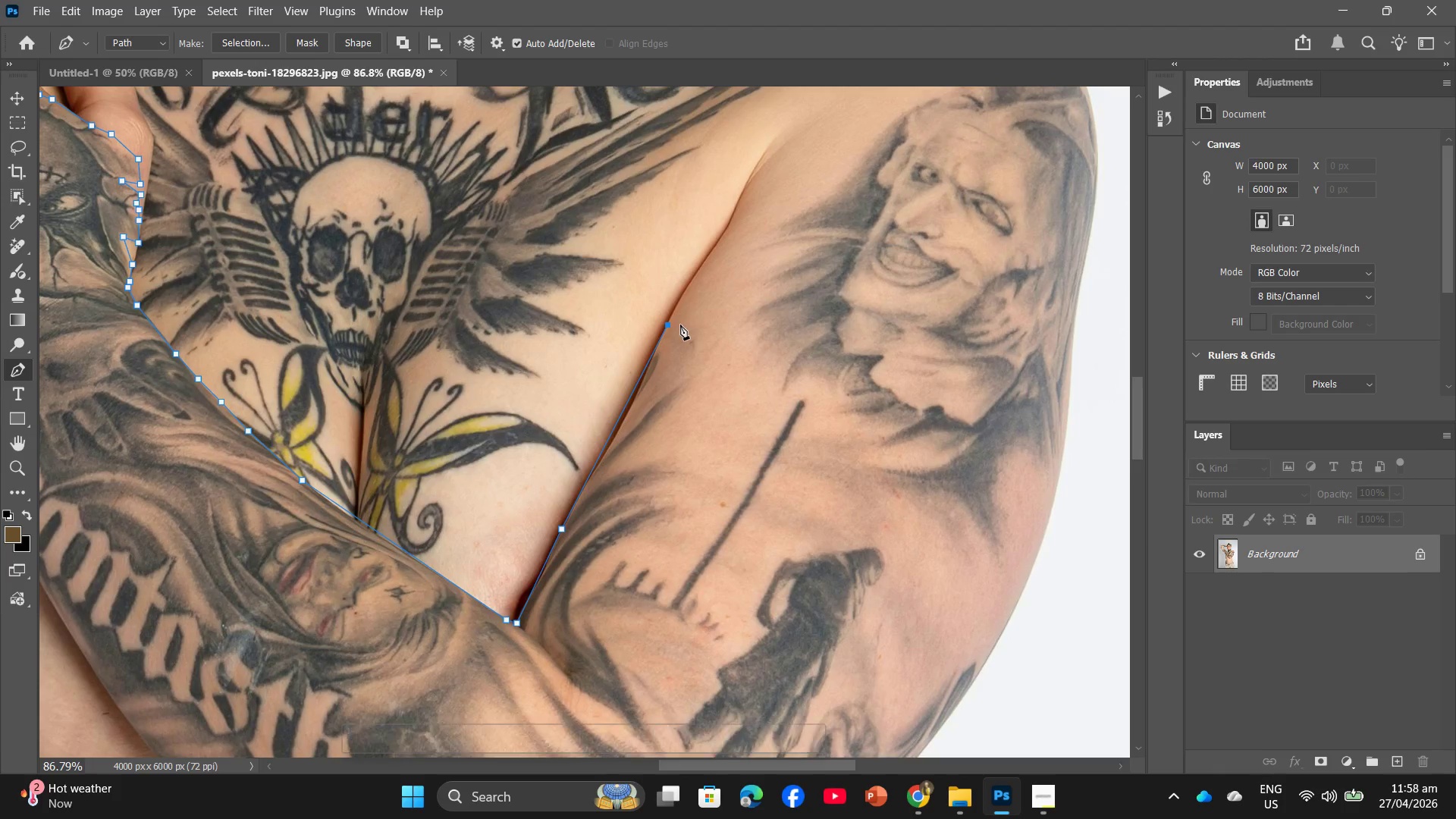 
double_click([693, 355])
 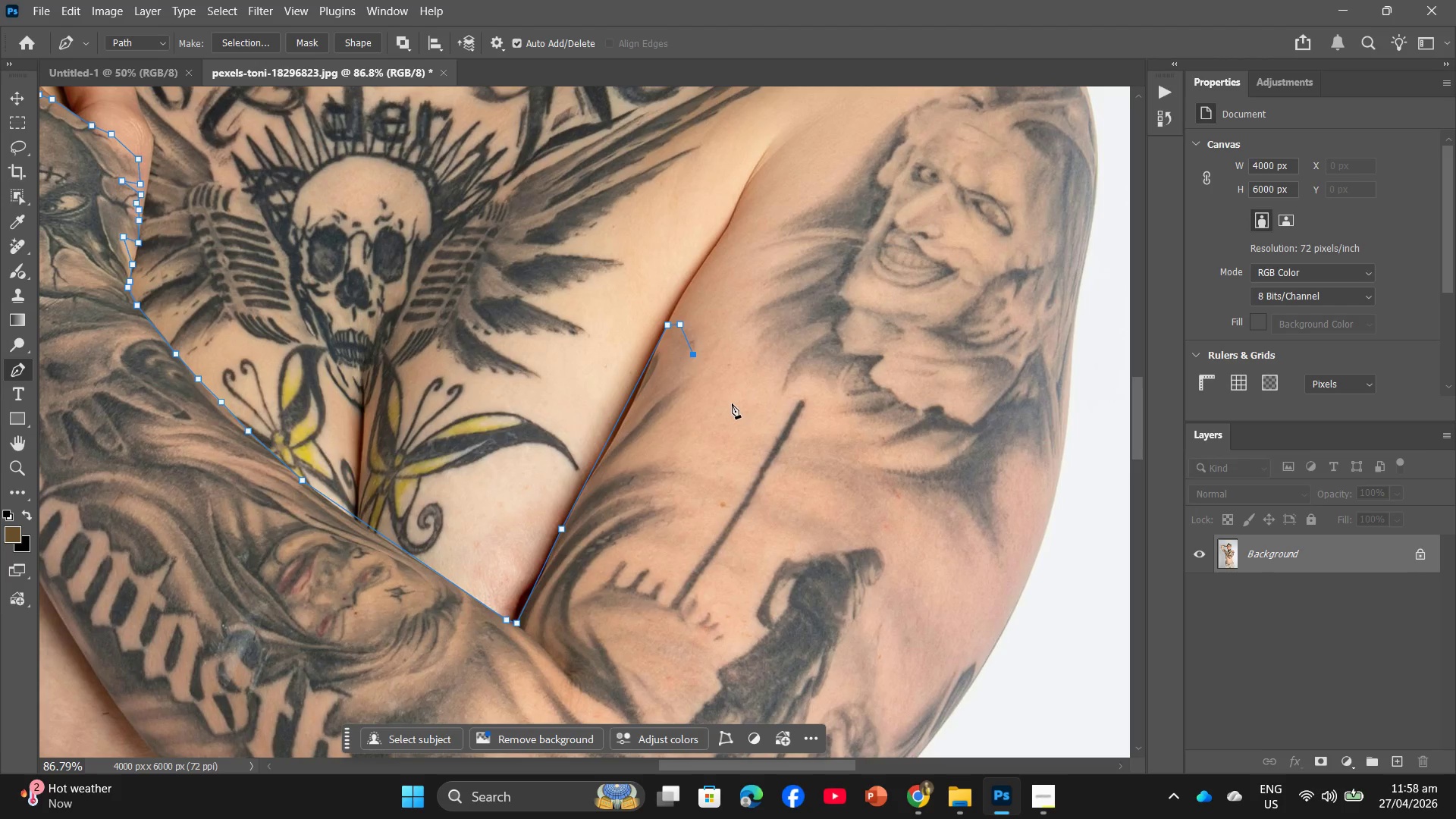 
left_click([732, 402])
 